 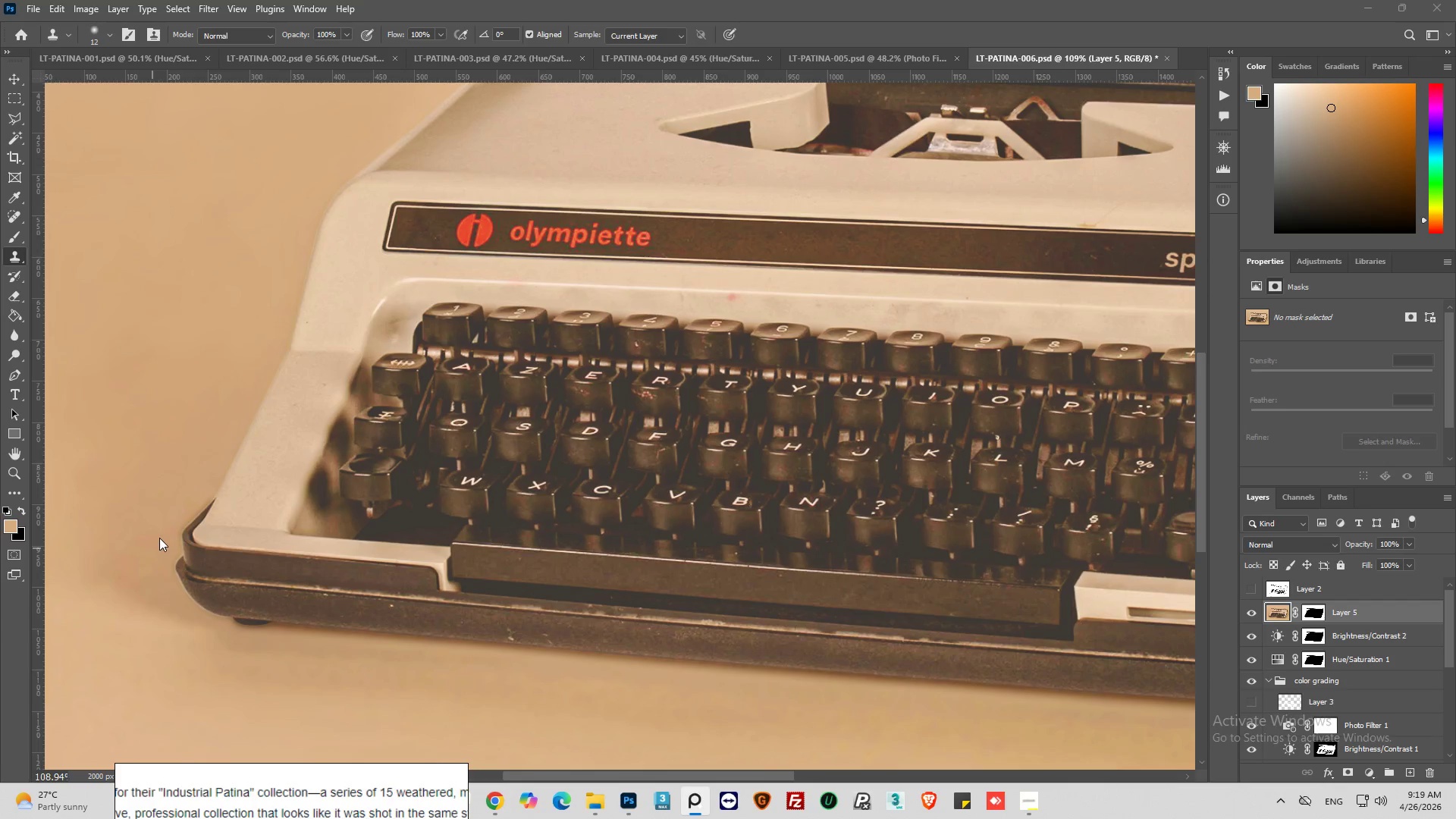 
hold_key(key=AltLeft, duration=0.62)
scroll: coordinate [234, 571], scroll_direction: down, amount: 5.0
 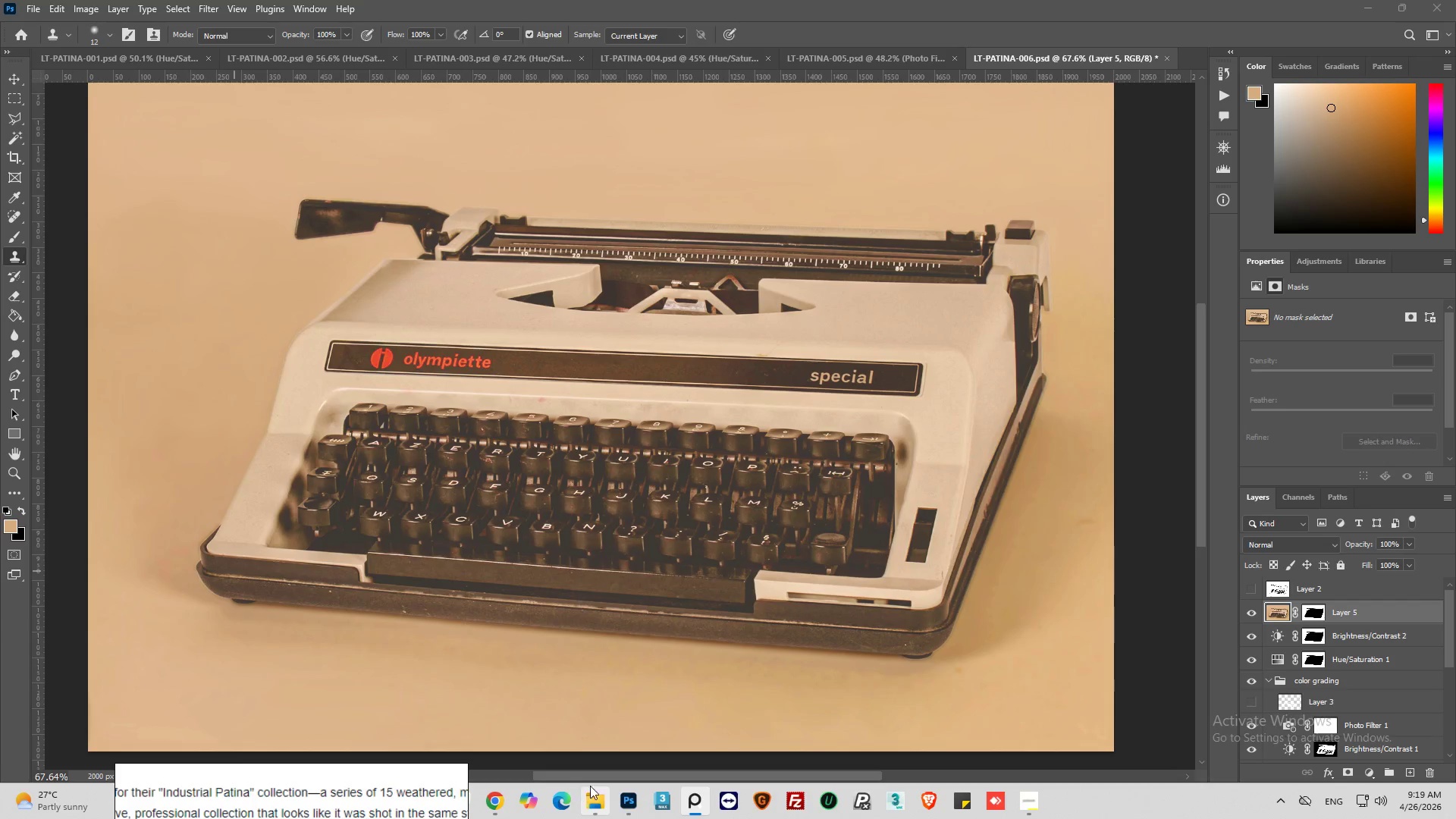 
left_click_drag(start_coordinate=[597, 777], to_coordinate=[518, 802])
 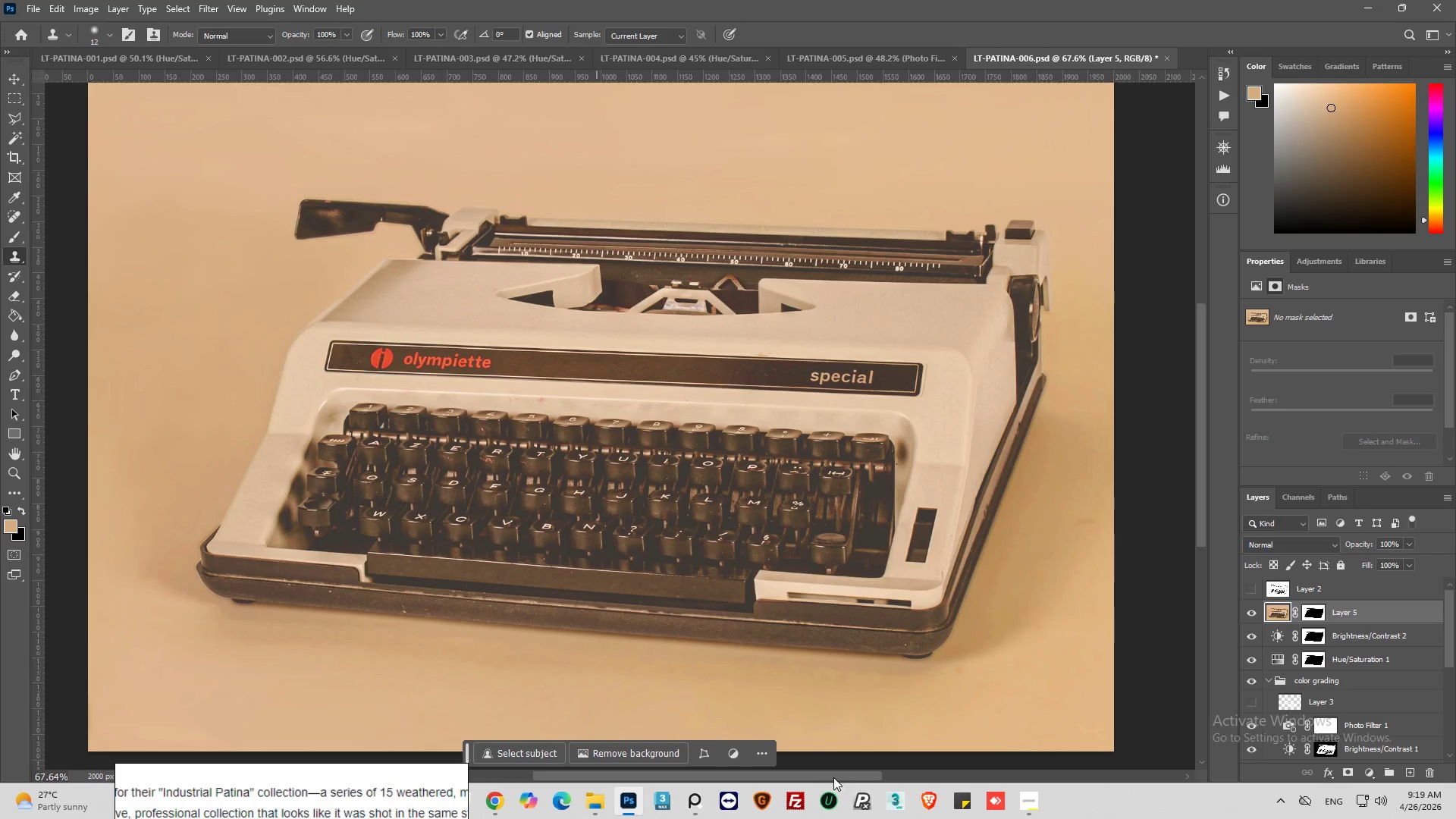 
left_click_drag(start_coordinate=[834, 777], to_coordinate=[719, 791])
 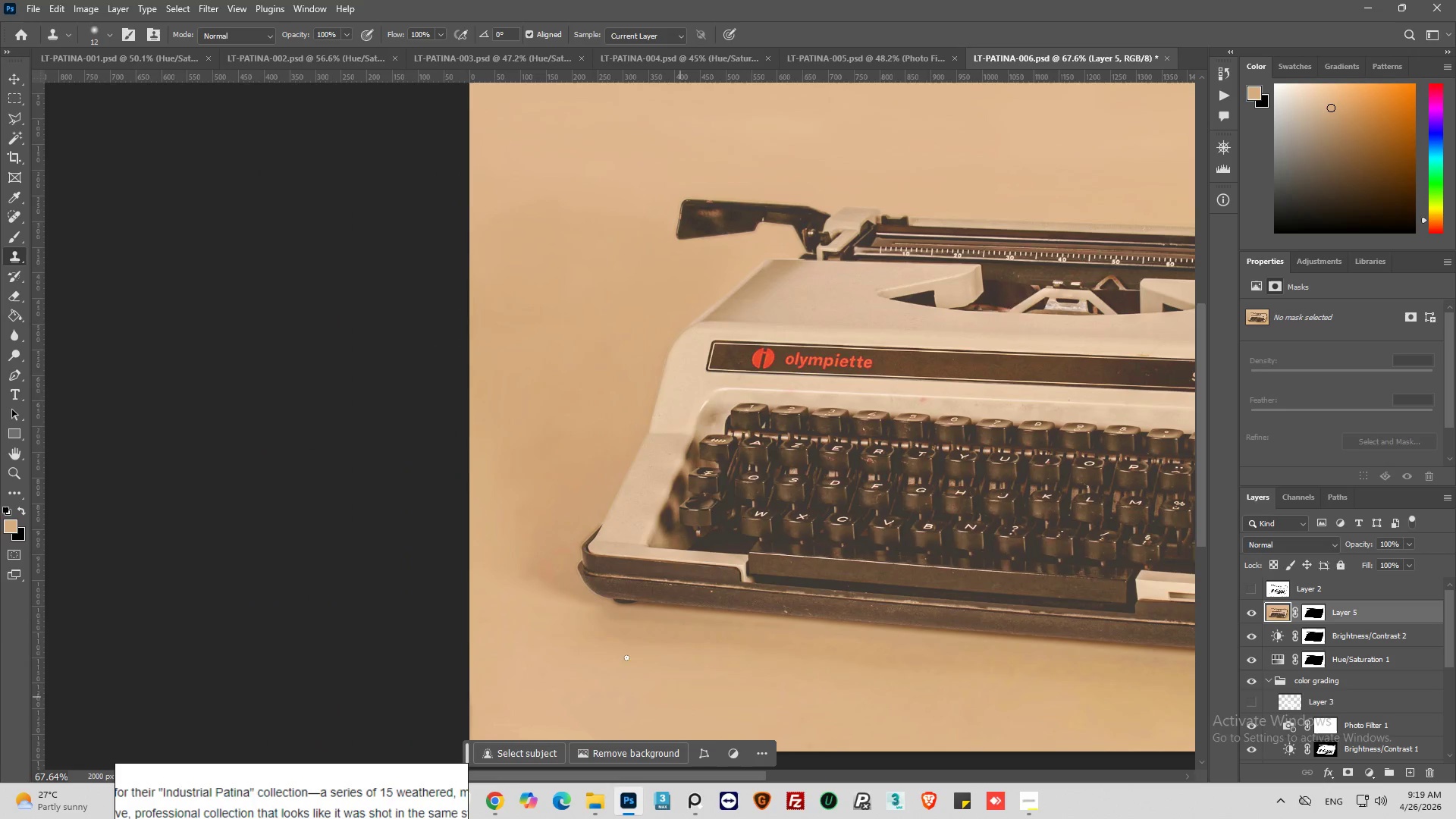 
hold_key(key=AltLeft, duration=1.36)
 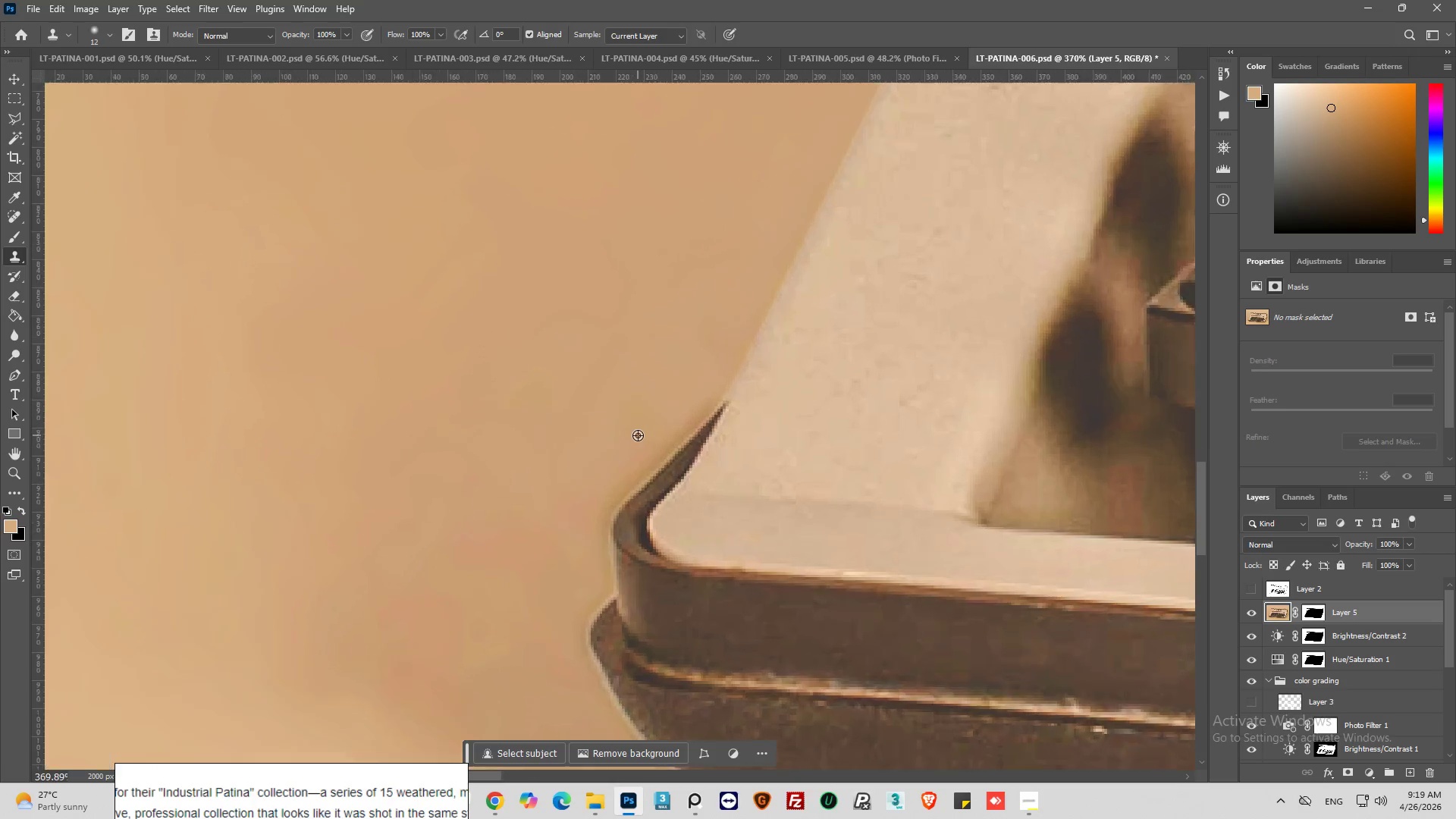 
key(Alt+AltLeft)
 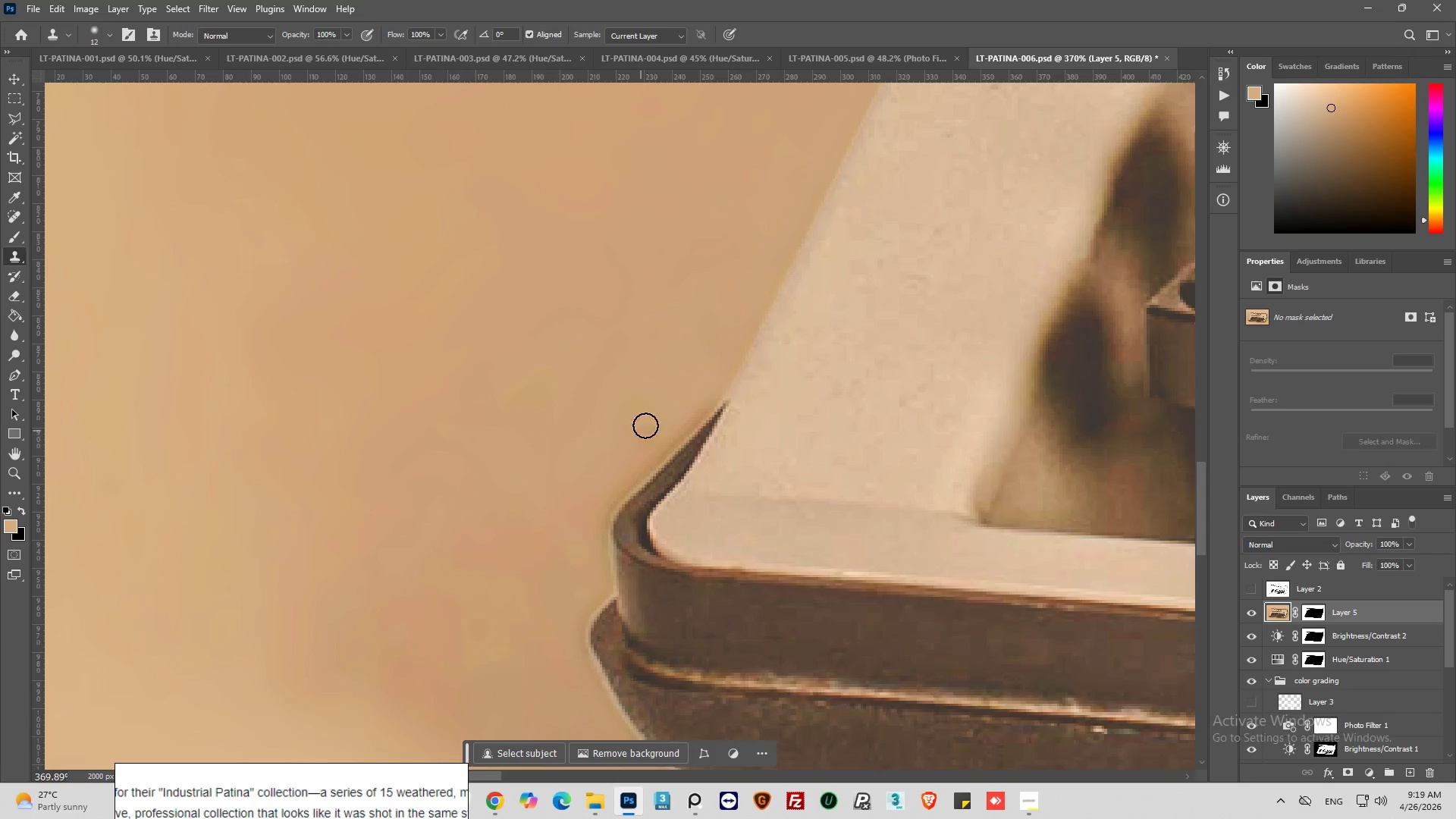 
hold_key(key=AltLeft, duration=0.73)
 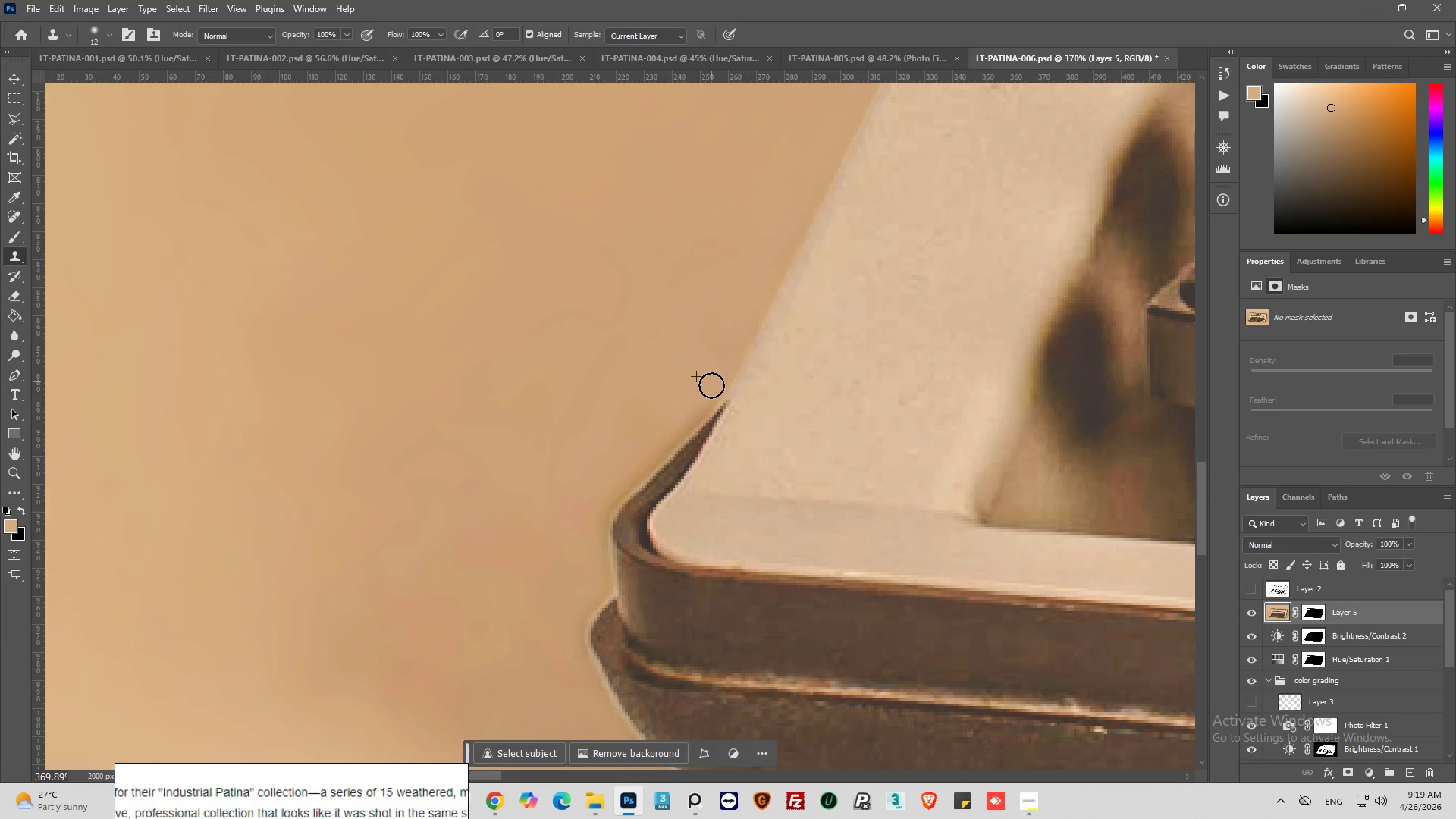 
scroll: coordinate [637, 437], scroll_direction: up, amount: 18.0
 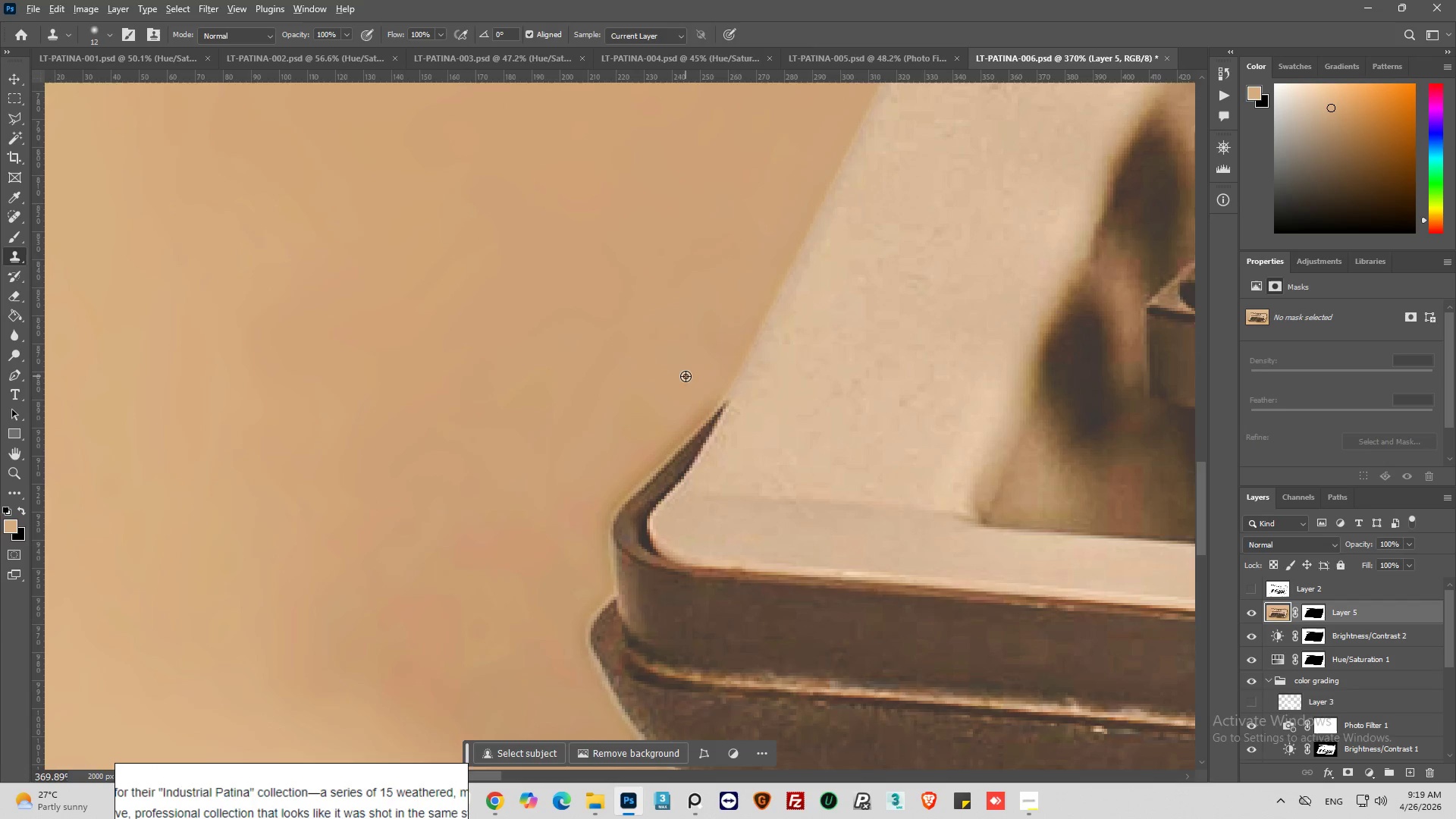 
left_click([696, 377])
 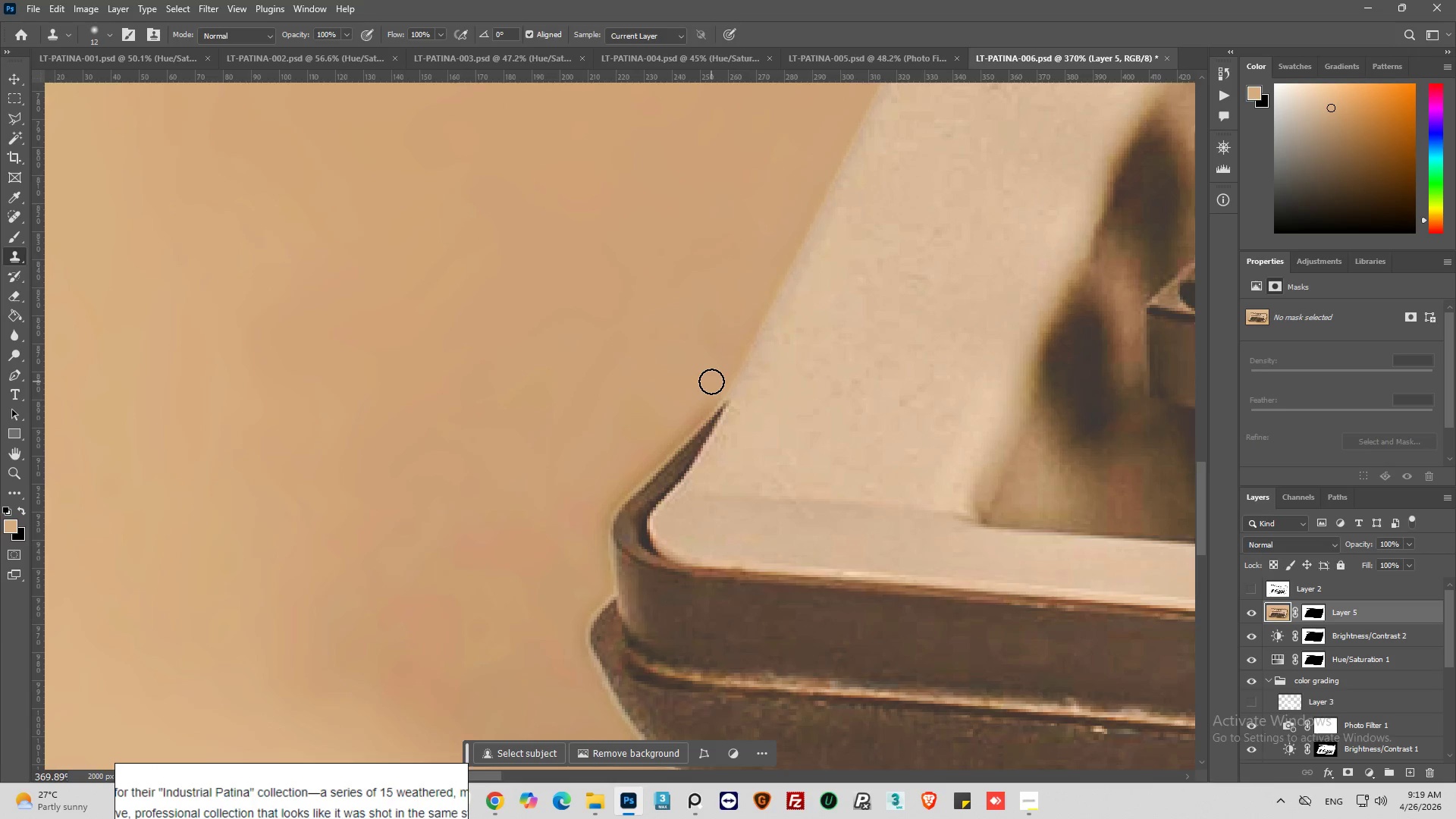 
left_click_drag(start_coordinate=[711, 381], to_coordinate=[626, 479])
 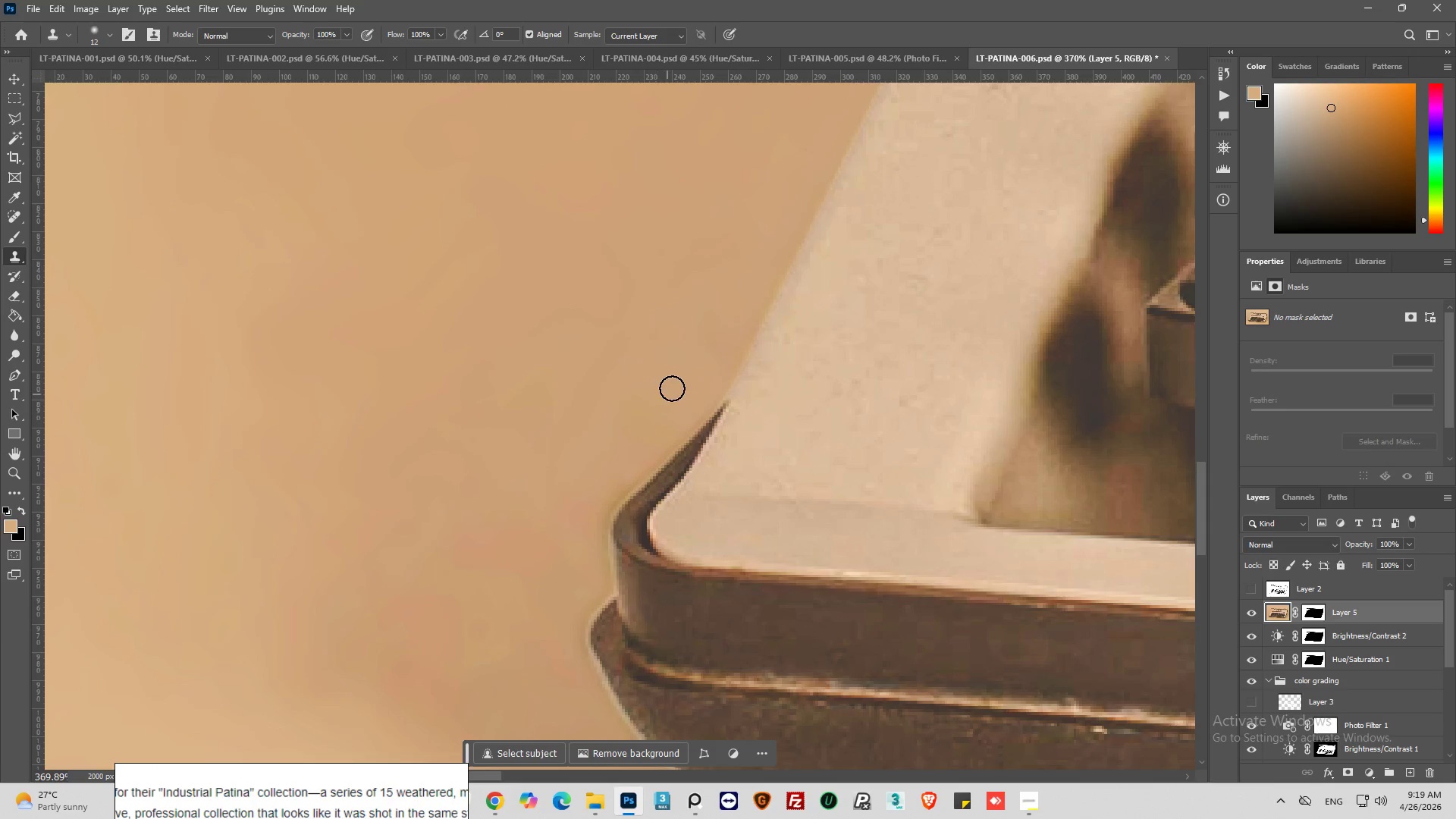 
hold_key(key=AltLeft, duration=0.97)
left_click_drag(start_coordinate=[682, 389], to_coordinate=[687, 391])
 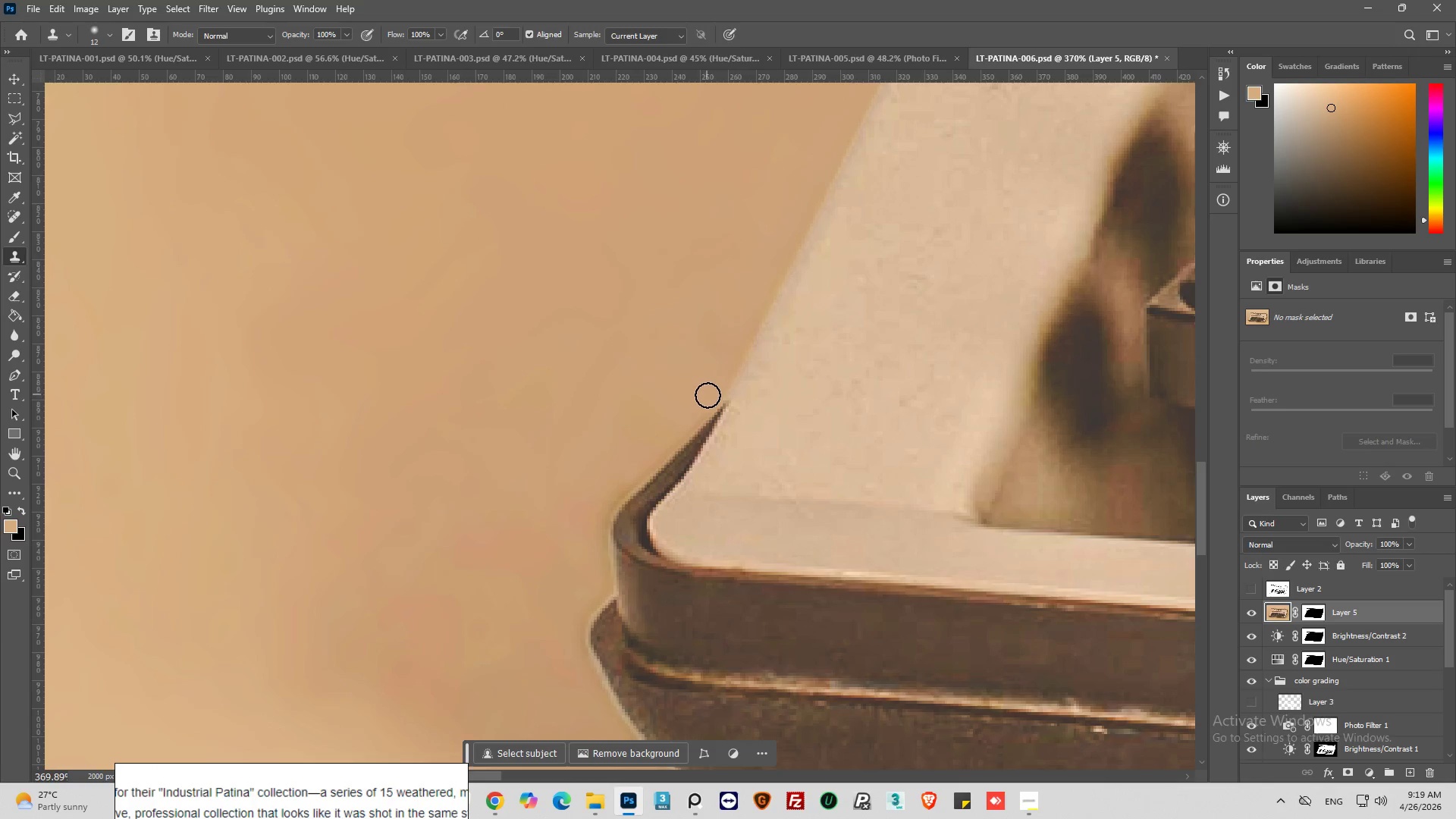 
left_click_drag(start_coordinate=[708, 396], to_coordinate=[629, 482])
 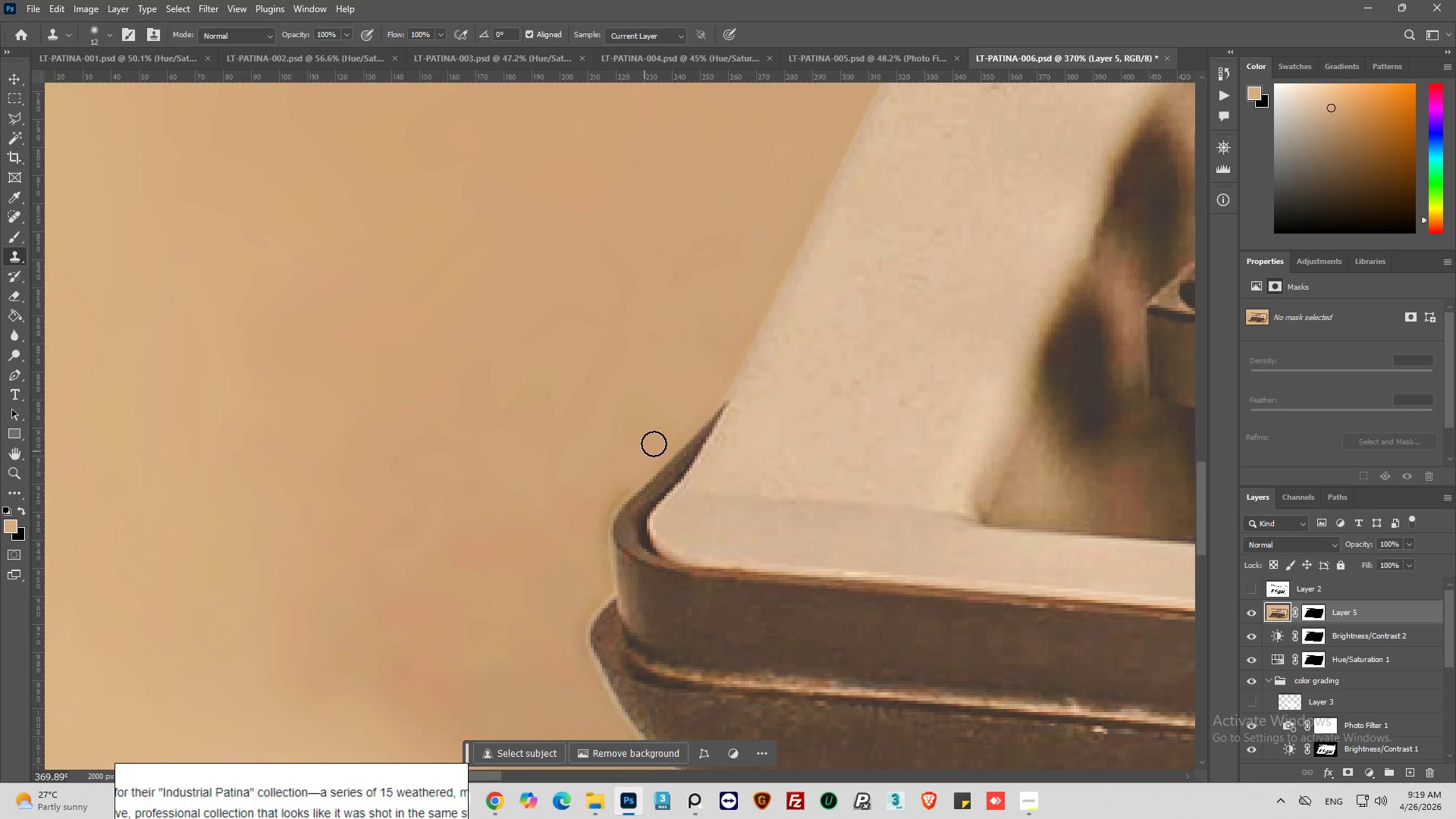 
left_click_drag(start_coordinate=[655, 444], to_coordinate=[582, 538])
 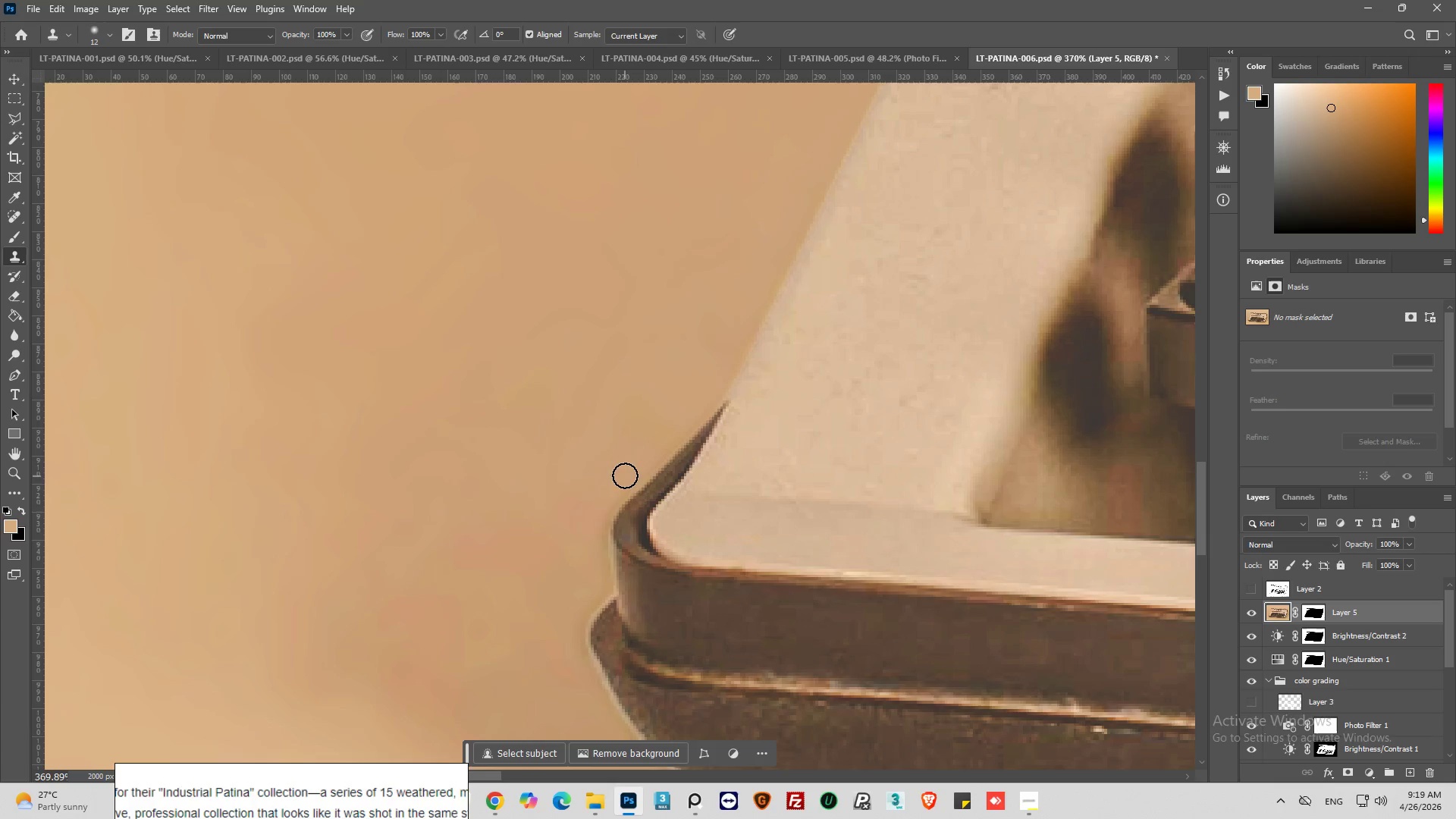 
left_click_drag(start_coordinate=[625, 476], to_coordinate=[601, 535])
 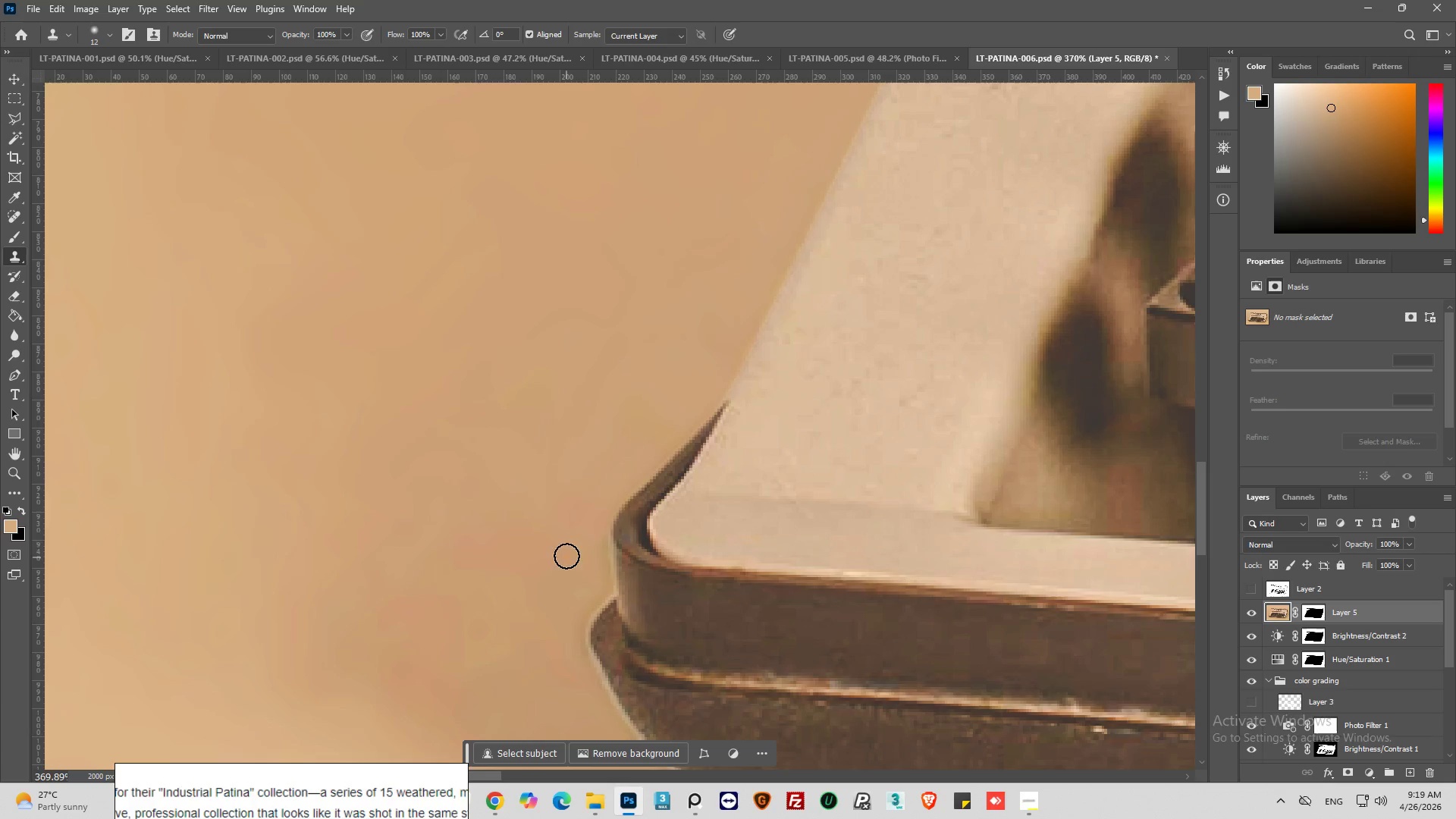 
hold_key(key=AltLeft, duration=0.56)
left_click([571, 523])
 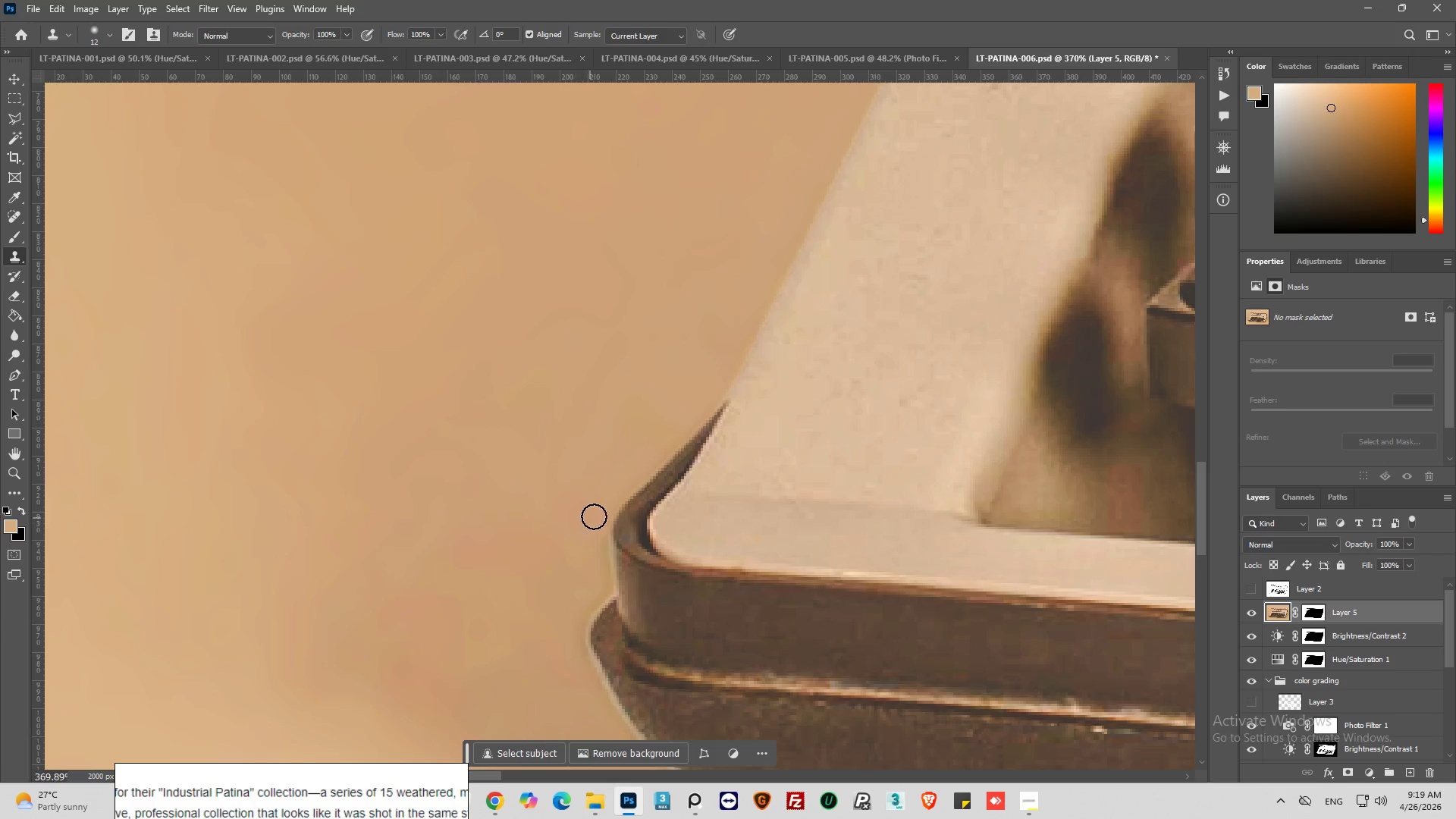 
left_click_drag(start_coordinate=[598, 515], to_coordinate=[592, 573])
 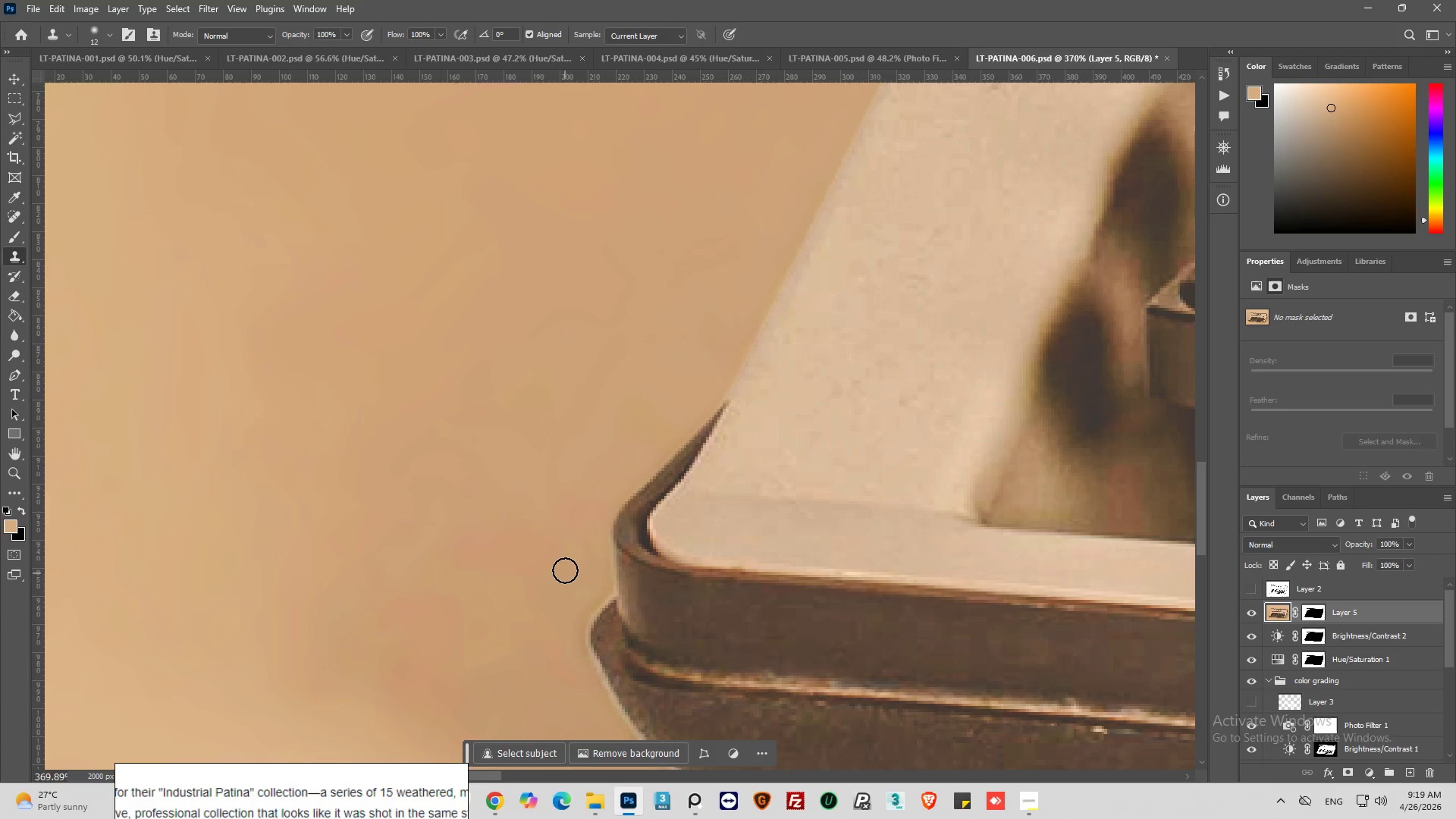 
hold_key(key=AltLeft, duration=0.77)
left_click_drag(start_coordinate=[565, 570], to_coordinate=[577, 571])
 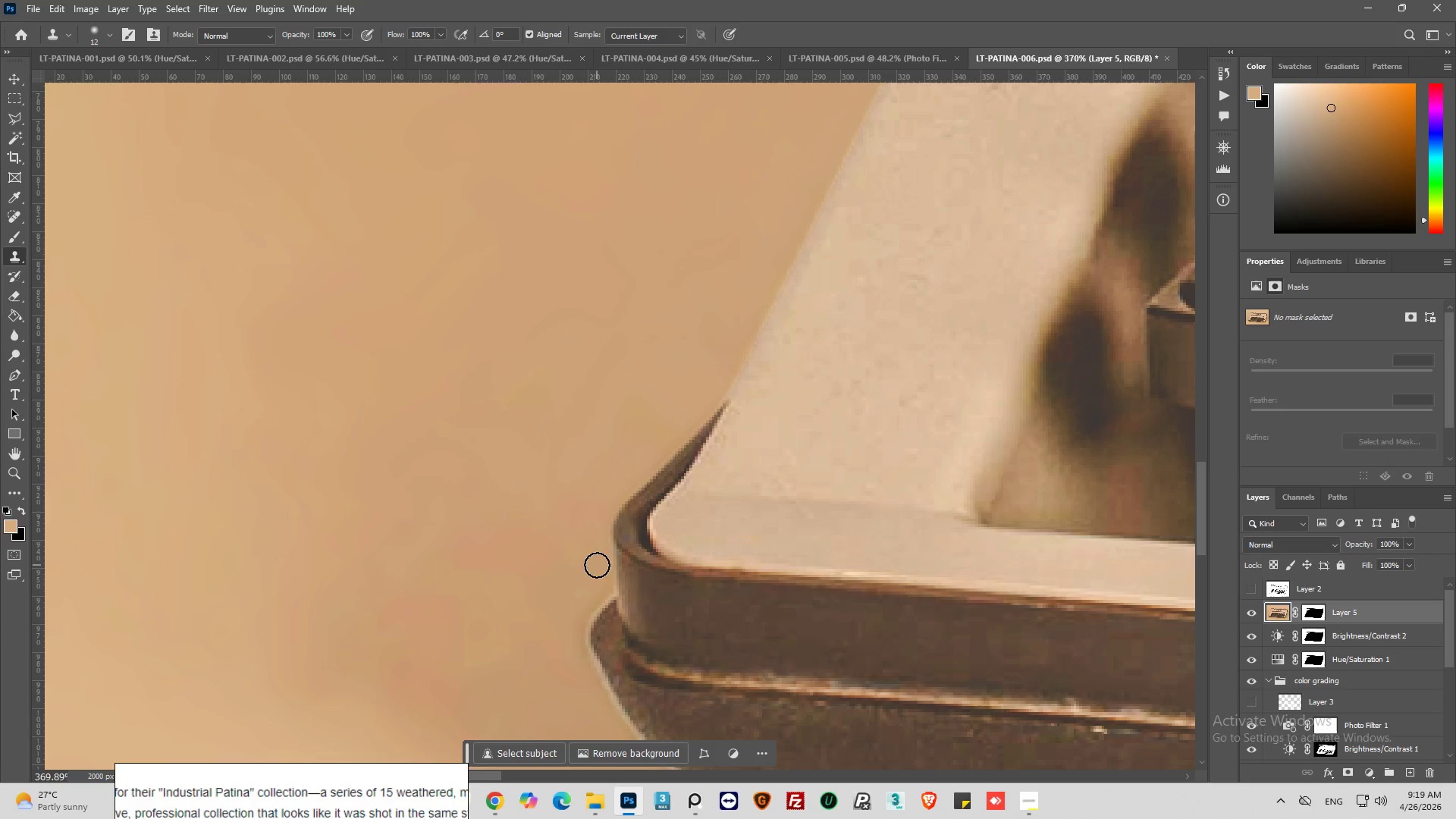 
left_click_drag(start_coordinate=[597, 565], to_coordinate=[578, 628])
 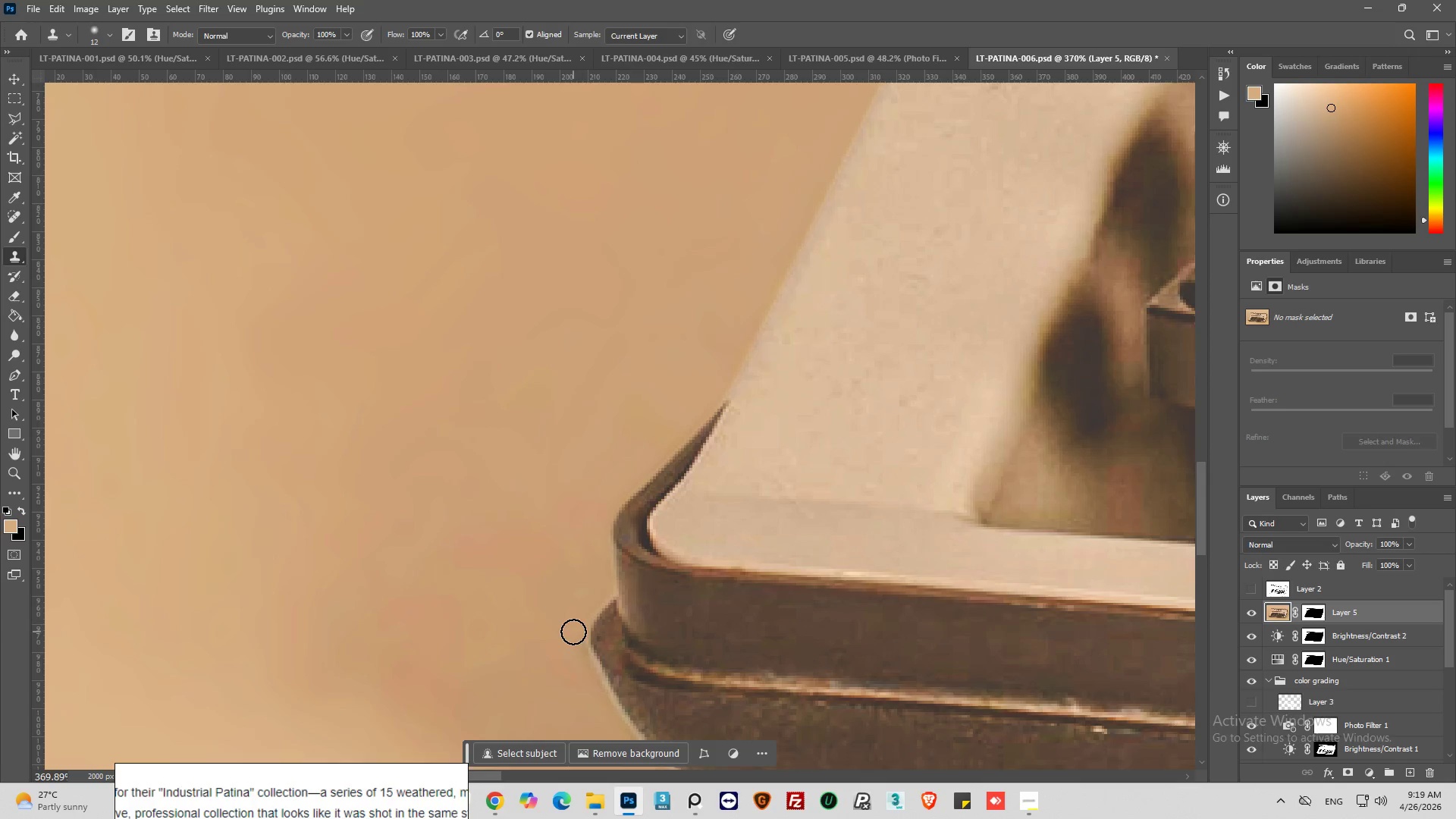 
hold_key(key=AltLeft, duration=0.47)
 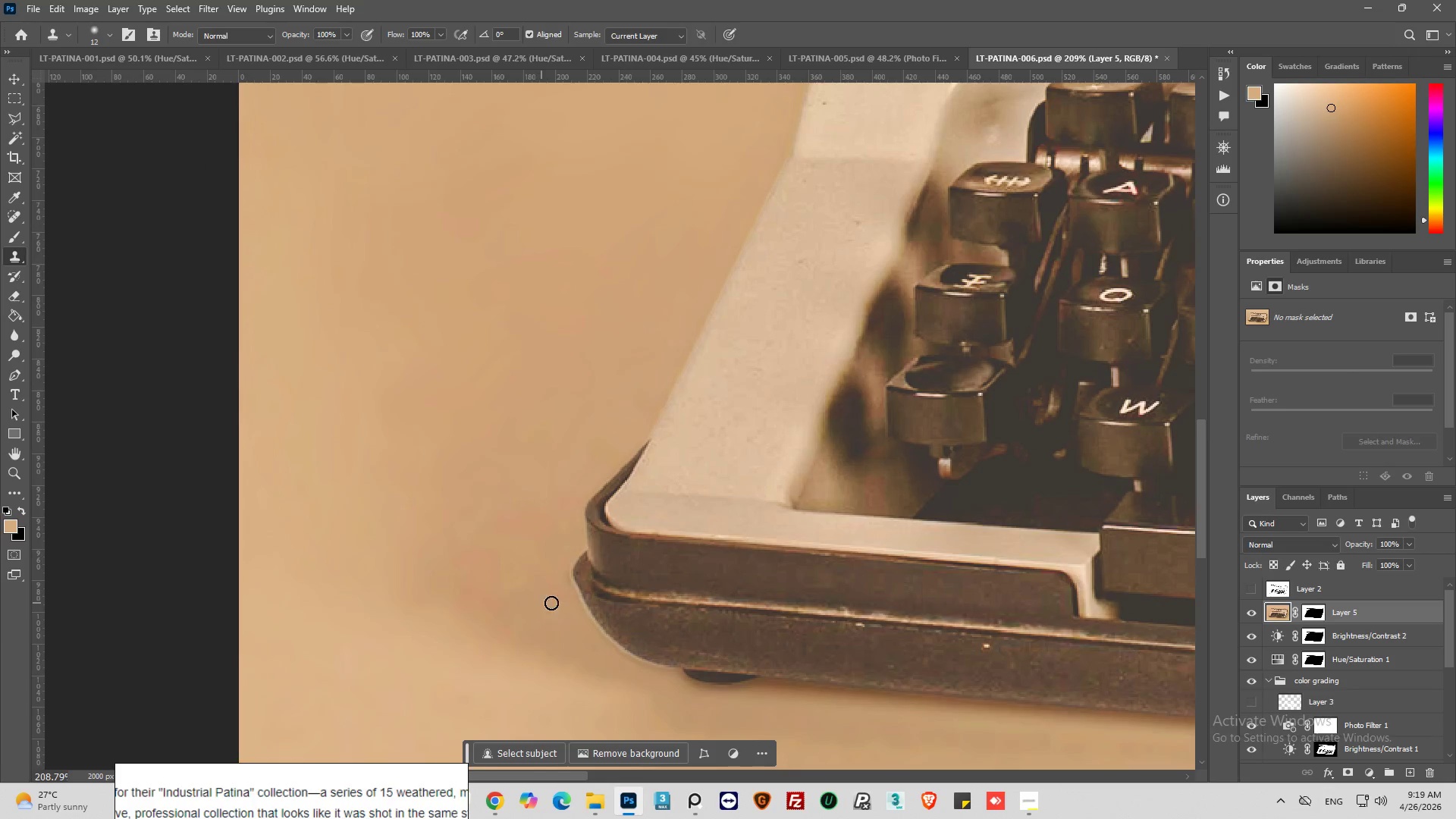 
hold_key(key=AltLeft, duration=0.42)
 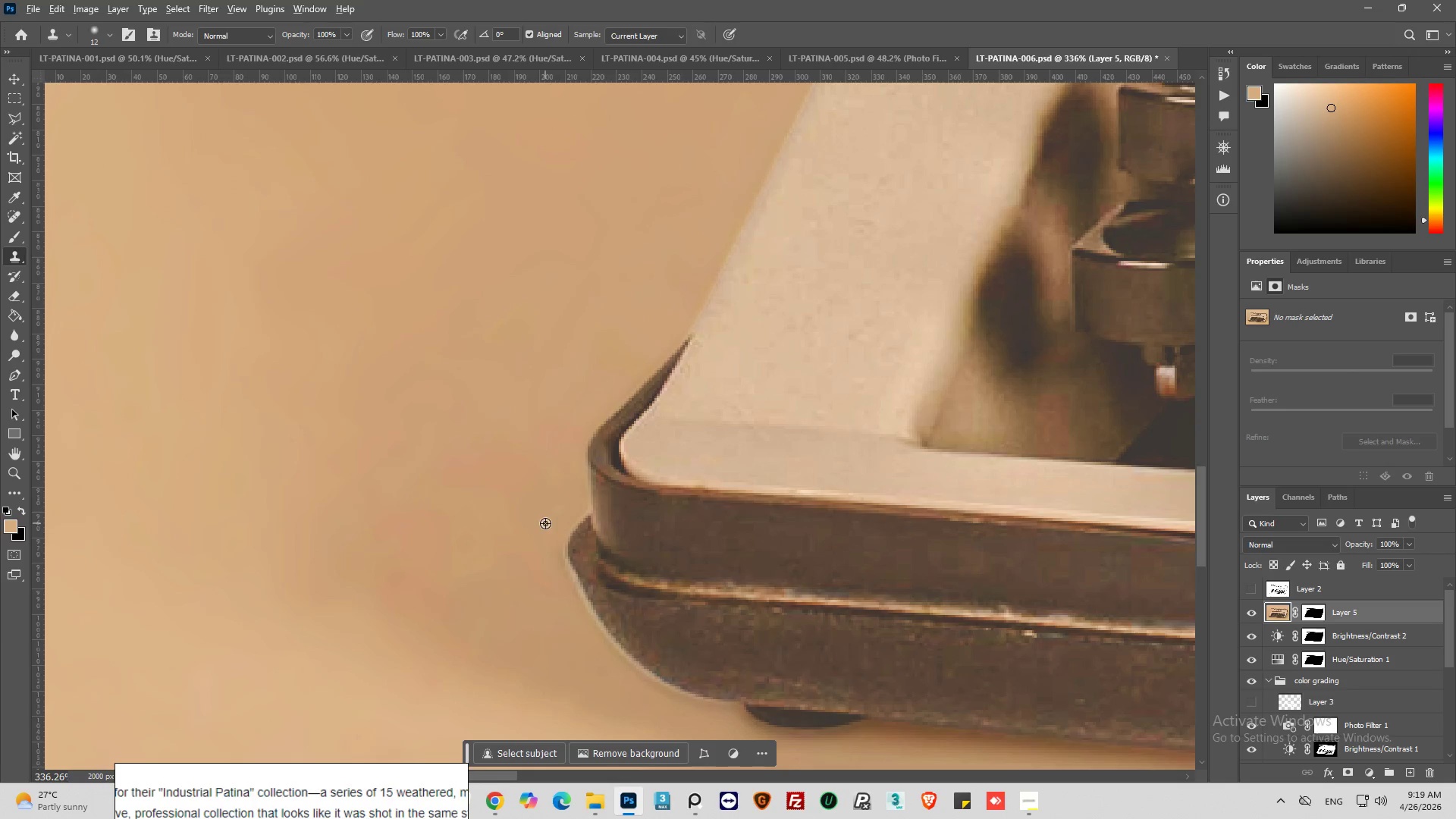 
scroll: coordinate [543, 610], scroll_direction: down, amount: 14.0
 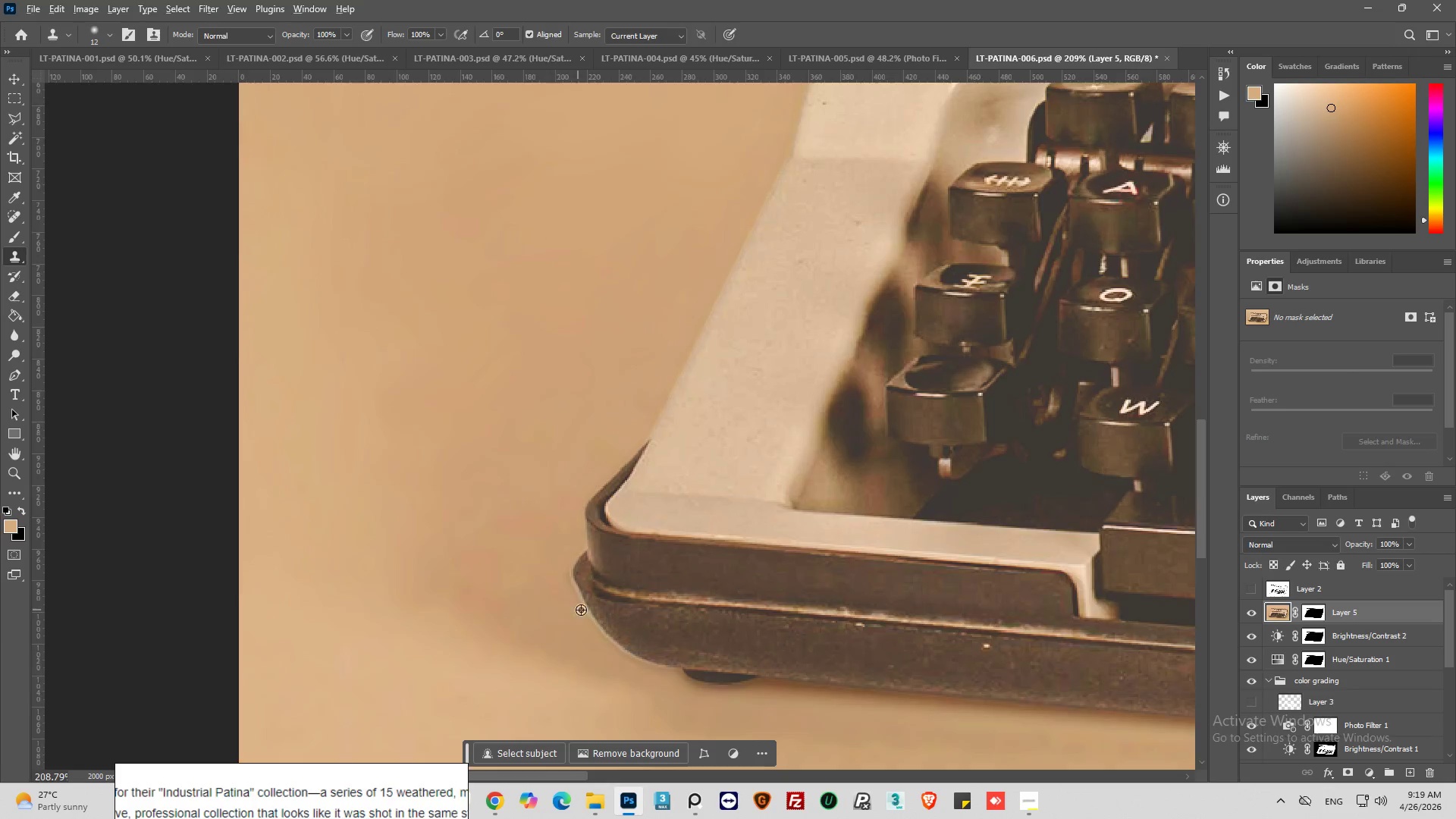 
hold_key(key=AltLeft, duration=0.66)
 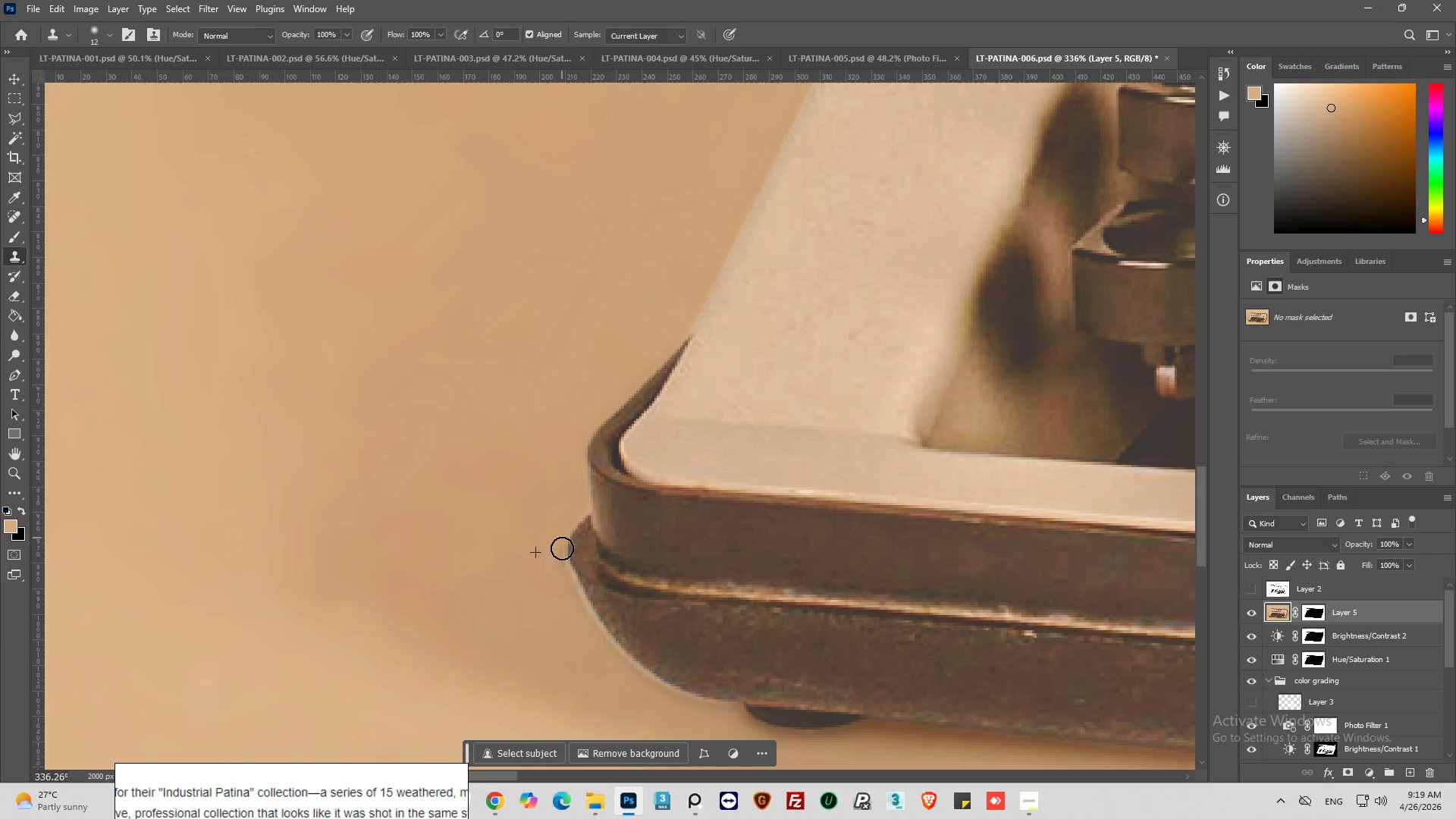 
scroll: coordinate [581, 610], scroll_direction: up, amount: 5.0
 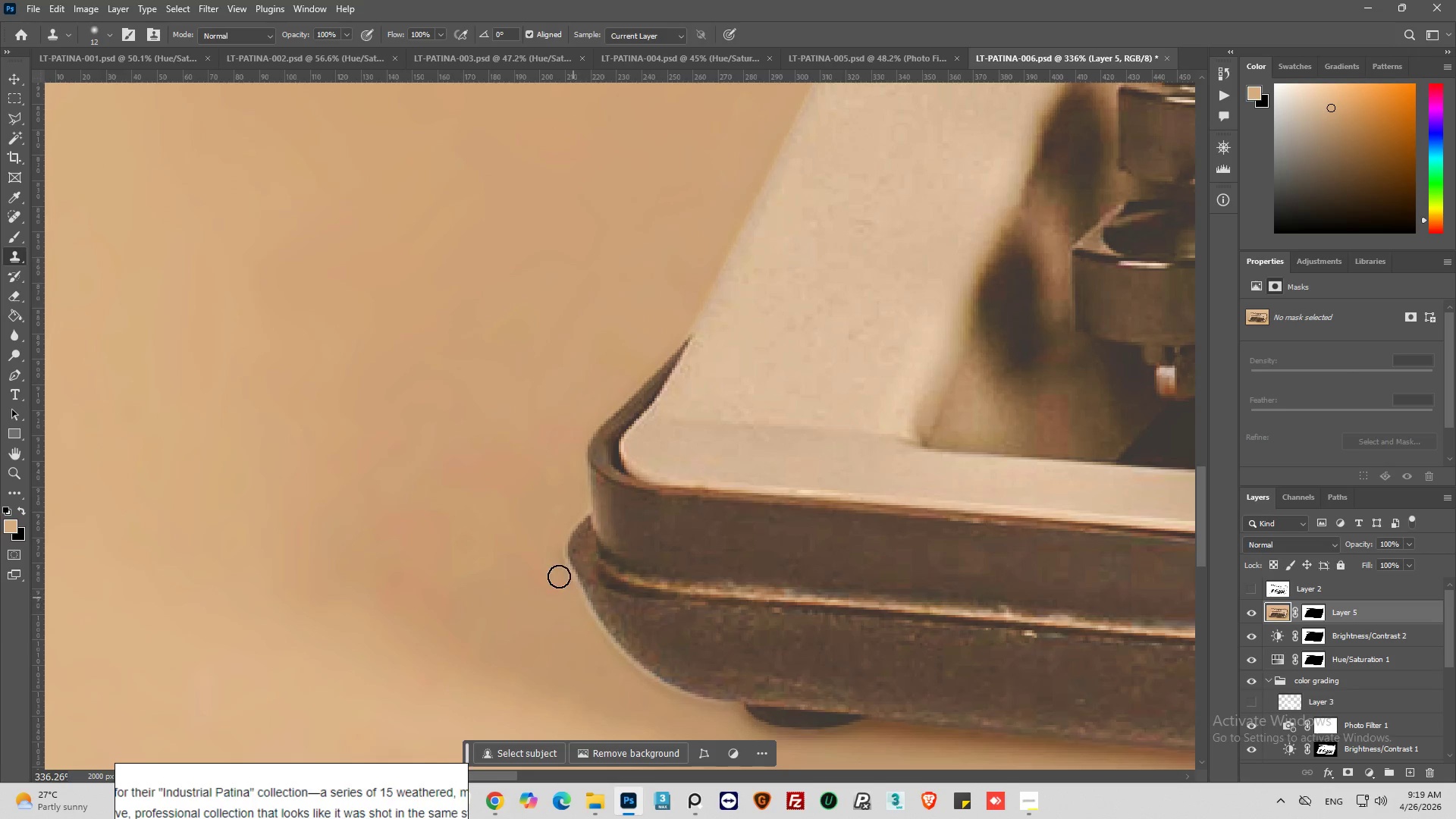 
left_click([536, 539])
 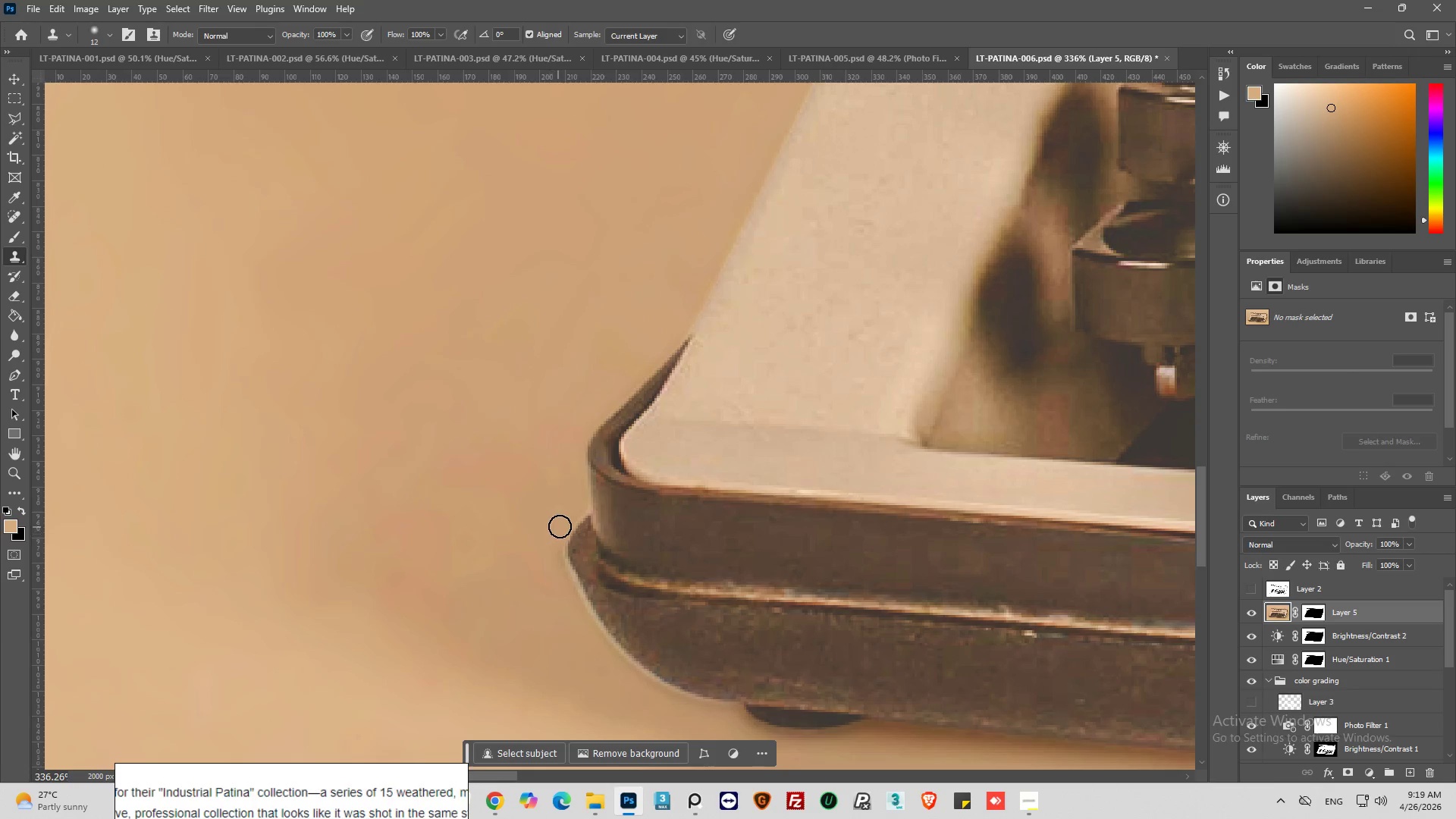 
left_click_drag(start_coordinate=[562, 524], to_coordinate=[642, 689])
 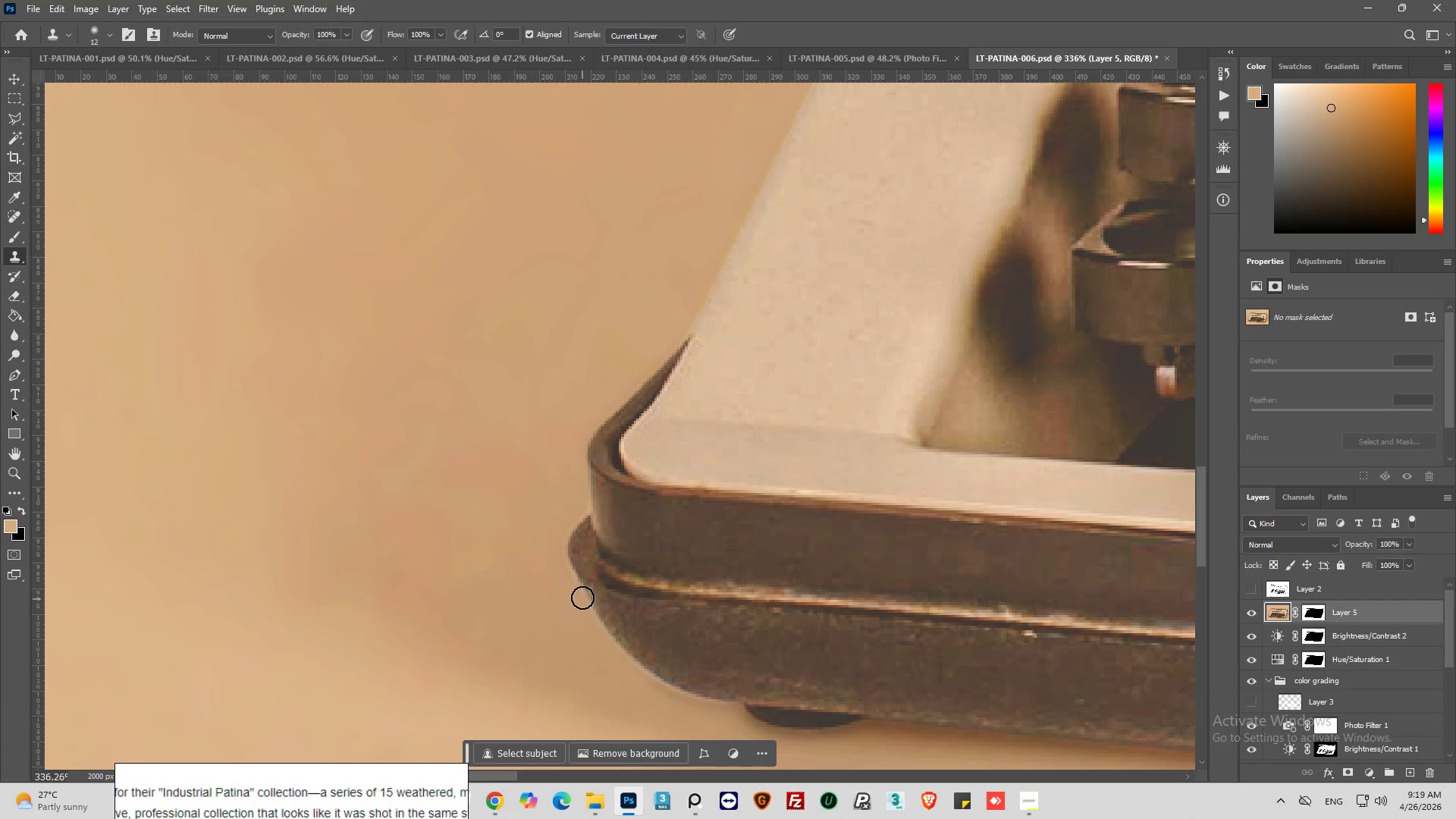 
key(Alt+AltLeft)
 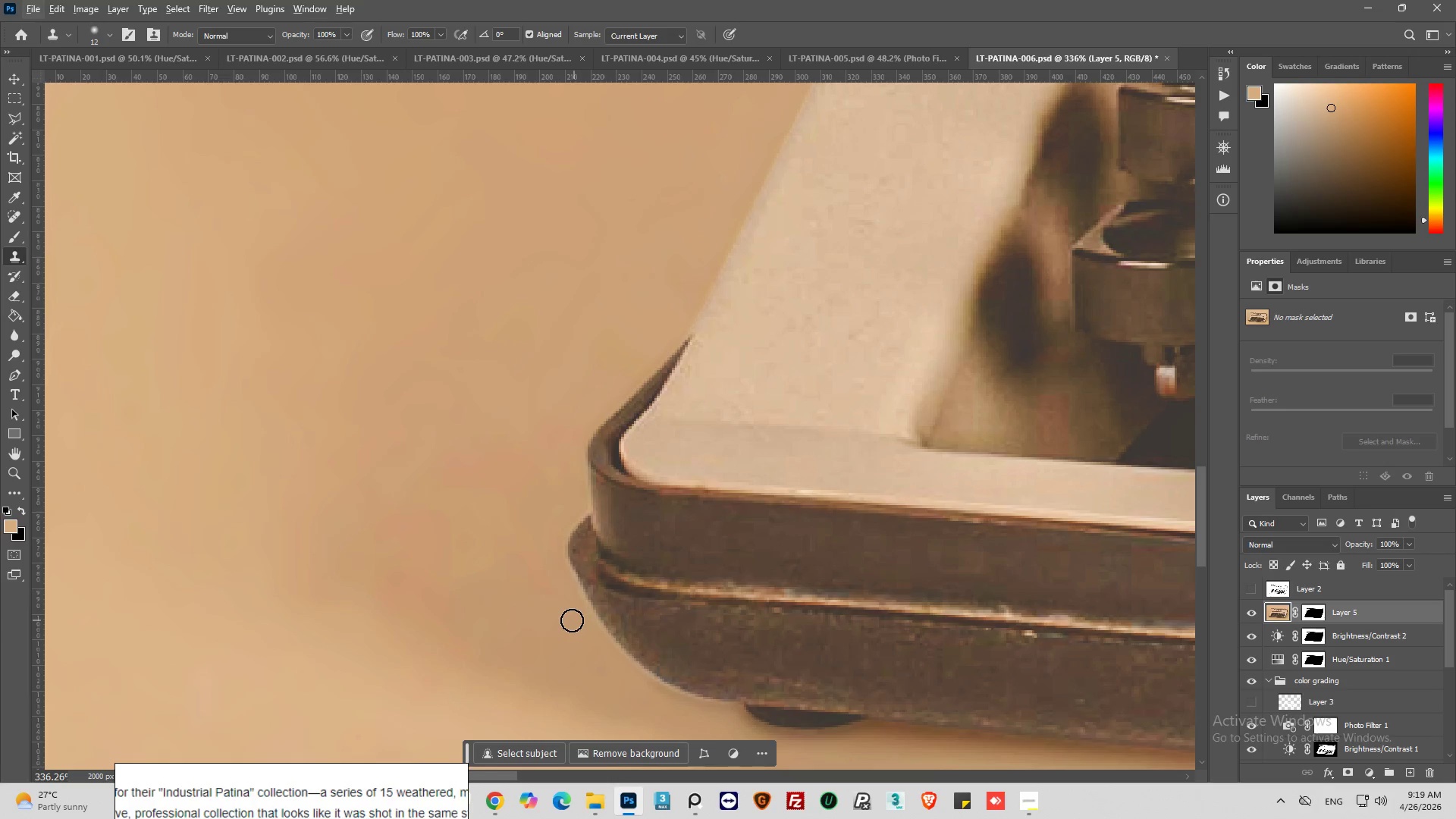 
hold_key(key=AltLeft, duration=0.5)
left_click_drag(start_coordinate=[565, 613], to_coordinate=[569, 628])
 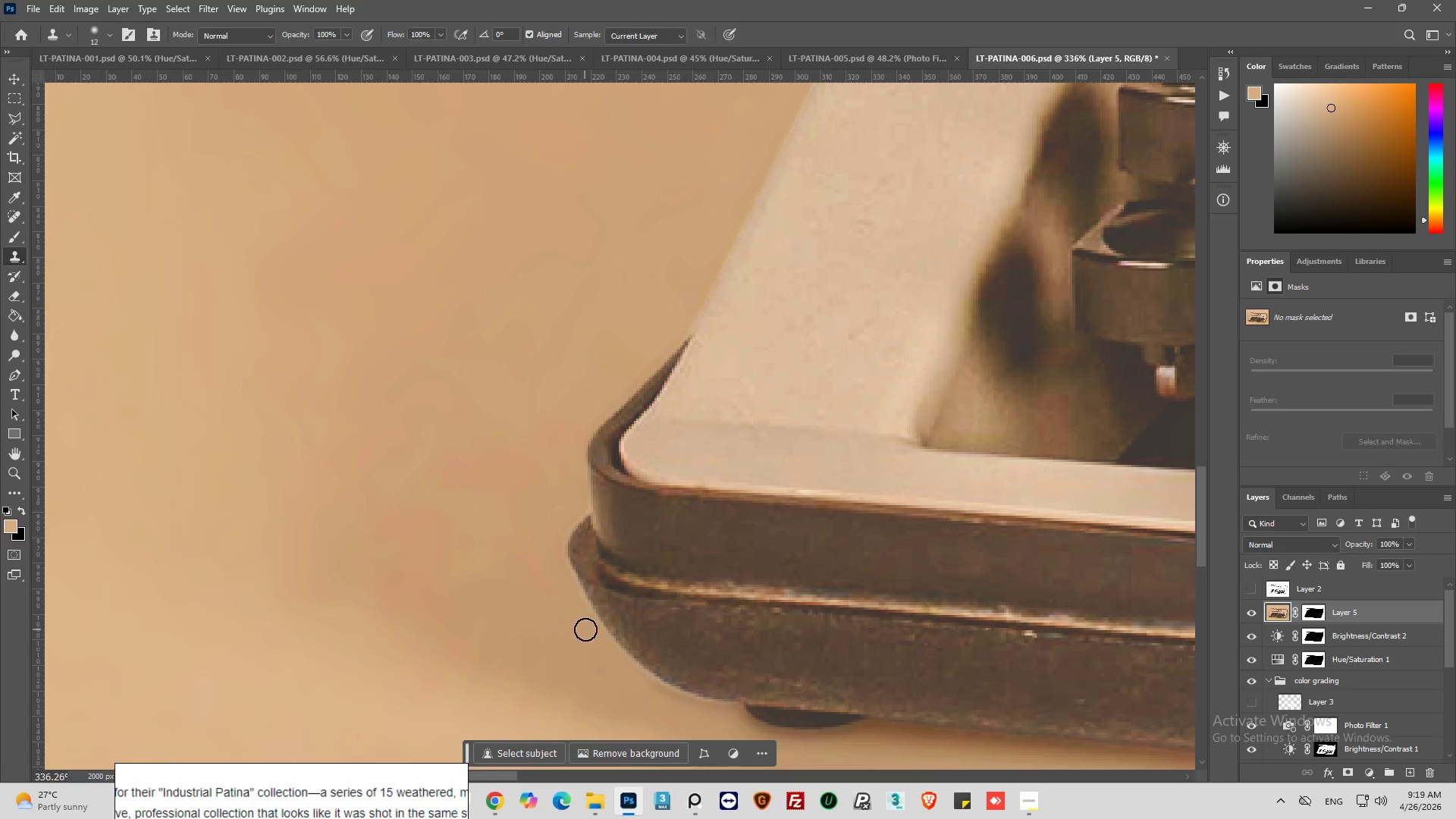 
left_click_drag(start_coordinate=[585, 629], to_coordinate=[642, 686])
 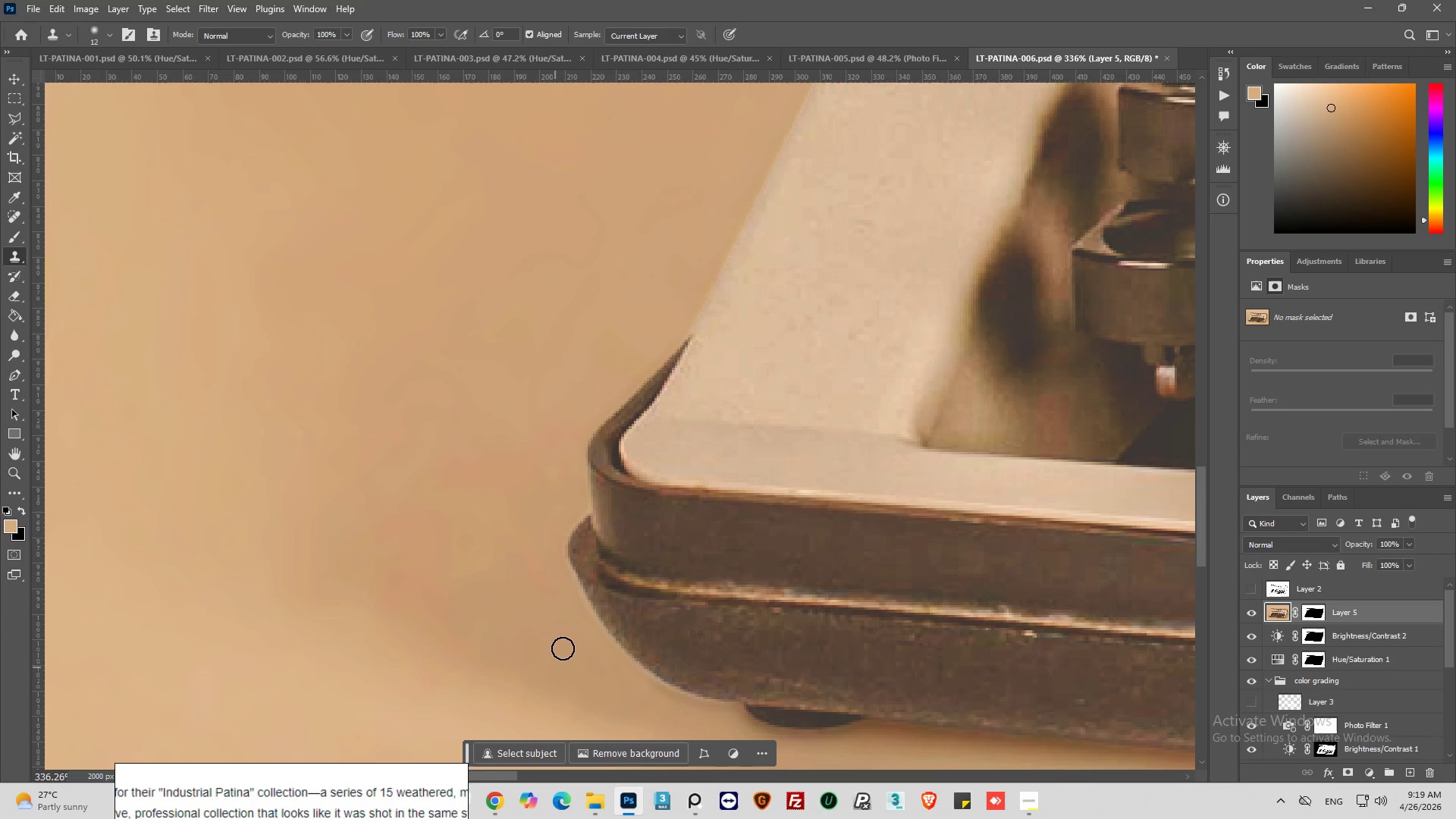 
hold_key(key=AltLeft, duration=0.89)
left_click([580, 625])
 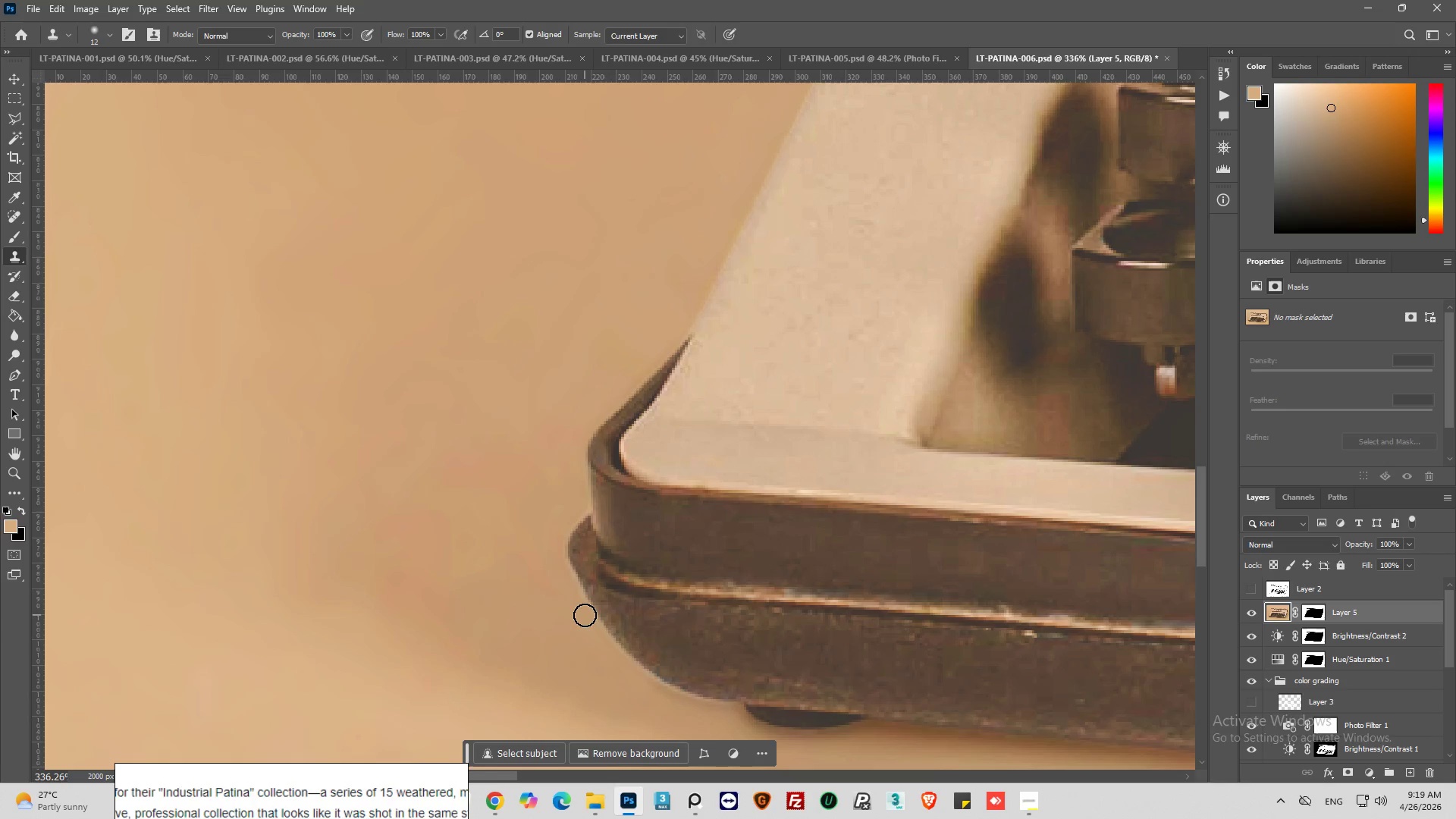 
left_click_drag(start_coordinate=[585, 615], to_coordinate=[709, 714])
 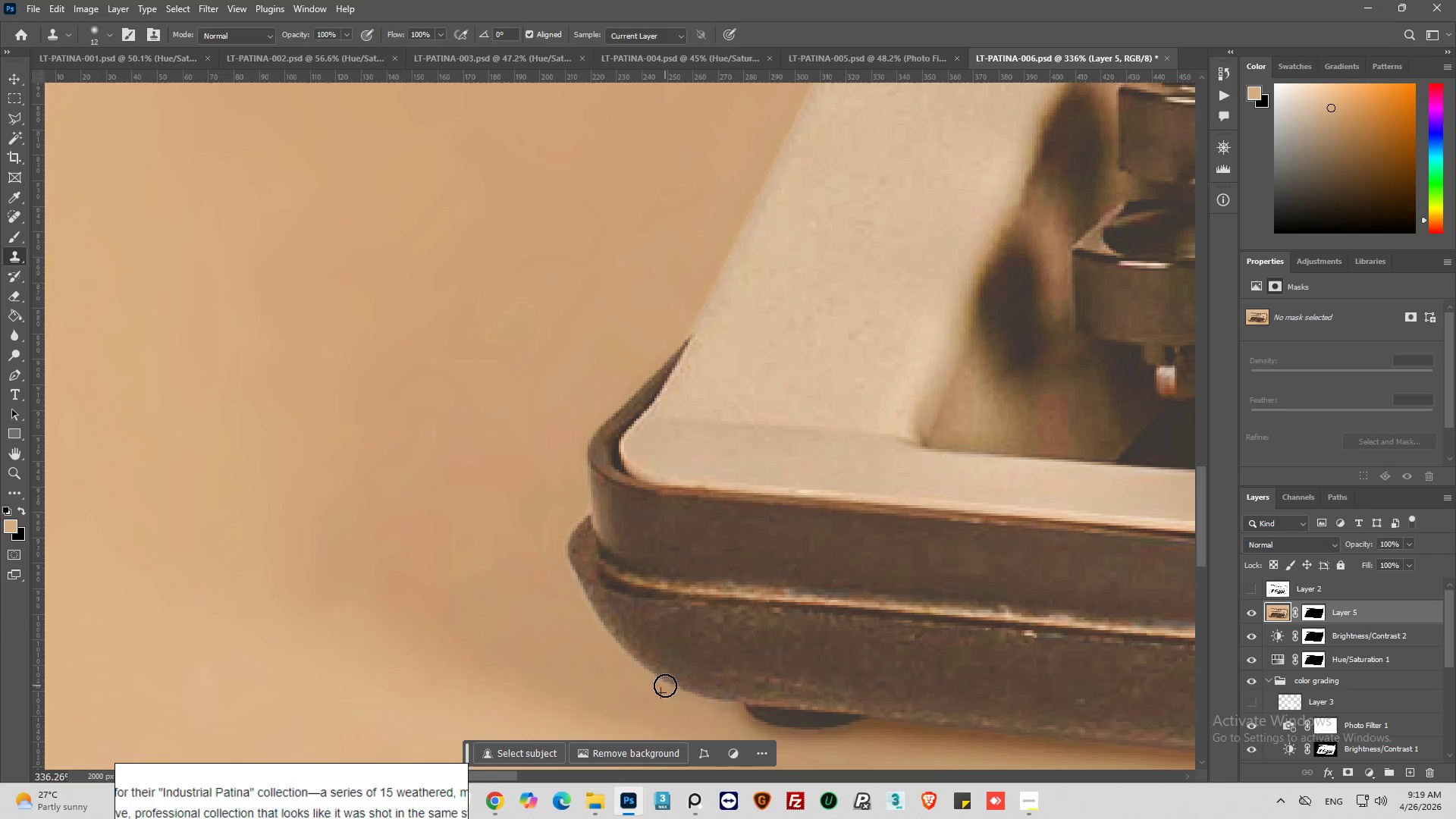 
left_click_drag(start_coordinate=[665, 686], to_coordinate=[568, 566])
 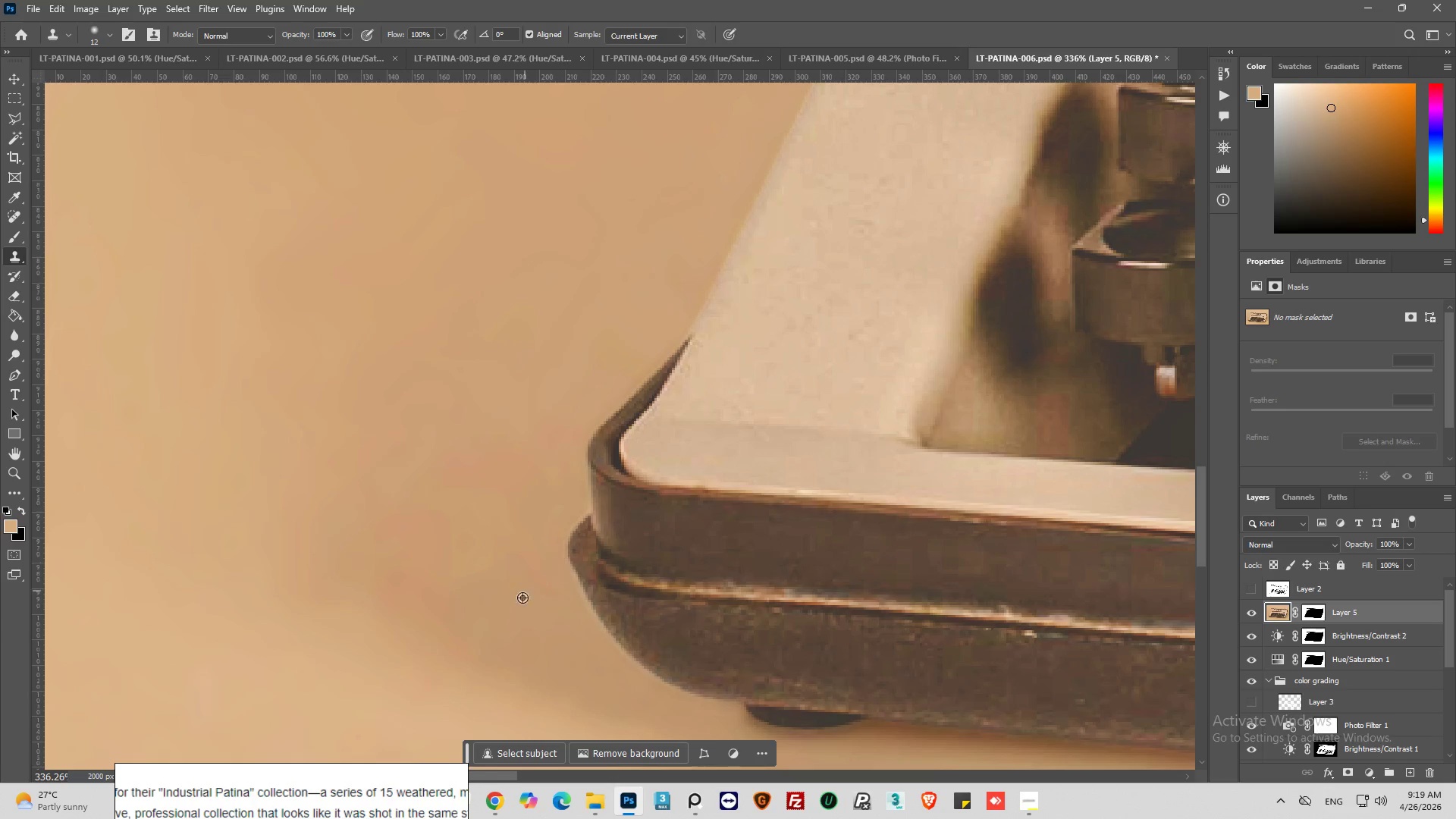 
hold_key(key=AltLeft, duration=0.44)
left_click([520, 611])
 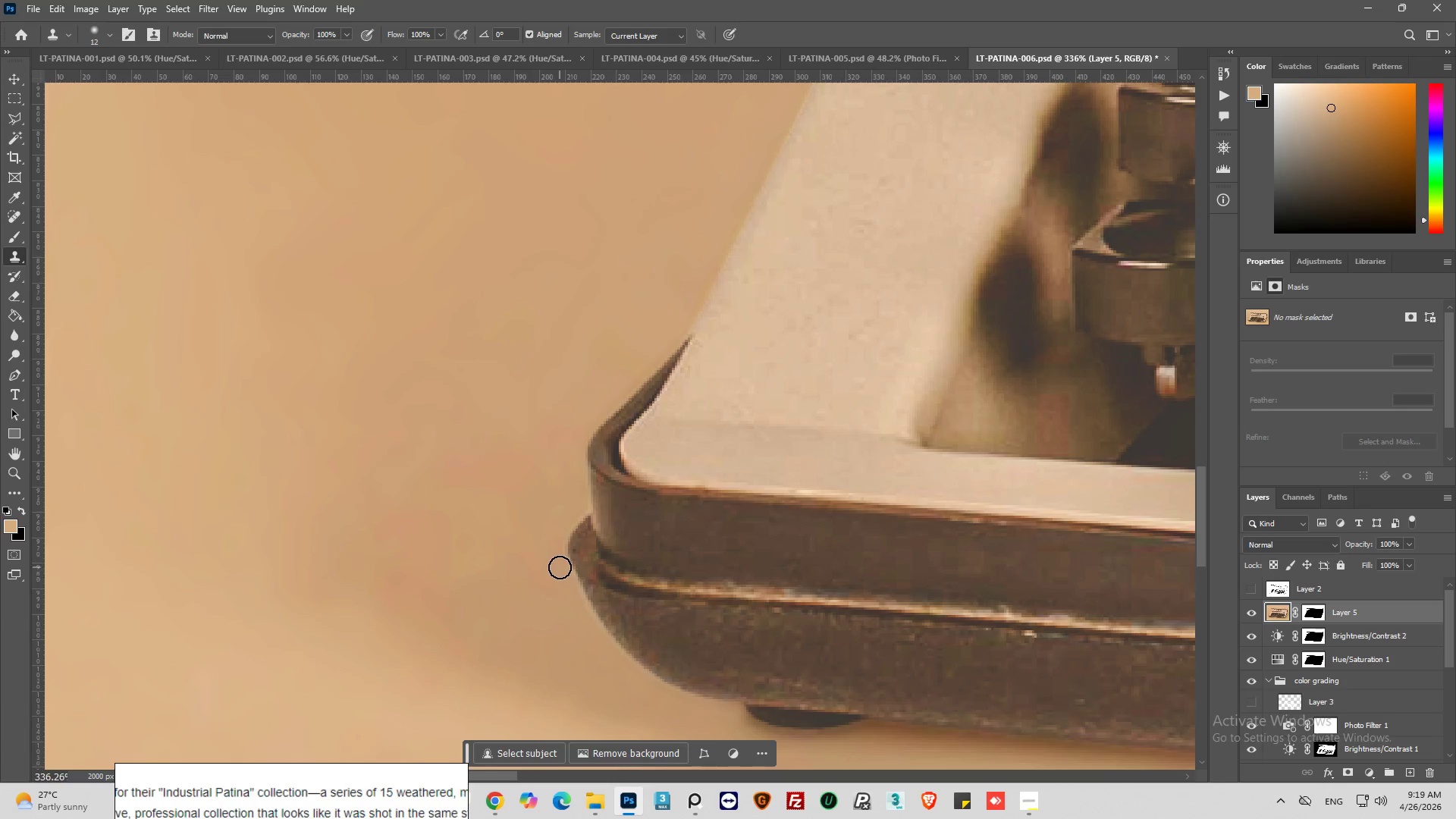 
left_click_drag(start_coordinate=[569, 551], to_coordinate=[587, 638])
 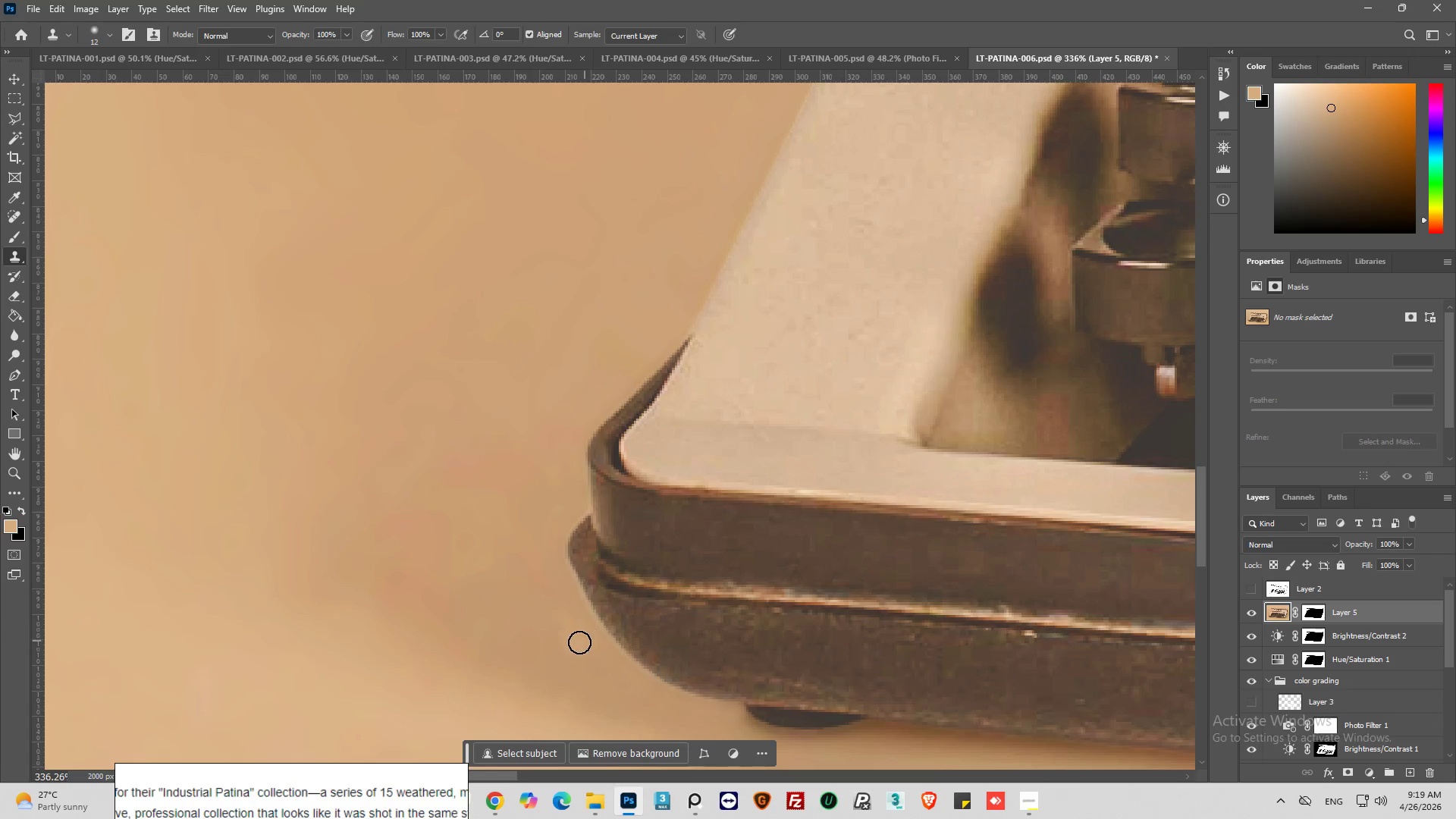 
hold_key(key=AltLeft, duration=0.97)
scroll: coordinate [426, 615], scroll_direction: down, amount: 13.0
 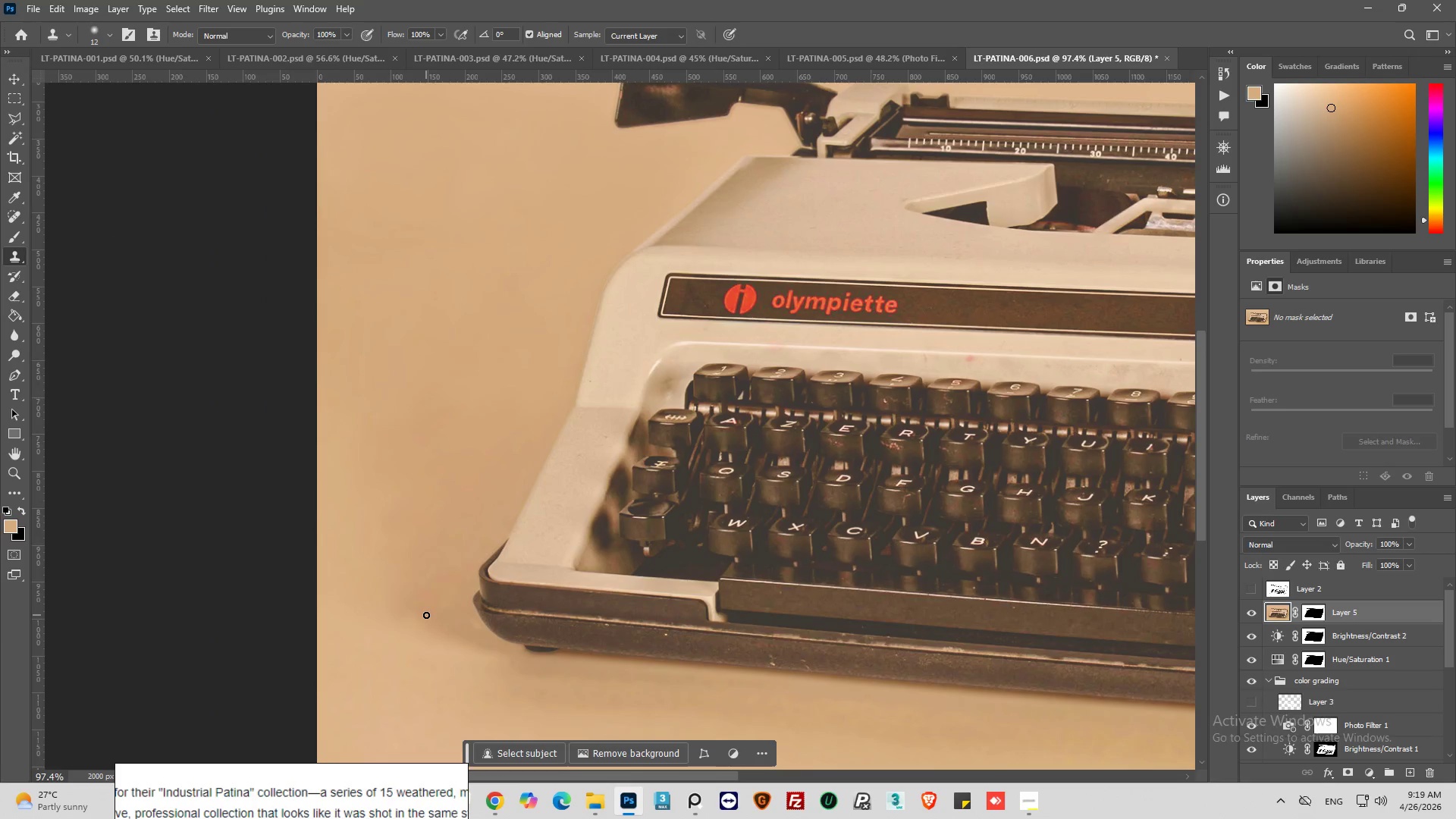 
hold_key(key=AltLeft, duration=0.84)
scroll: coordinate [408, 615], scroll_direction: down, amount: 6.0
 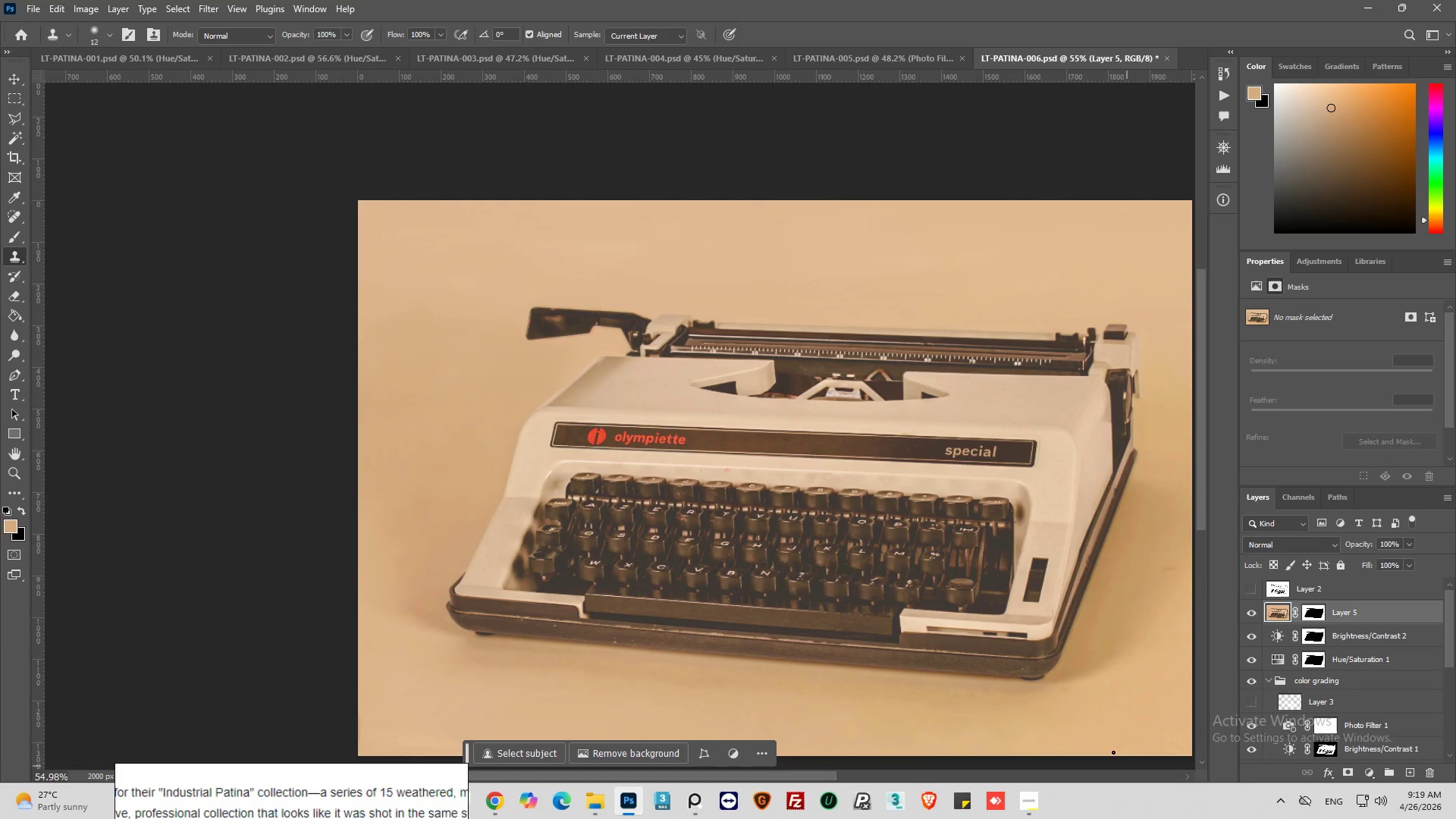 
hold_key(key=AltLeft, duration=1.33)
hold_key(key=AltLeft, duration=0.36)
scroll: coordinate [869, 682], scroll_direction: up, amount: 20.0
 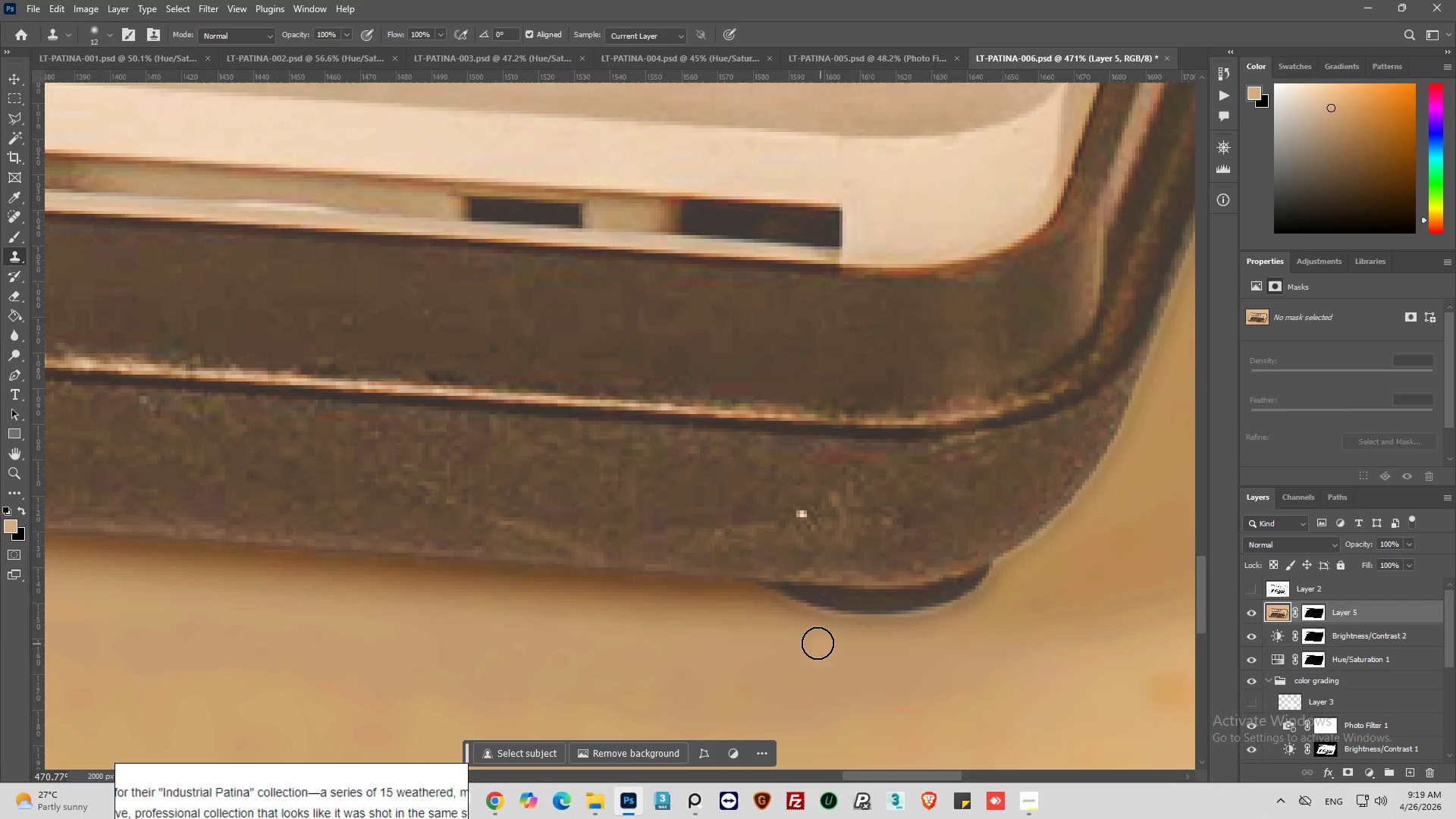 
hold_key(key=AltLeft, duration=0.8)
left_click([745, 596])
 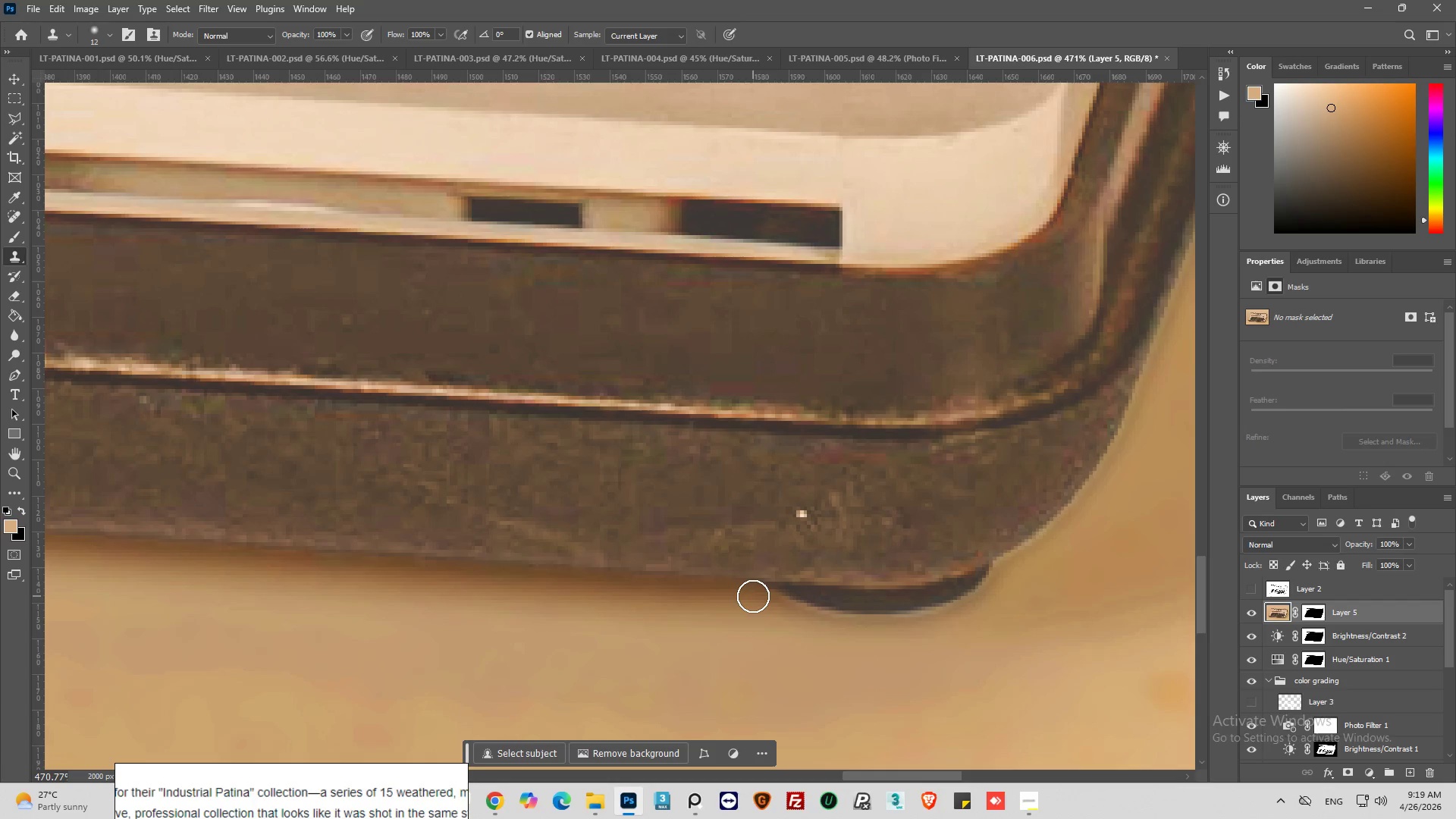 
left_click_drag(start_coordinate=[762, 596], to_coordinate=[825, 617])
 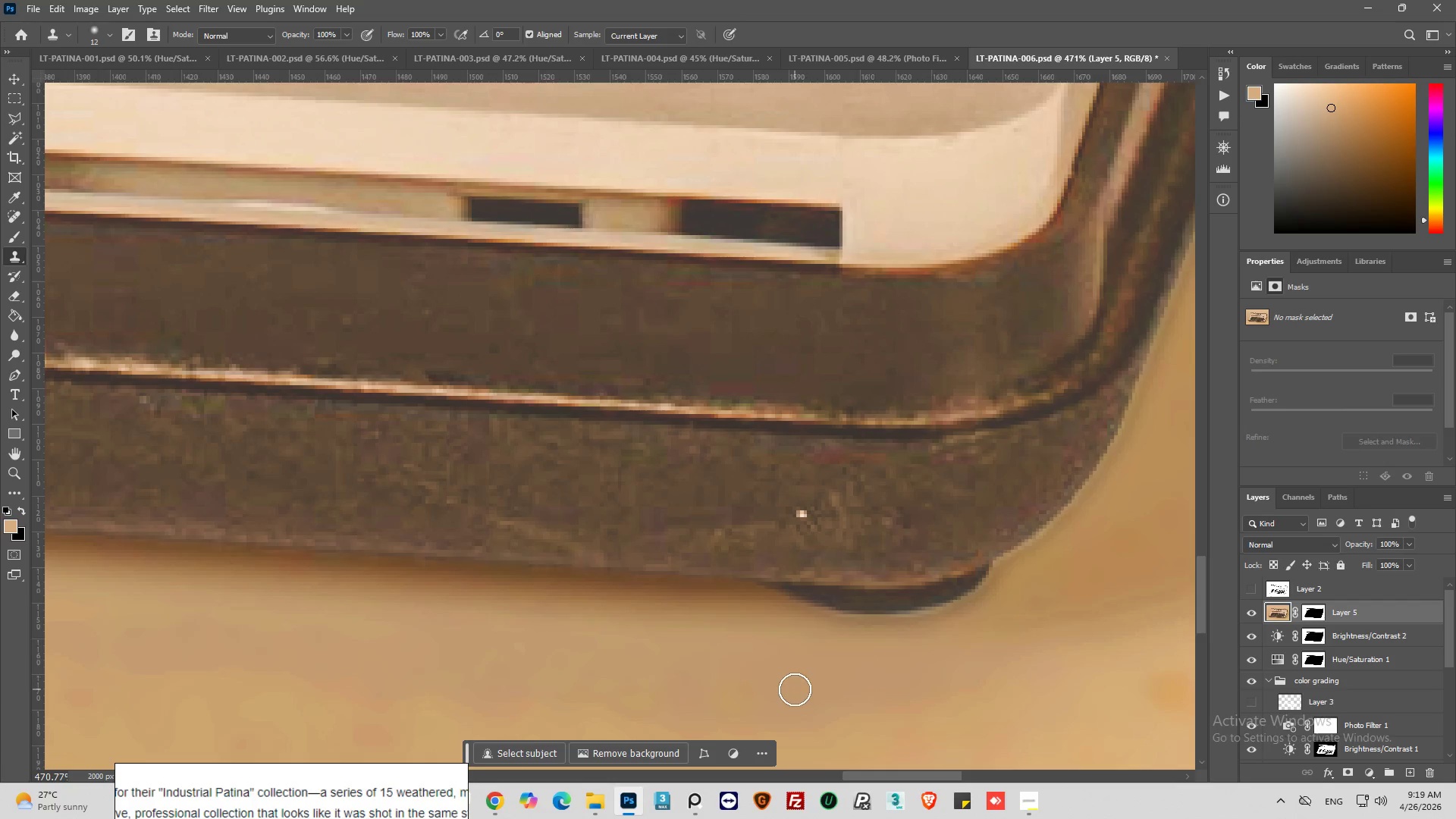 
hold_key(key=AltLeft, duration=0.61)
 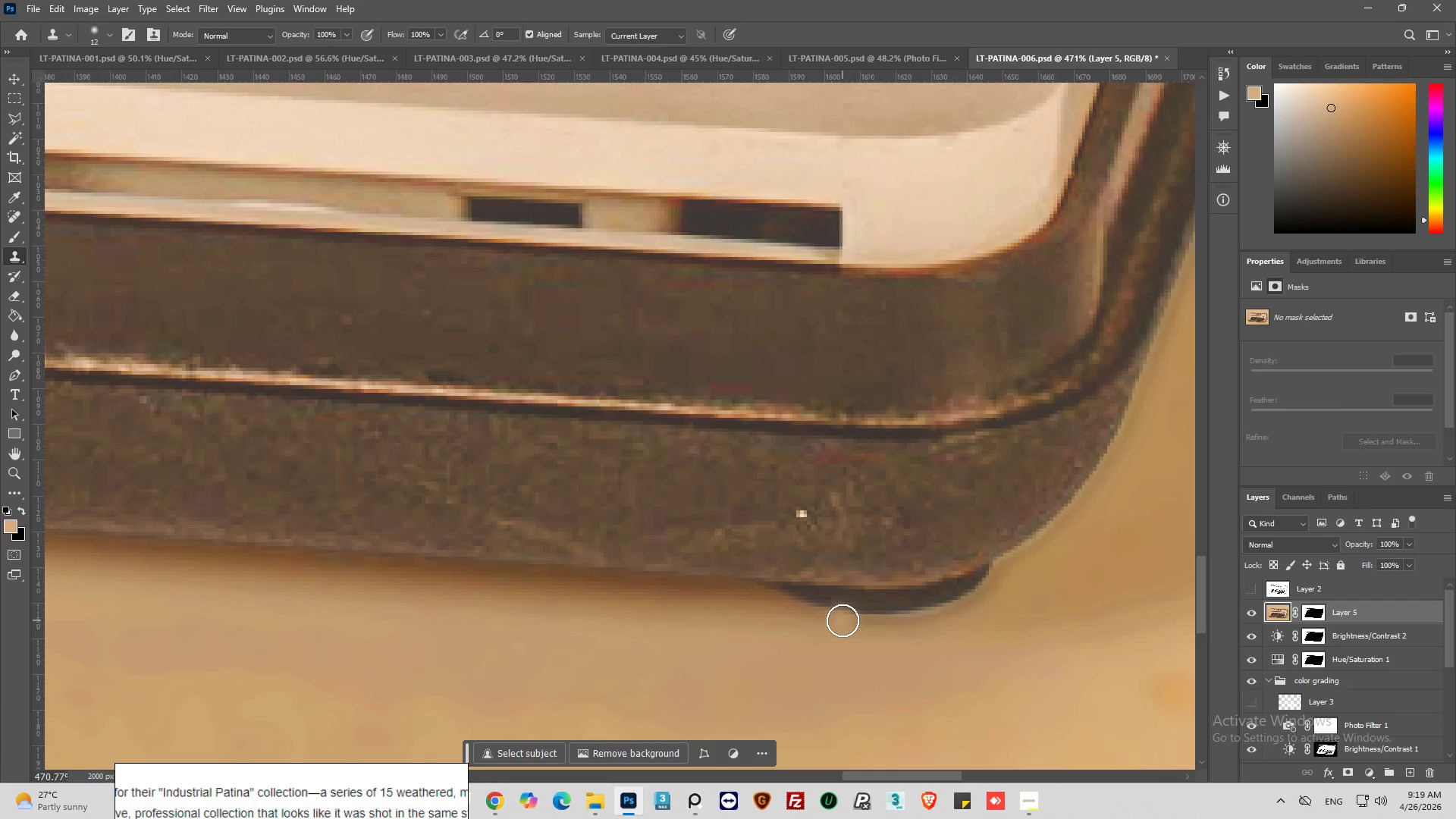 
left_click_drag(start_coordinate=[843, 620], to_coordinate=[840, 625])
 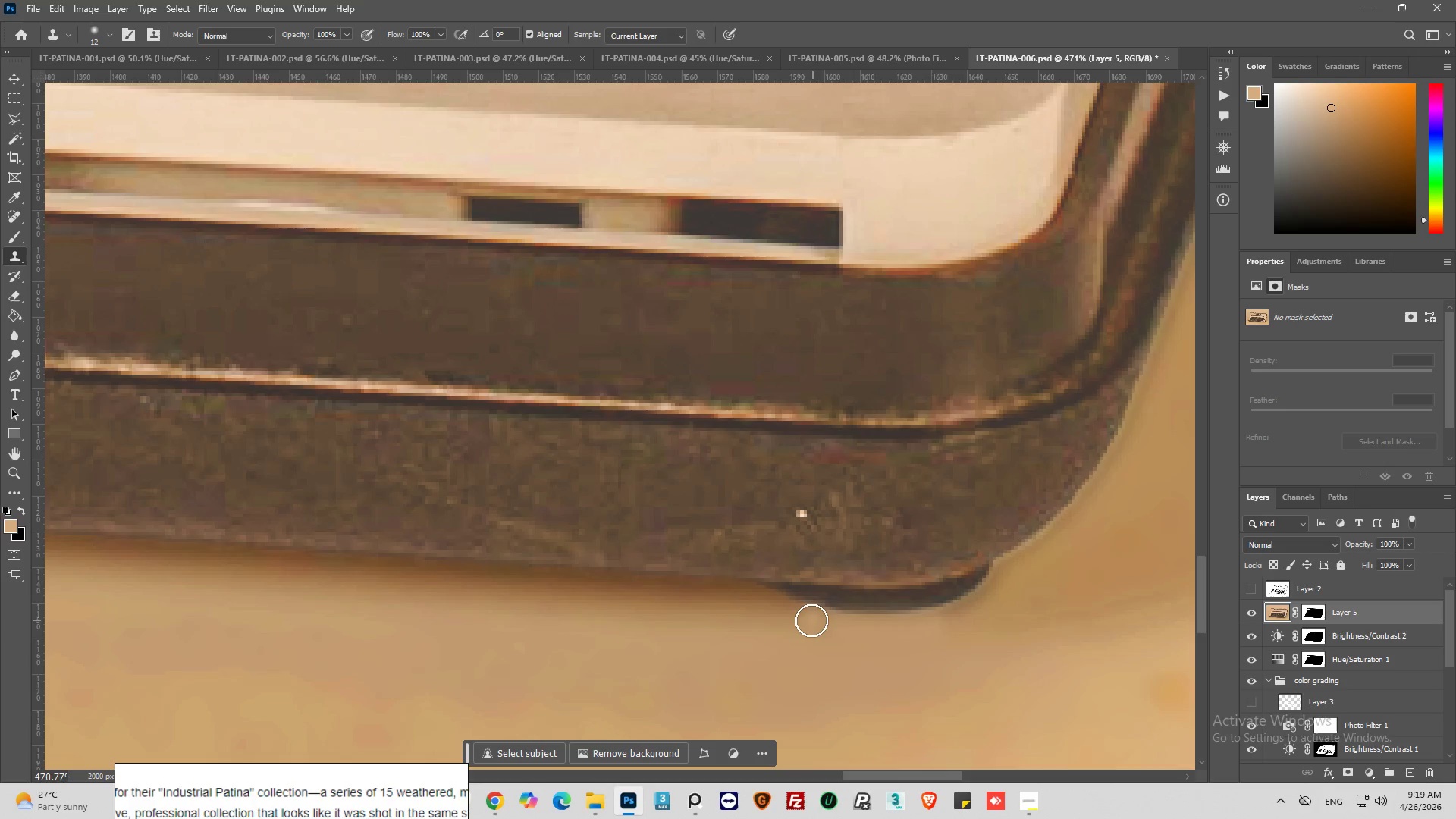 
hold_key(key=AltLeft, duration=0.94)
left_click([808, 618])
 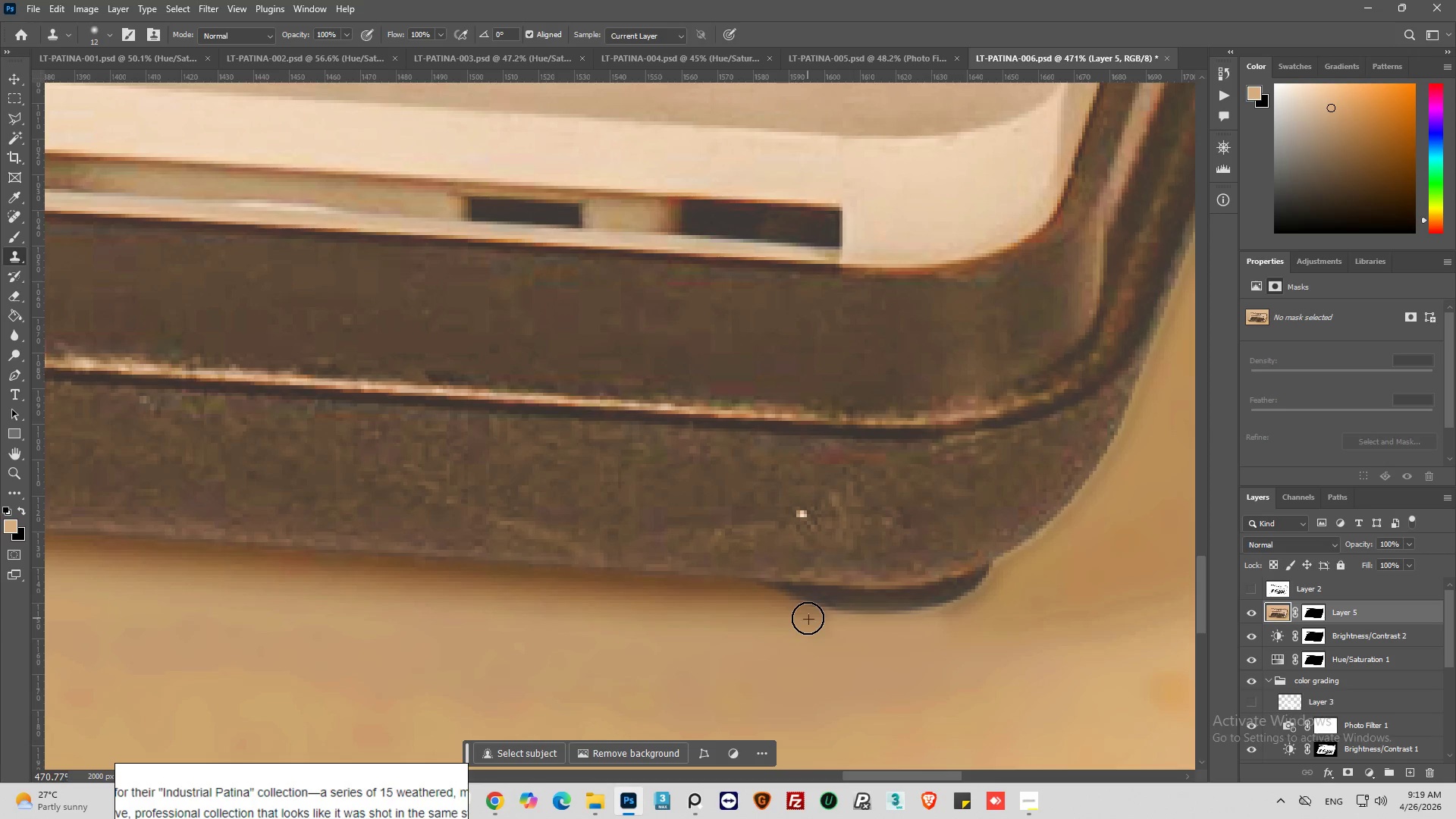 
left_click_drag(start_coordinate=[808, 618], to_coordinate=[823, 621])
 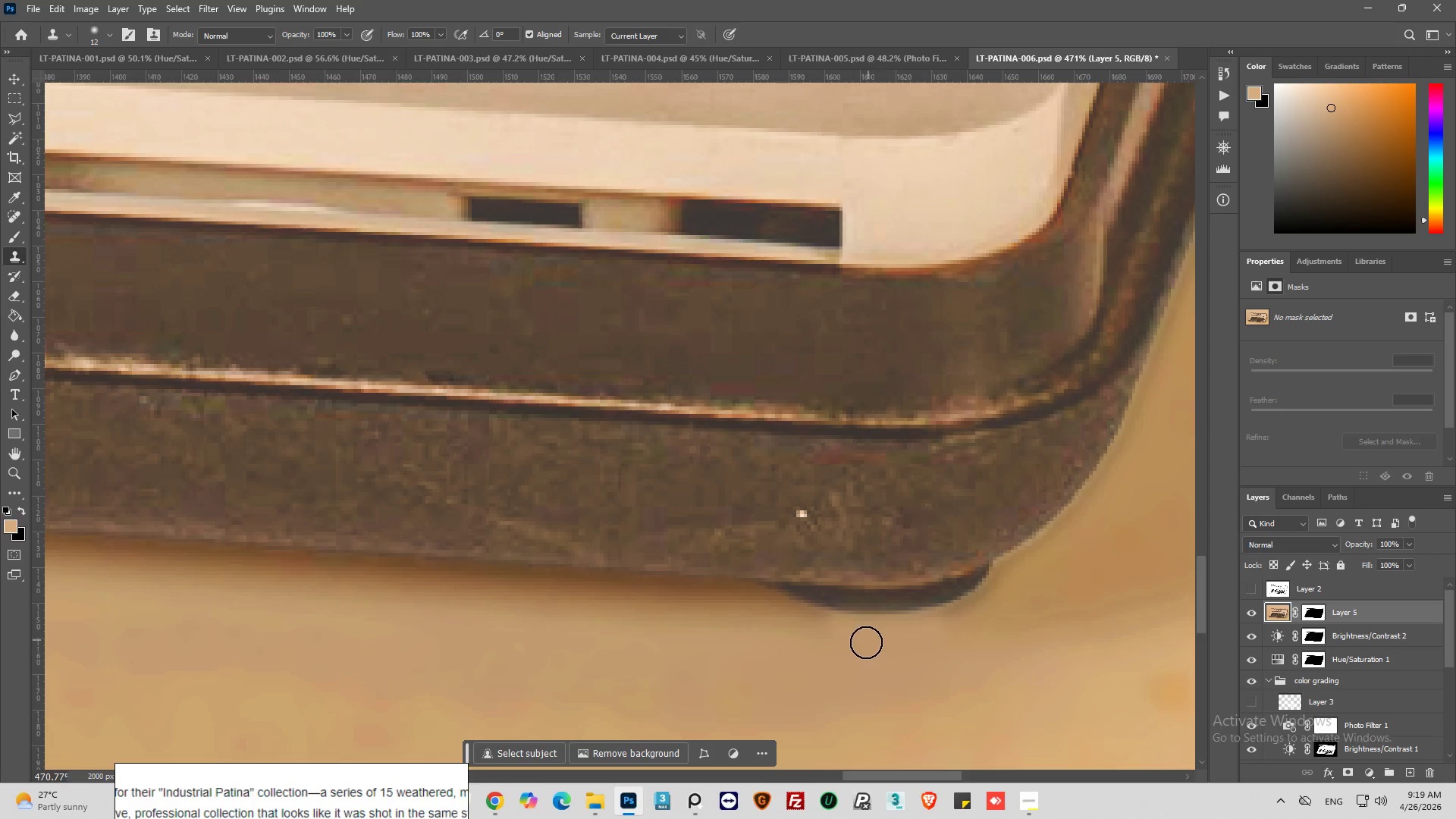 
left_click([859, 654])
 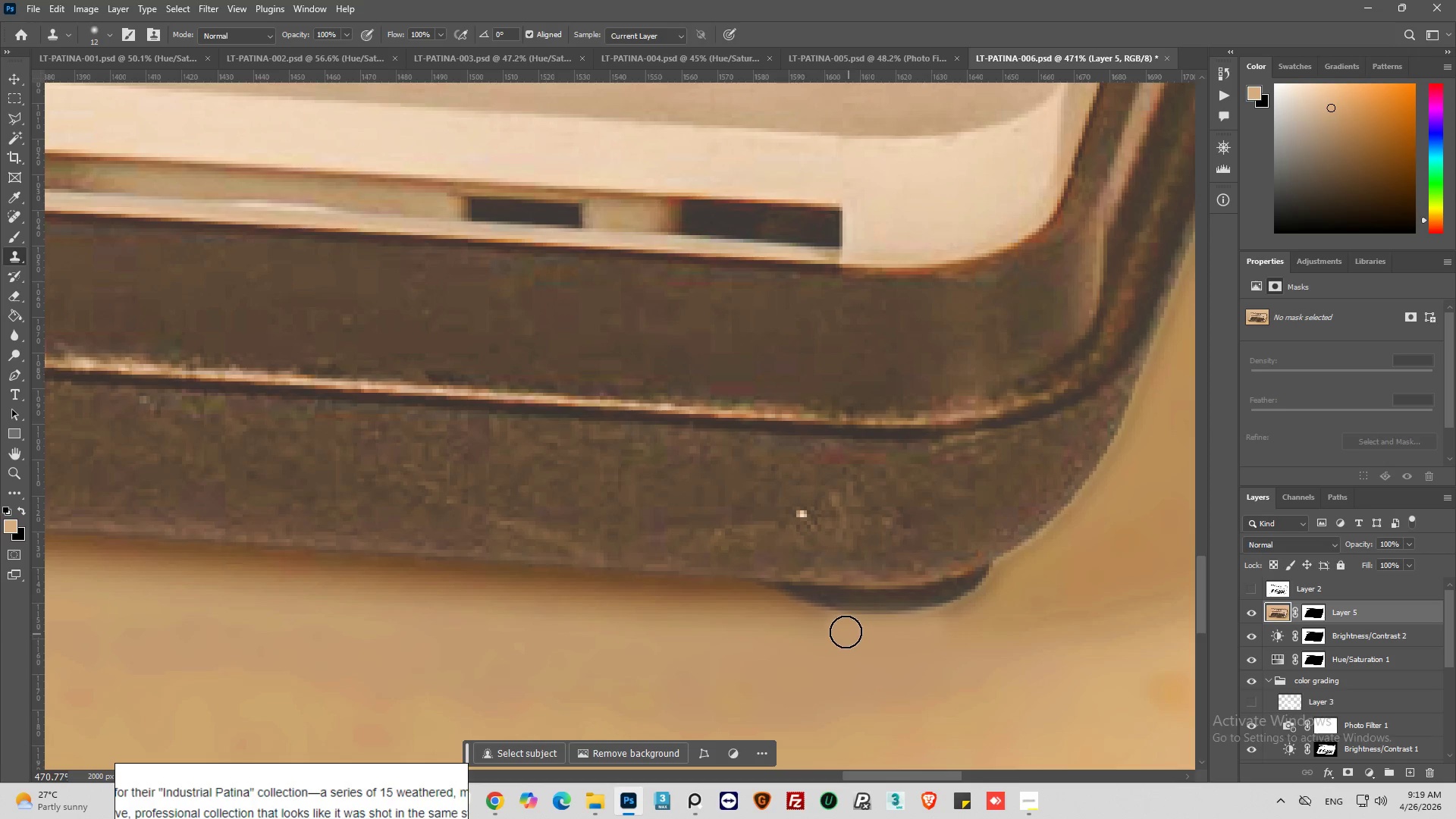 
left_click_drag(start_coordinate=[840, 626], to_coordinate=[909, 637])
 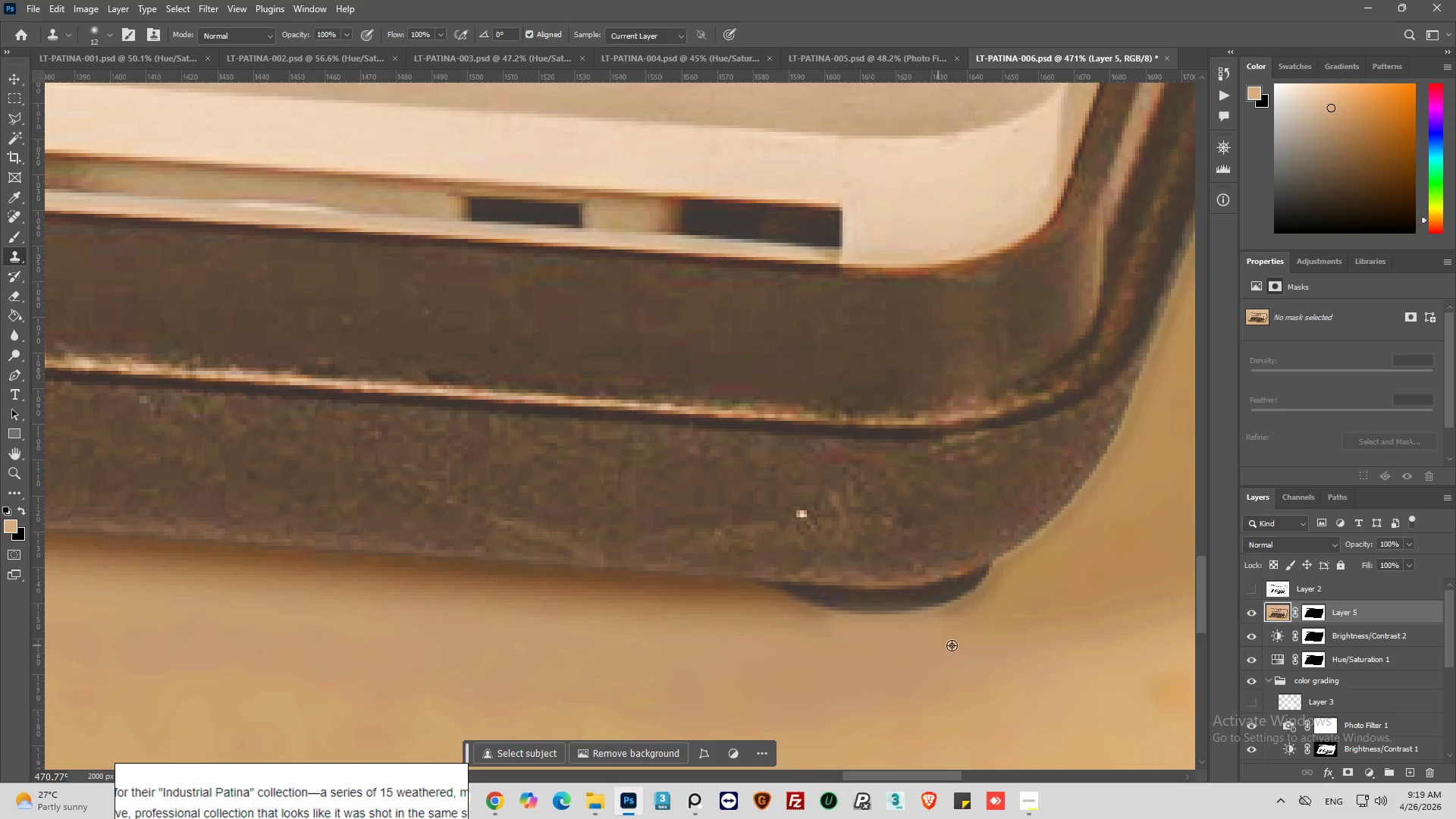 
hold_key(key=AltLeft, duration=0.58)
 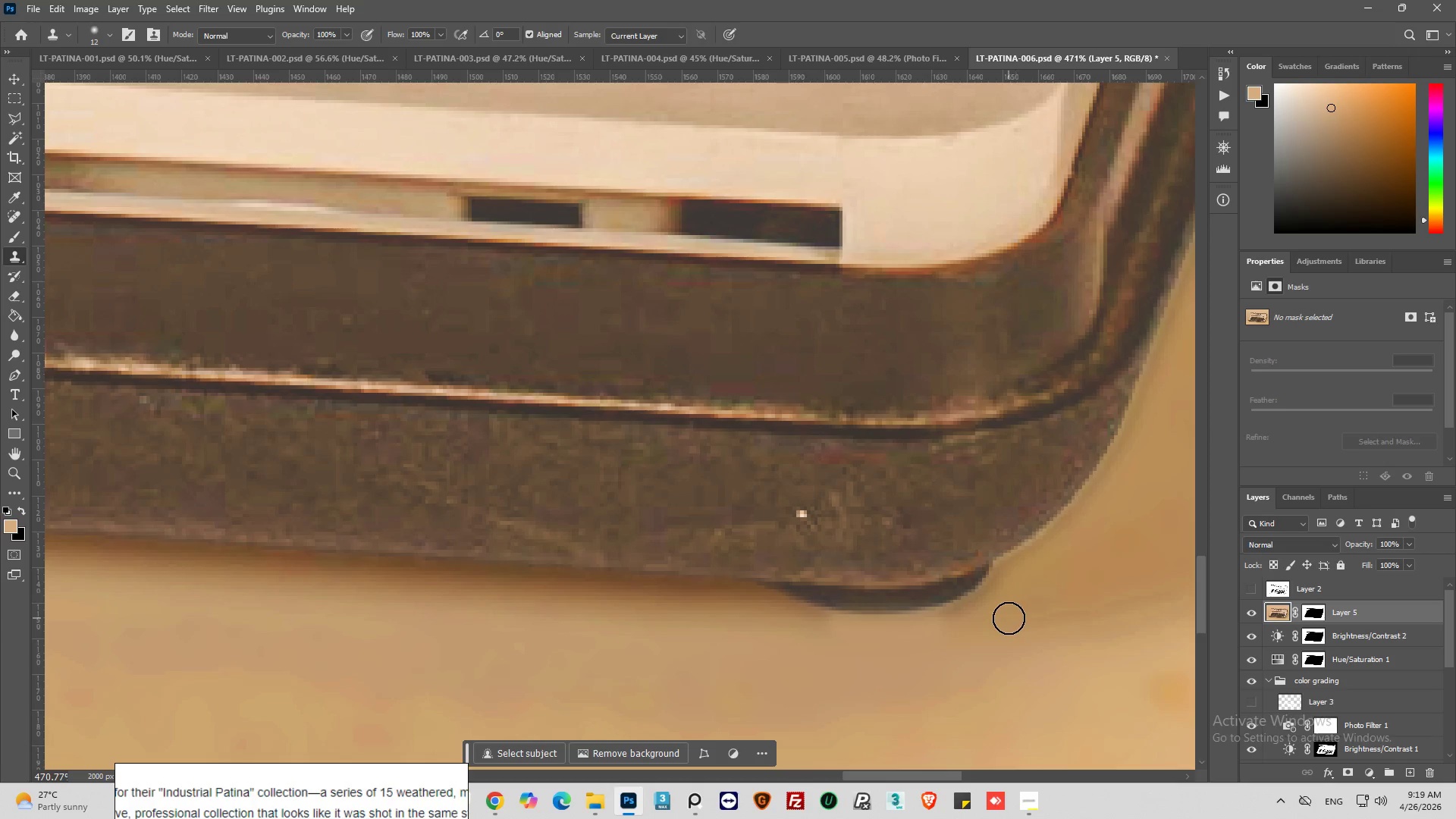 
left_click_drag(start_coordinate=[1009, 618], to_coordinate=[856, 620])
 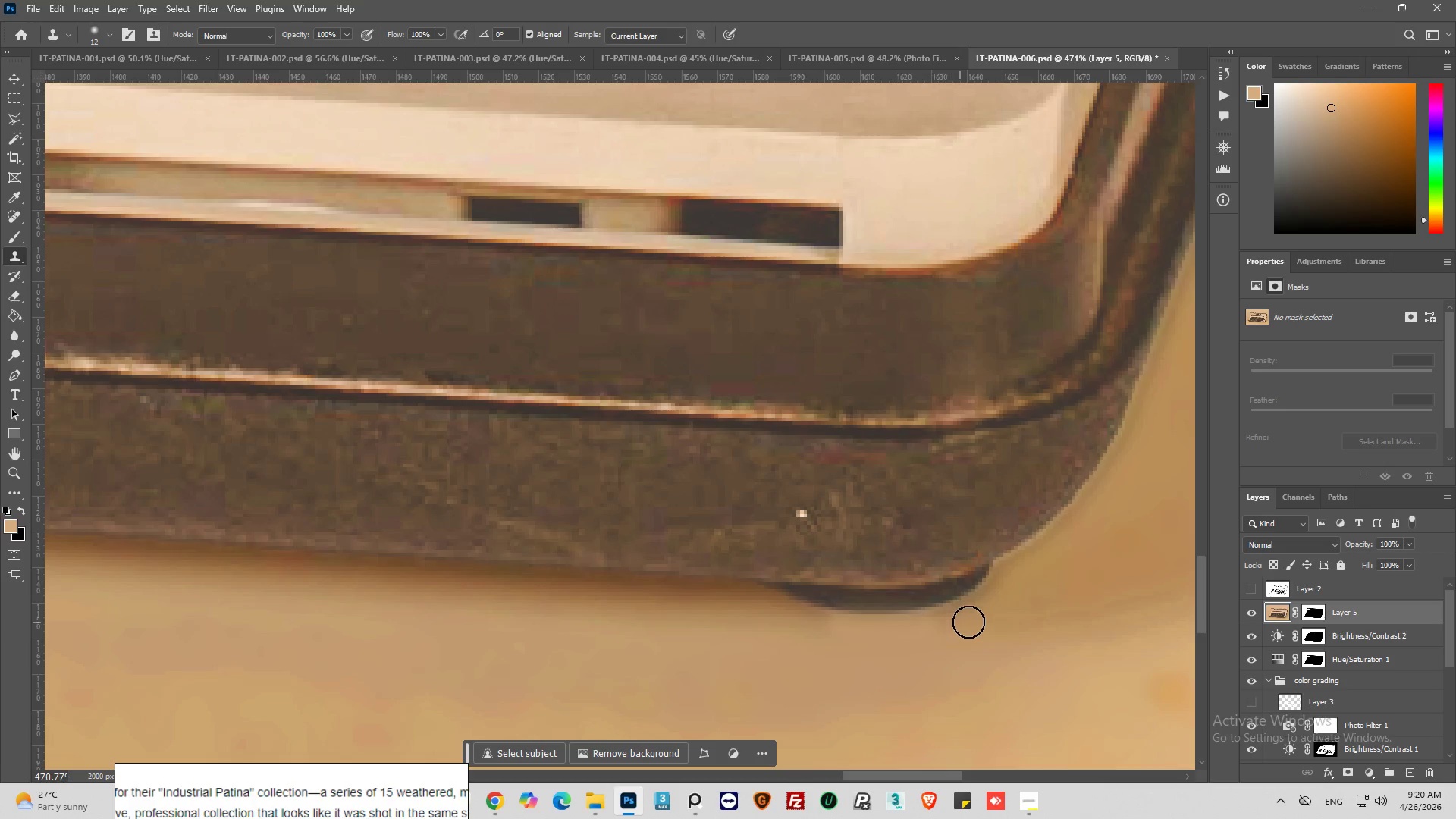 
hold_key(key=AltLeft, duration=0.73)
left_click([1028, 598])
 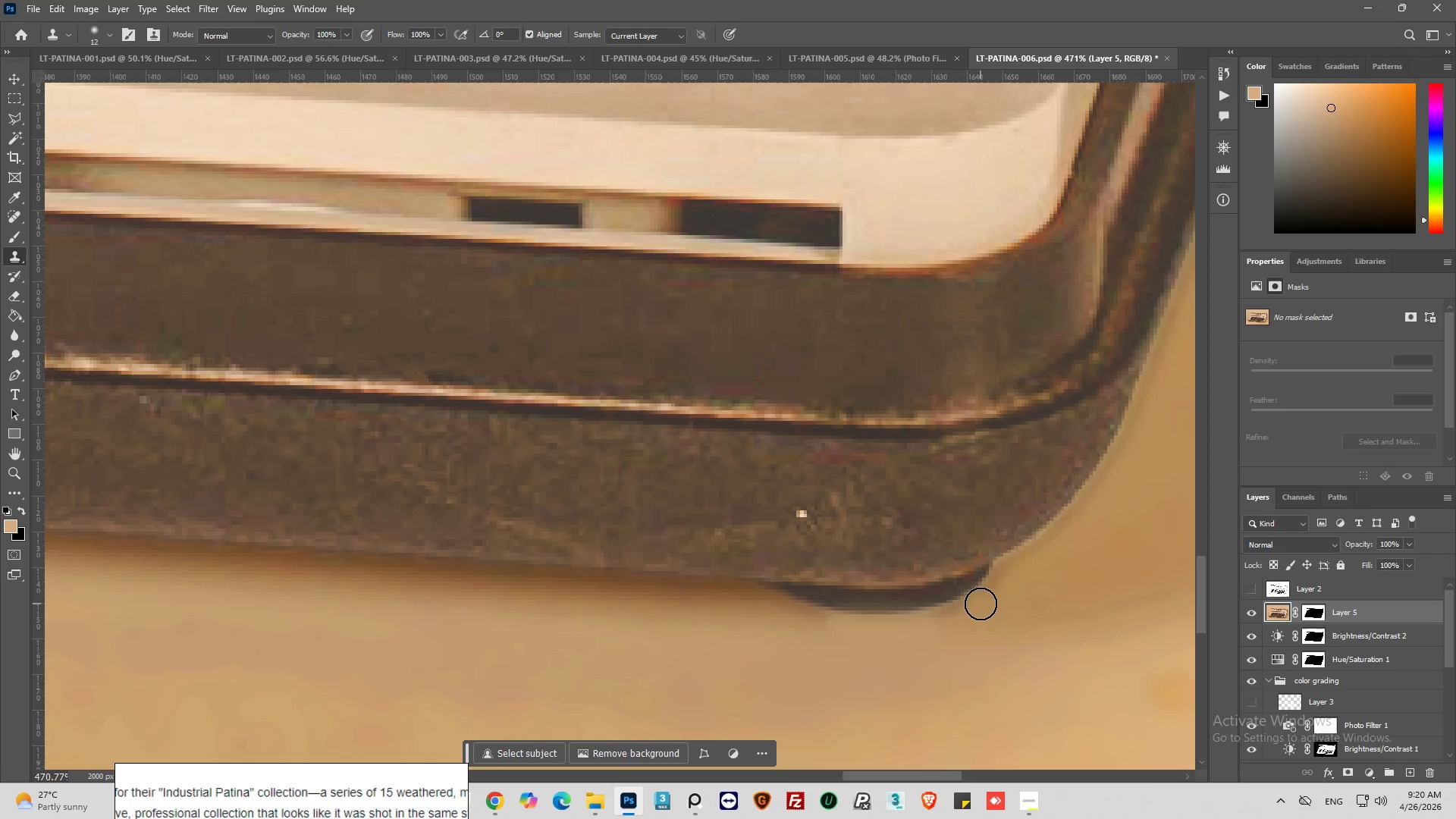 
left_click_drag(start_coordinate=[982, 602], to_coordinate=[921, 626])
 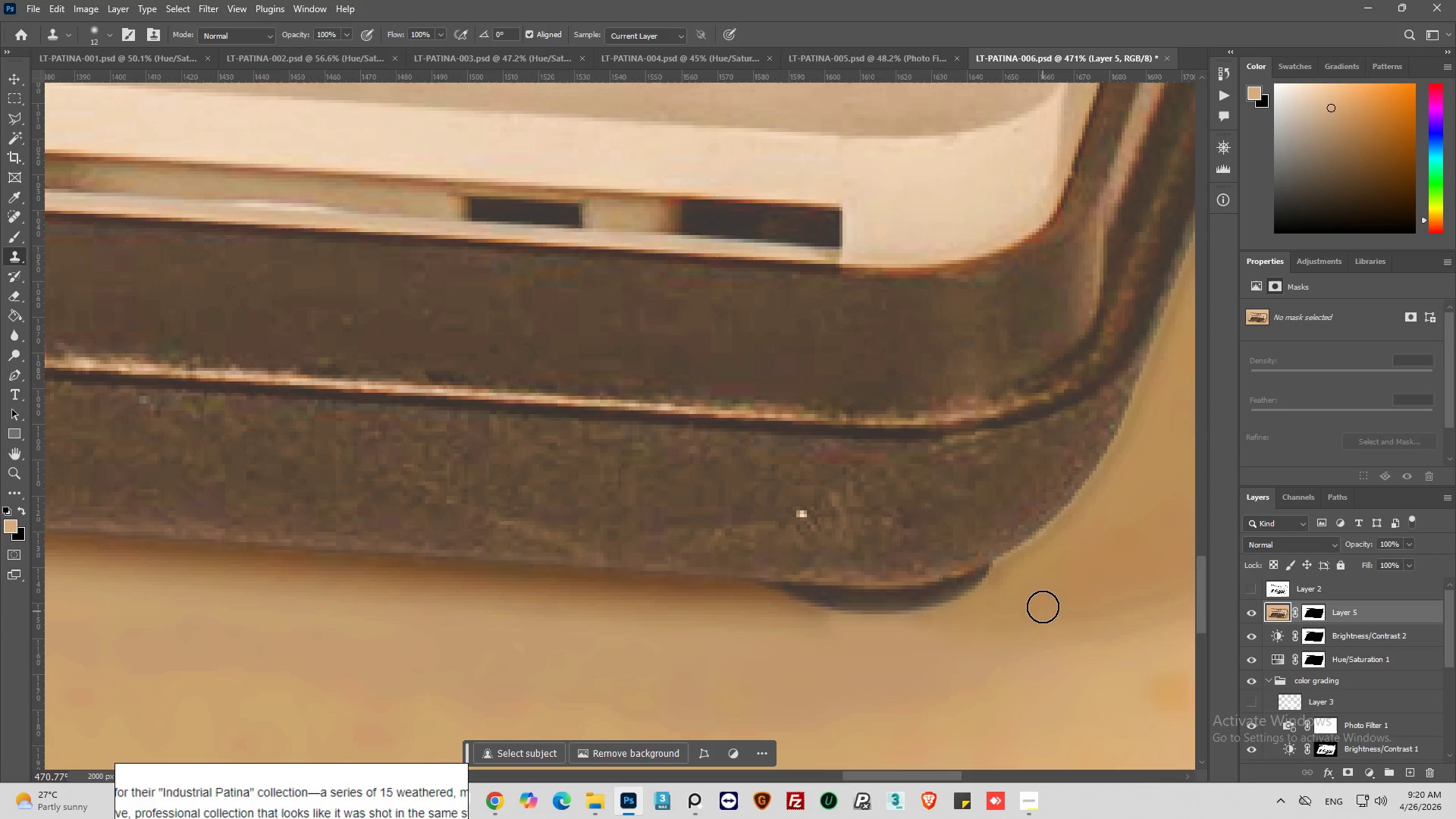 
hold_key(key=AltLeft, duration=0.5)
scroll: coordinate [1018, 599], scroll_direction: up, amount: 4.0
 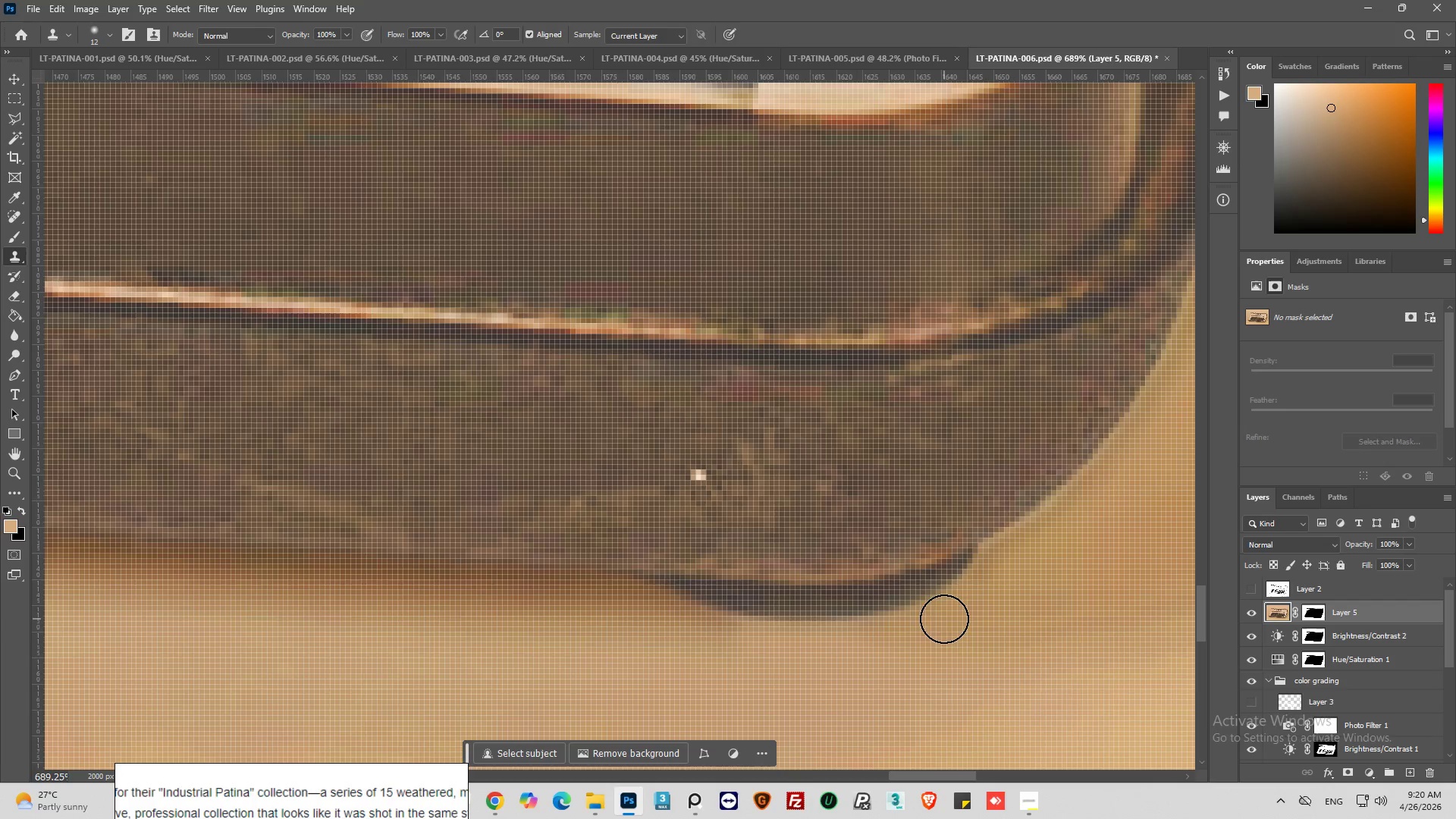 
key(Alt+AltLeft)
 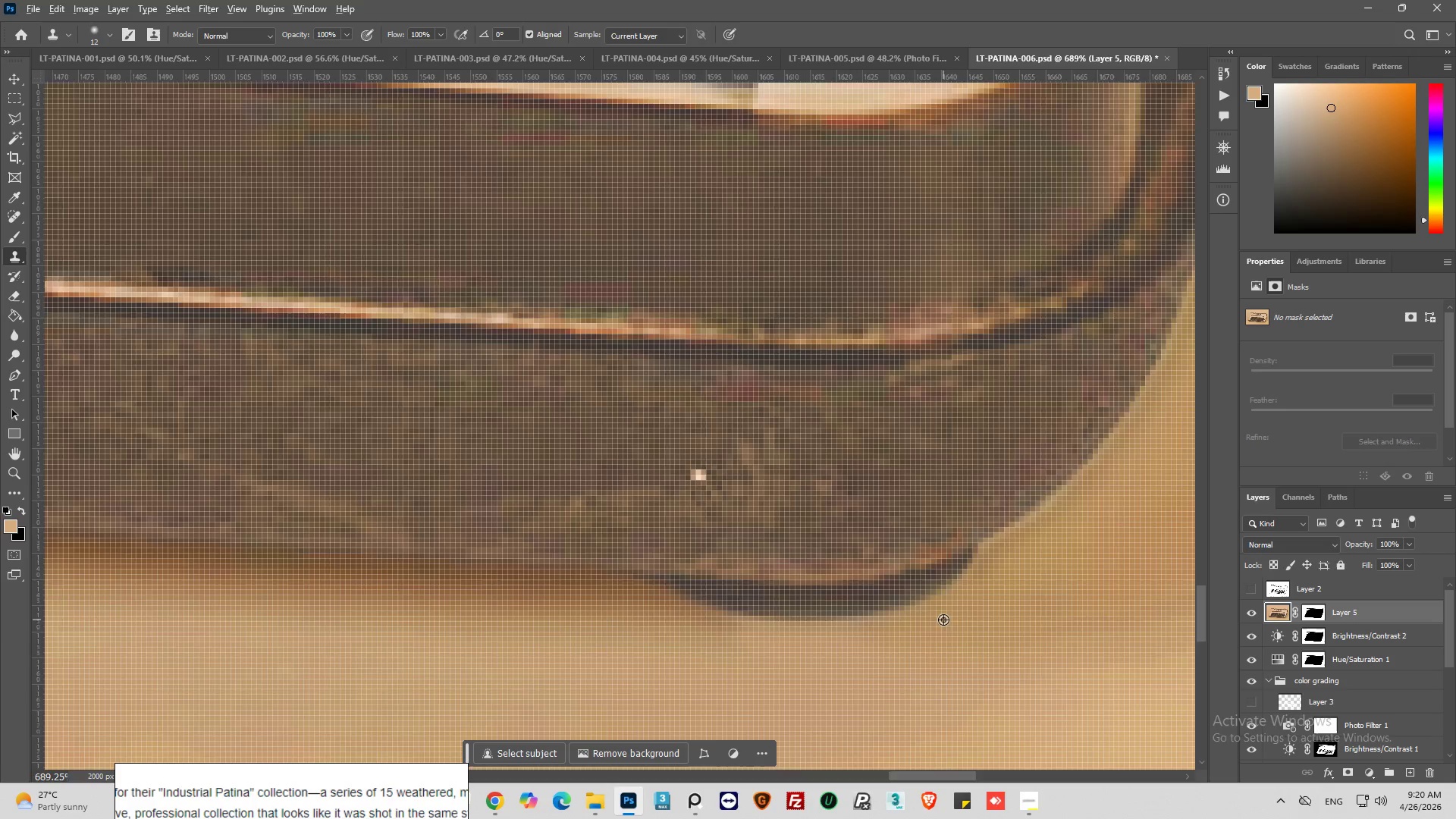 
scroll: coordinate [942, 624], scroll_direction: down, amount: 4.0
 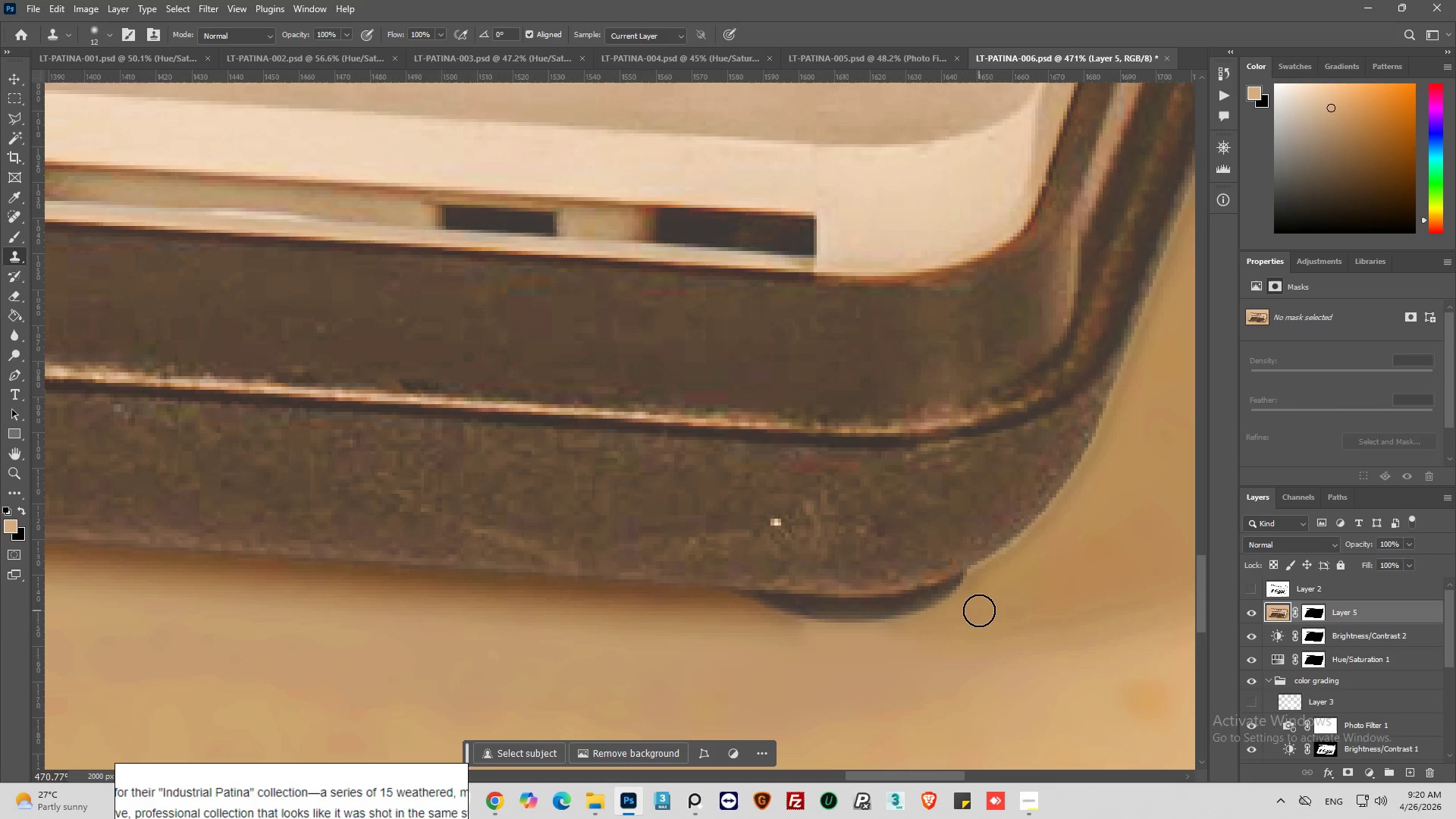 
hold_key(key=AltLeft, duration=0.42)
left_click([977, 610])
 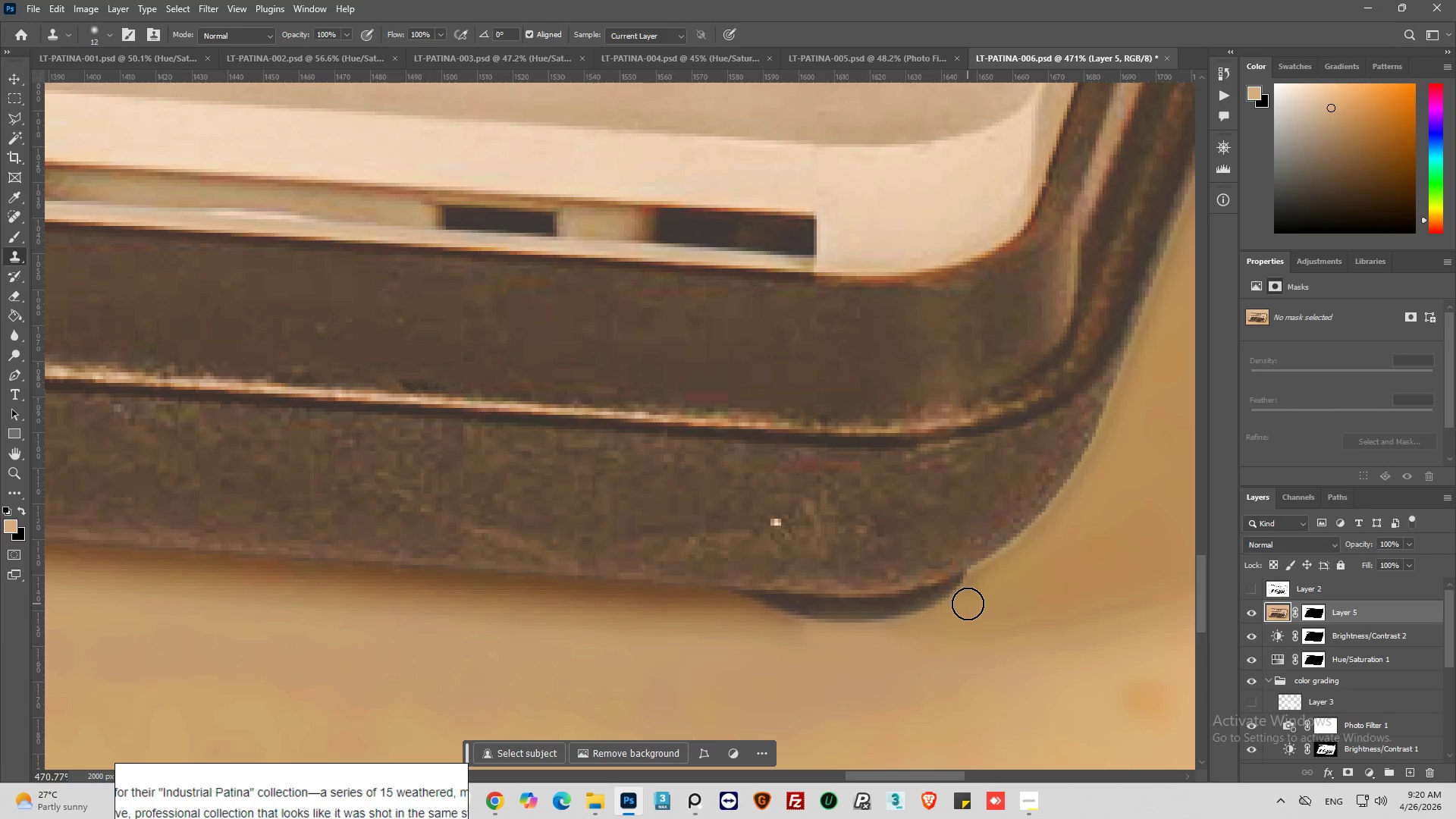 
left_click_drag(start_coordinate=[968, 604], to_coordinate=[966, 579])
 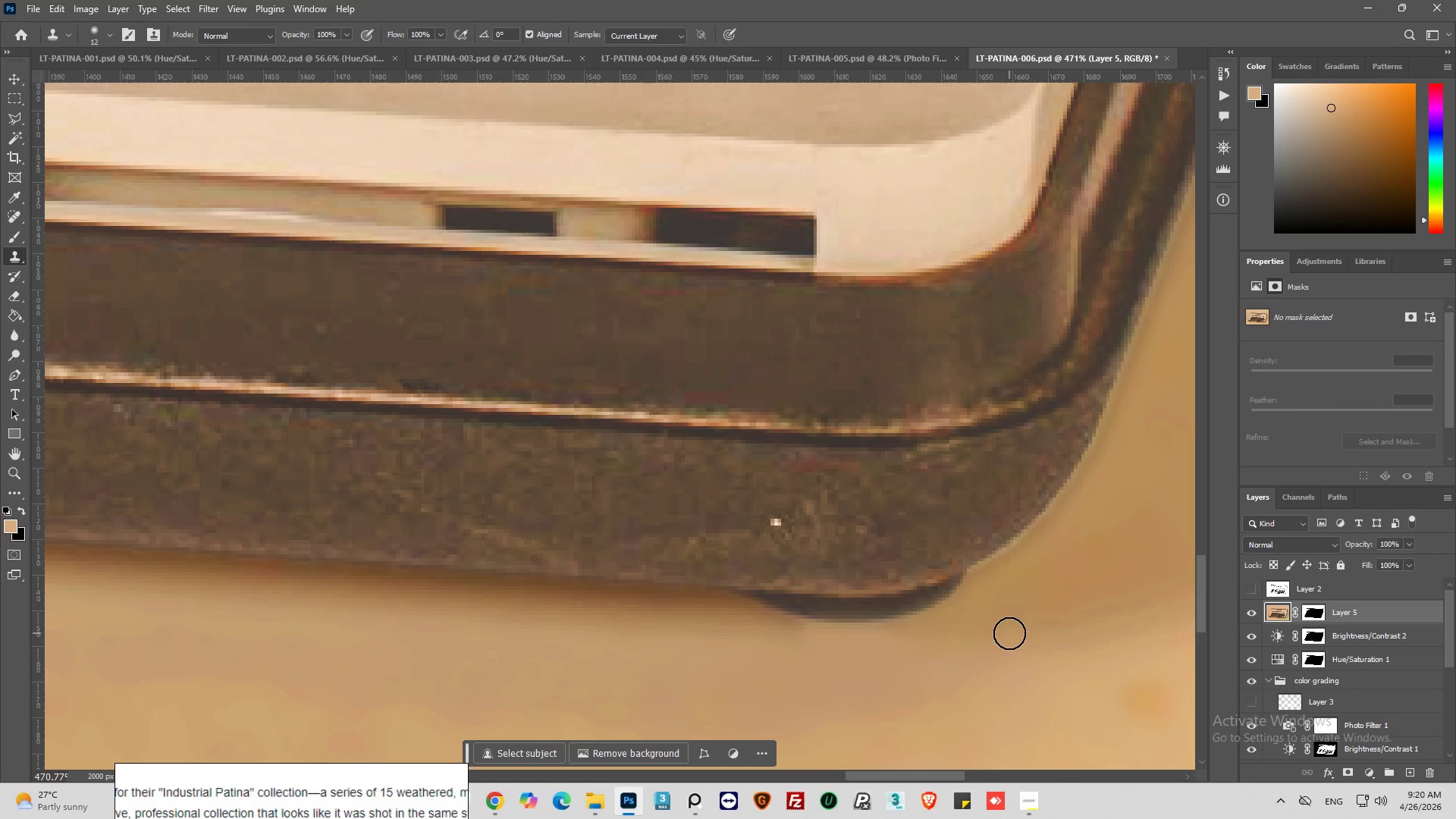 
hold_key(key=AltLeft, duration=0.36)
 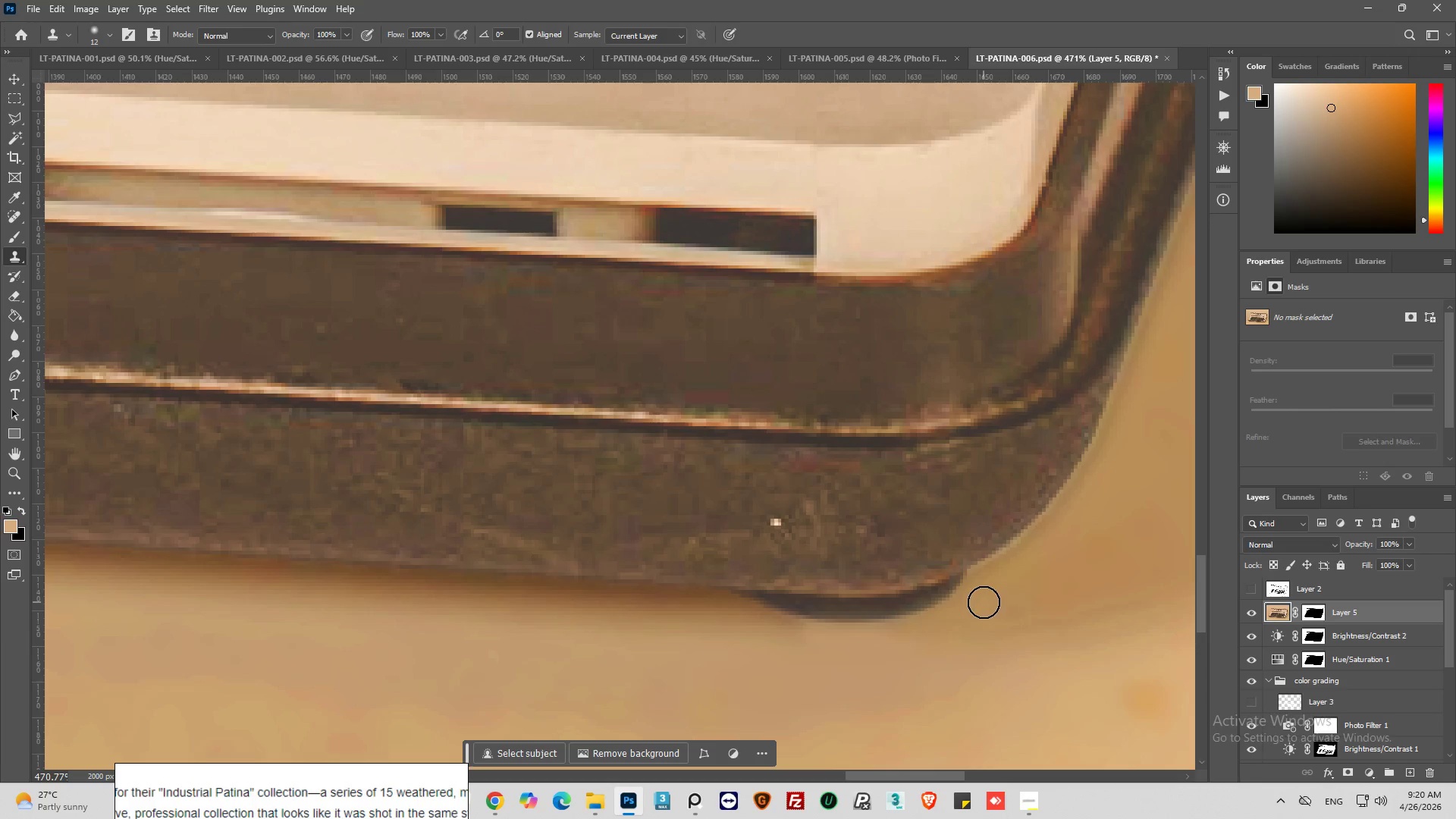 
left_click_drag(start_coordinate=[984, 601], to_coordinate=[1034, 526])
 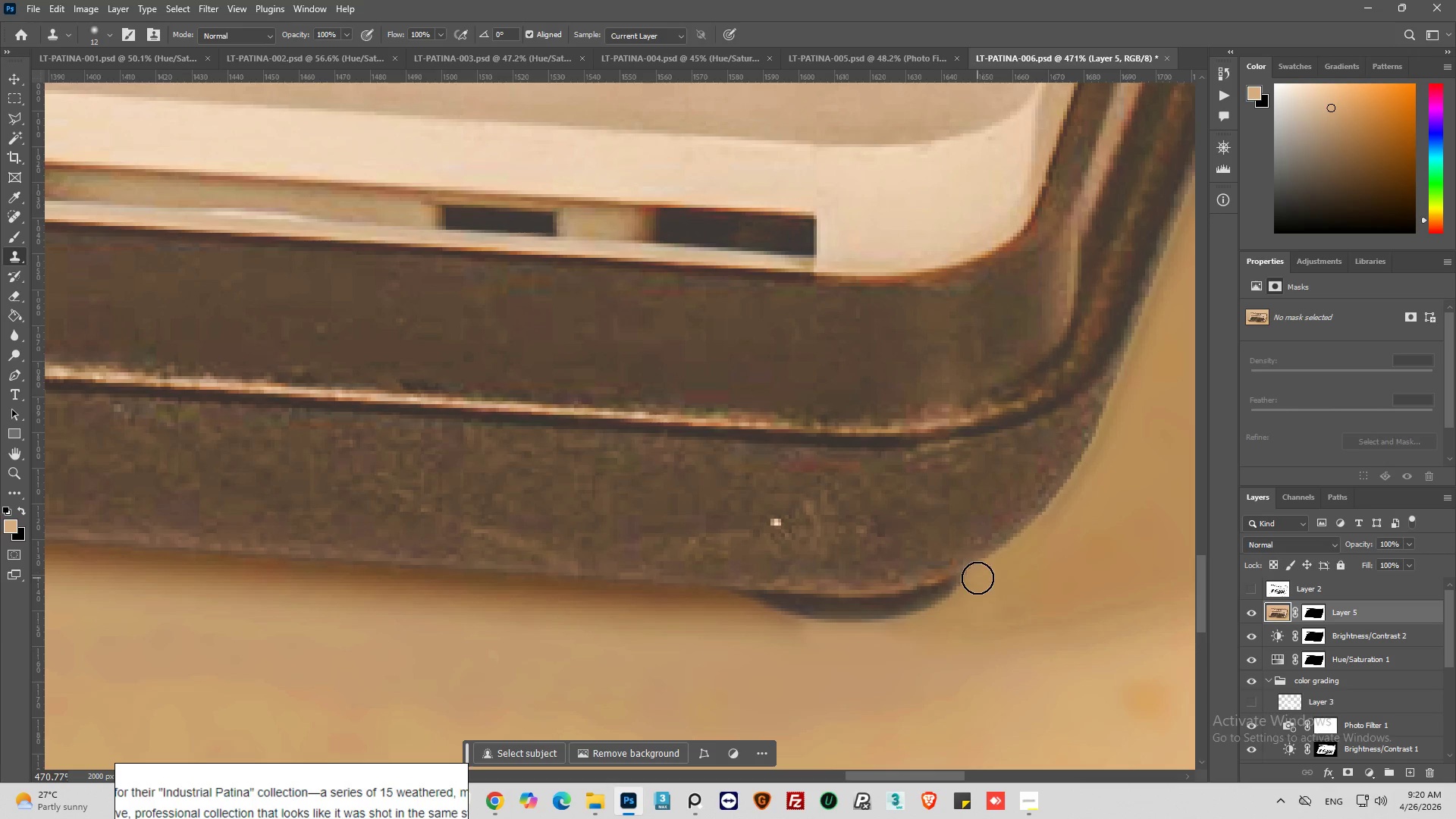 
left_click_drag(start_coordinate=[977, 578], to_coordinate=[1098, 461])
 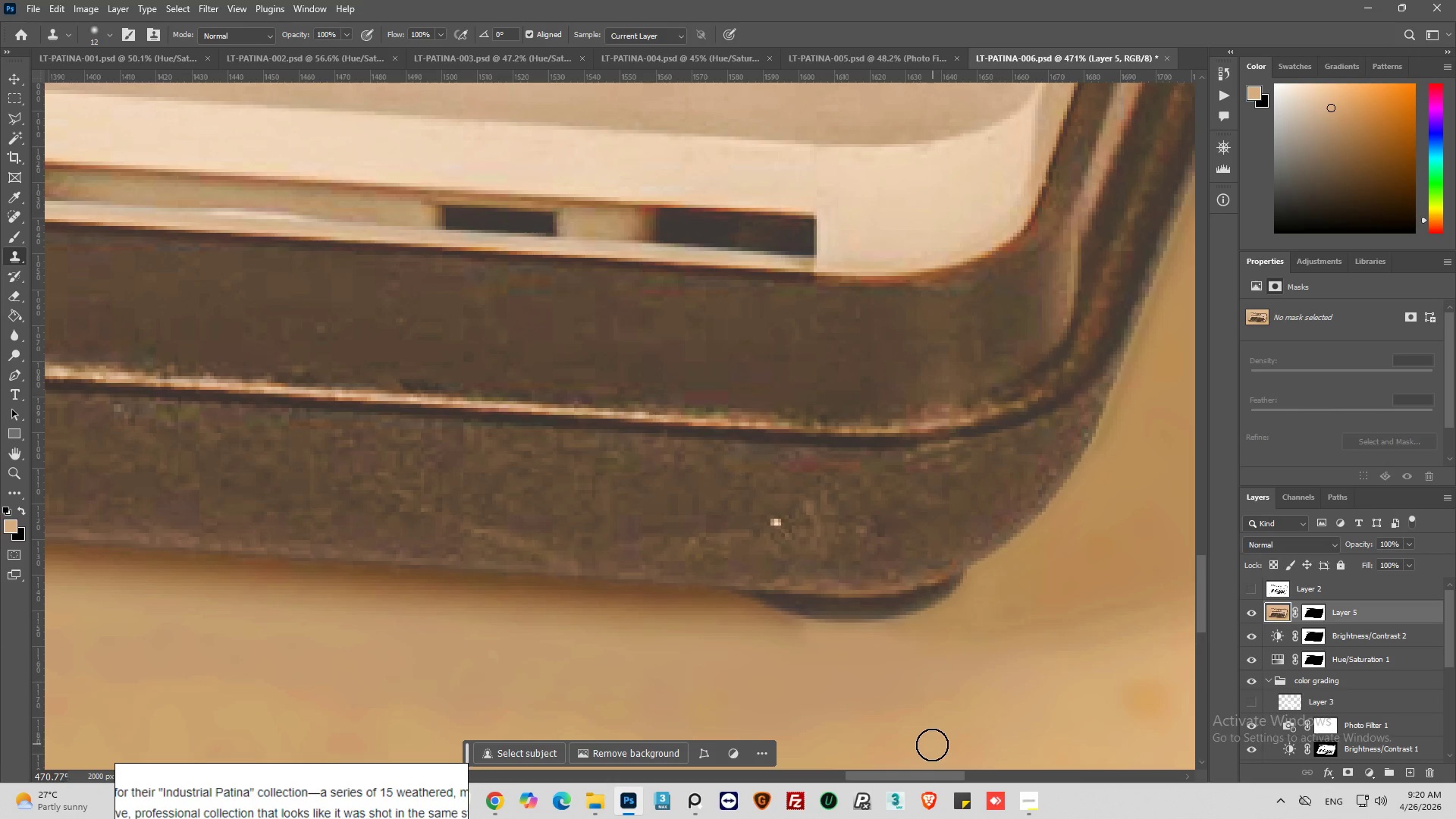 
scroll: coordinate [1006, 695], scroll_direction: up, amount: 12.0
 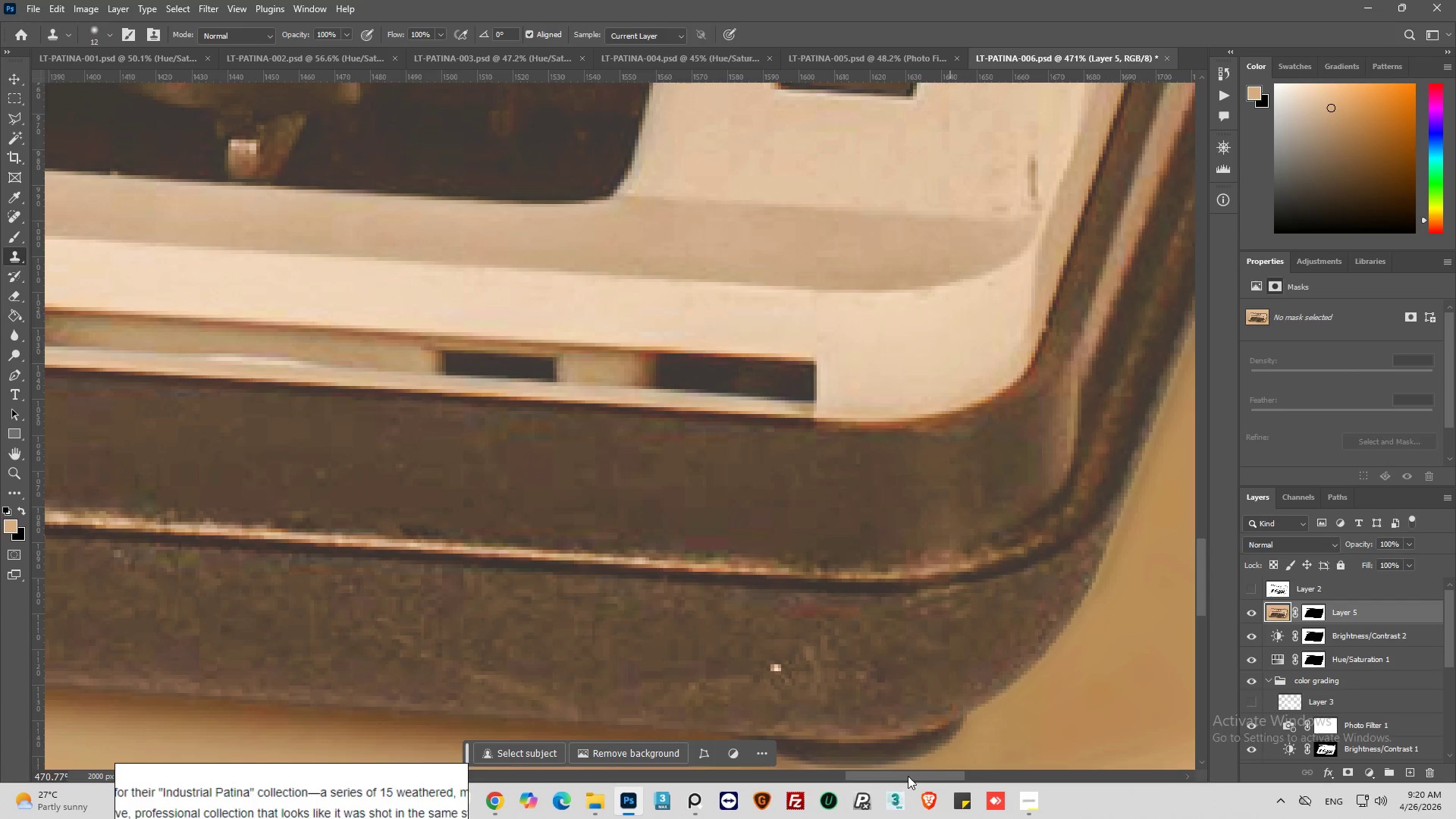 
left_click_drag(start_coordinate=[908, 776], to_coordinate=[948, 769])
 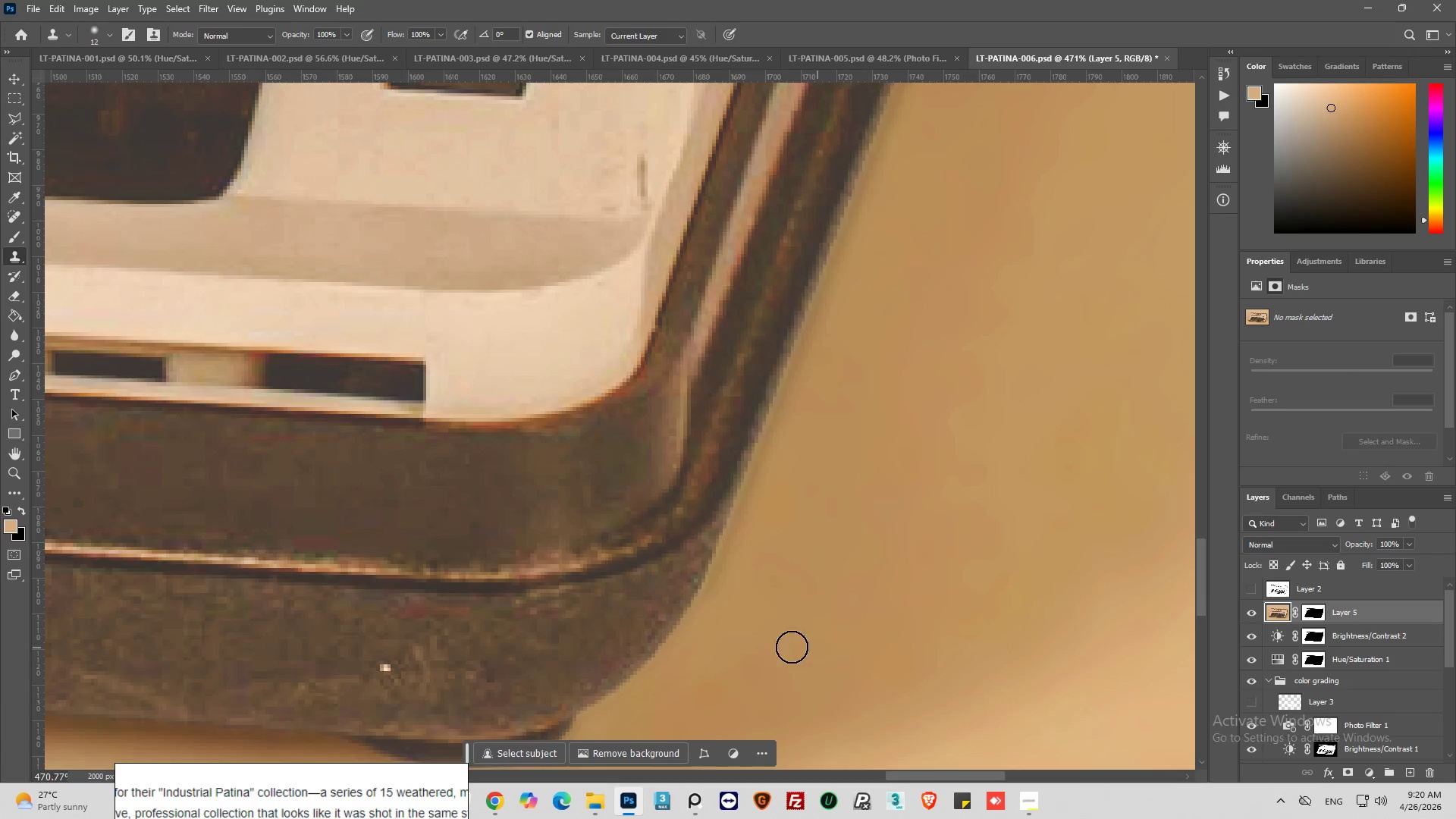 
hold_key(key=AltLeft, duration=0.53)
left_click([729, 612])
 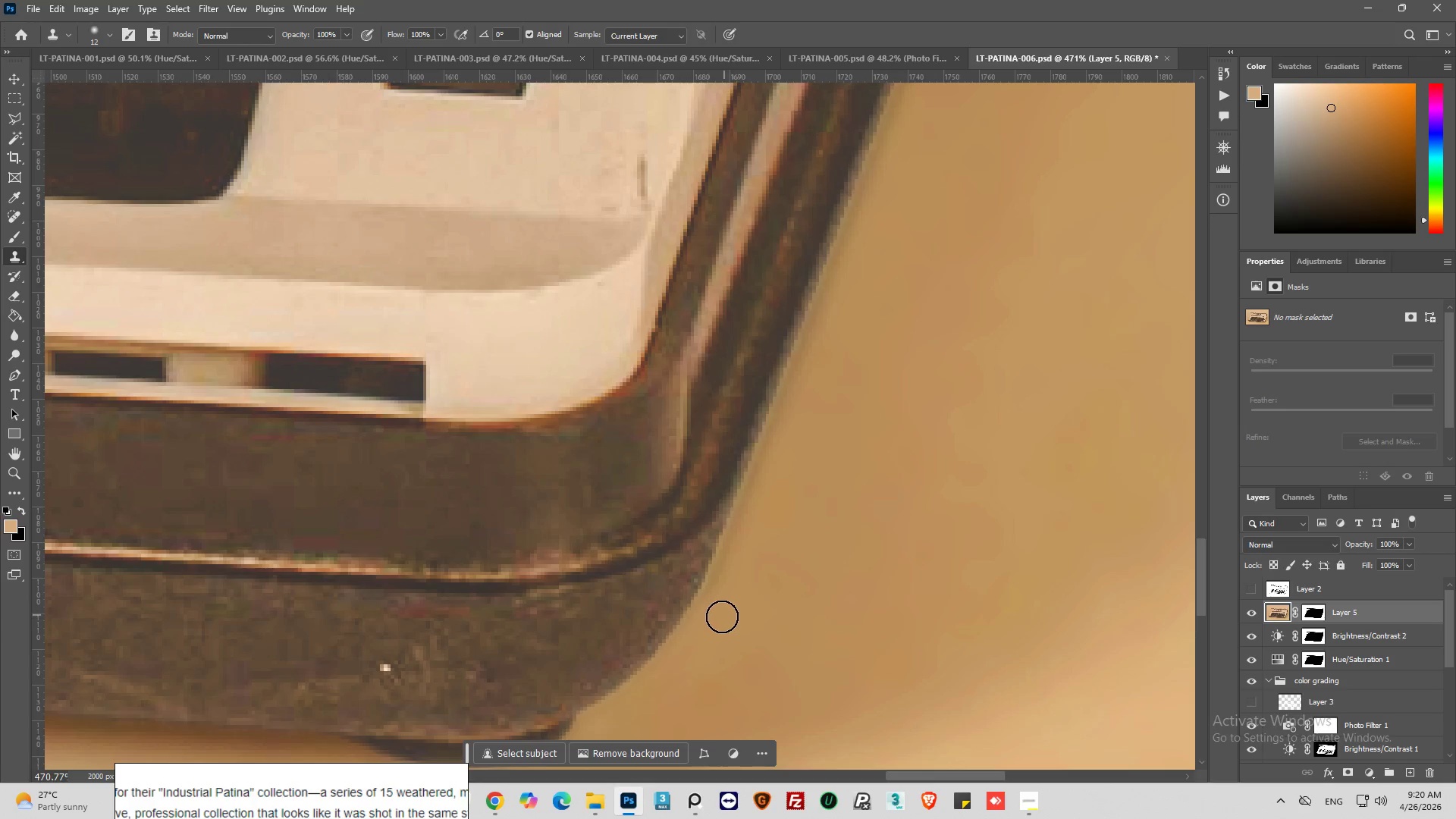 
left_click_drag(start_coordinate=[722, 617], to_coordinate=[737, 536])
 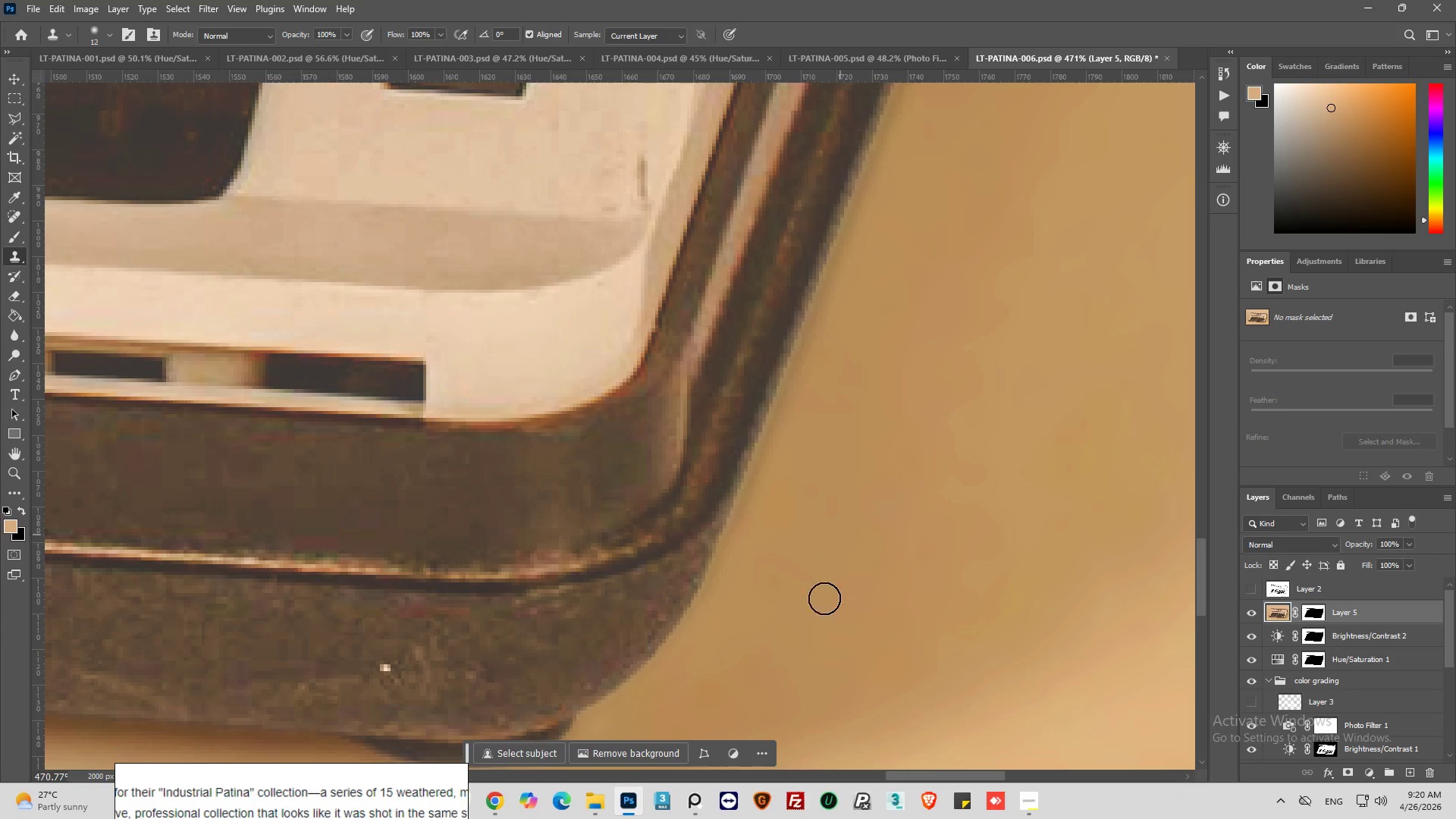 
hold_key(key=AltLeft, duration=0.59)
 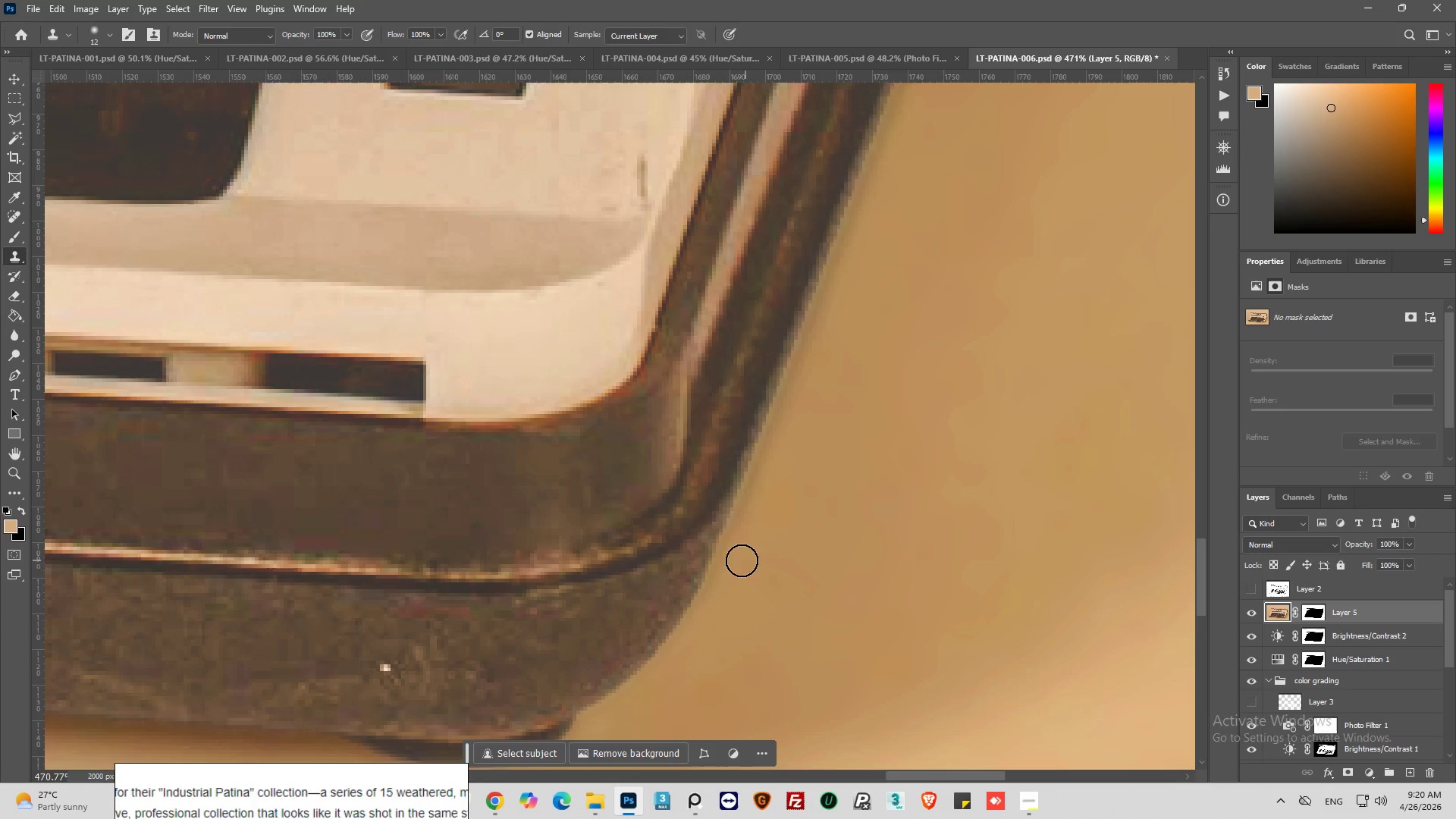 
left_click_drag(start_coordinate=[739, 560], to_coordinate=[893, 134])
 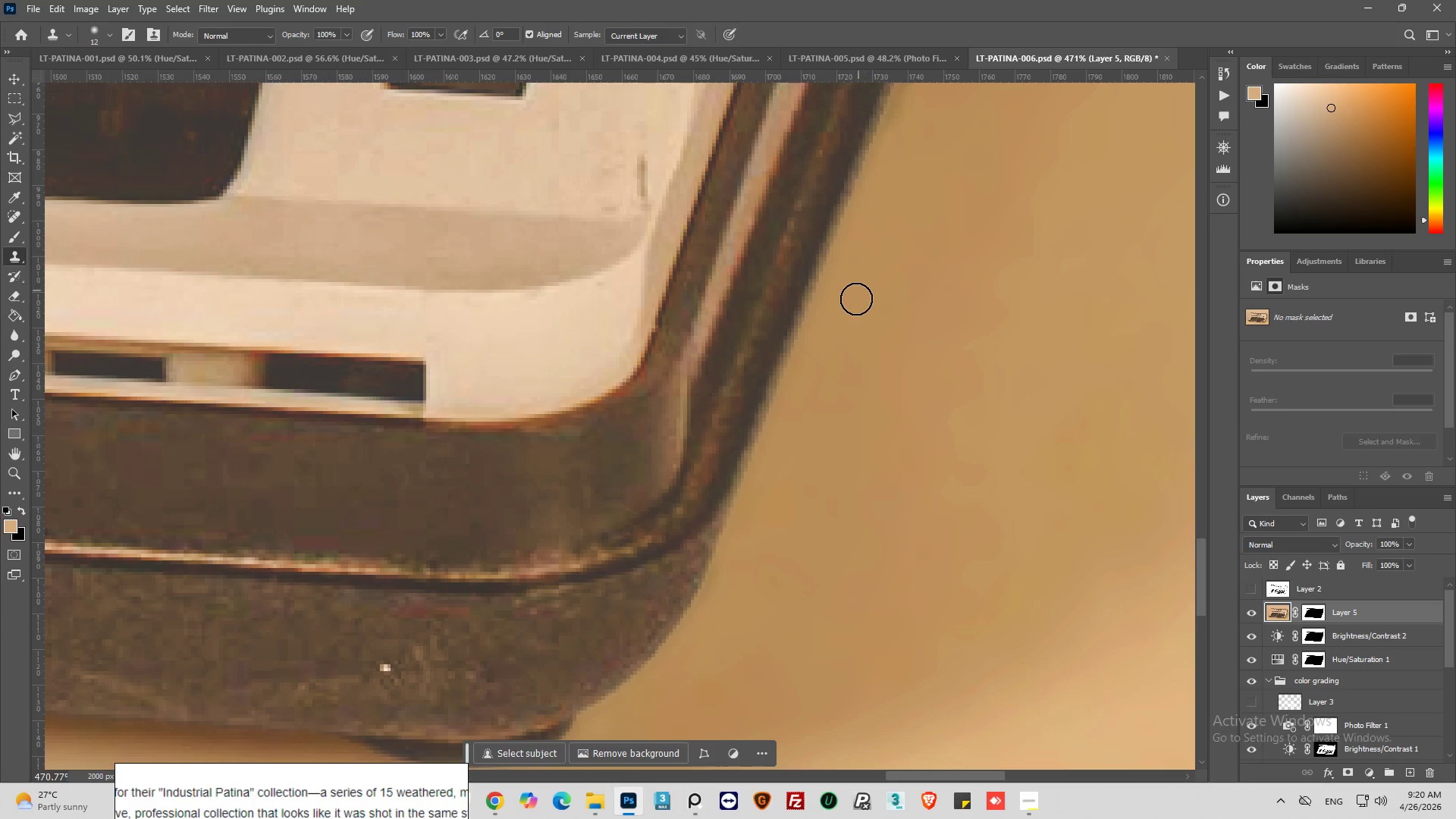 
hold_key(key=AltLeft, duration=1.12)
 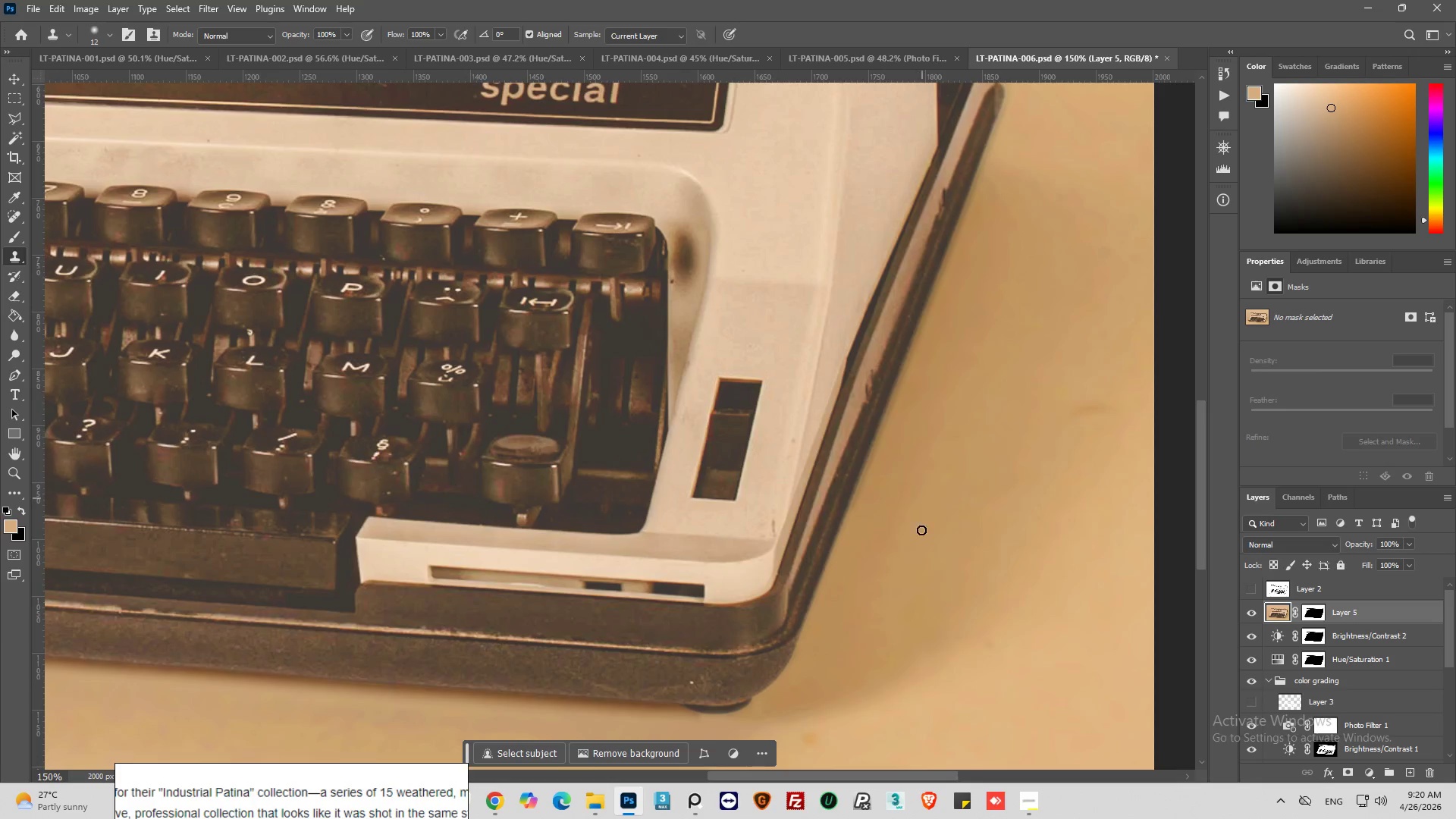 
hold_key(key=AltLeft, duration=0.86)
 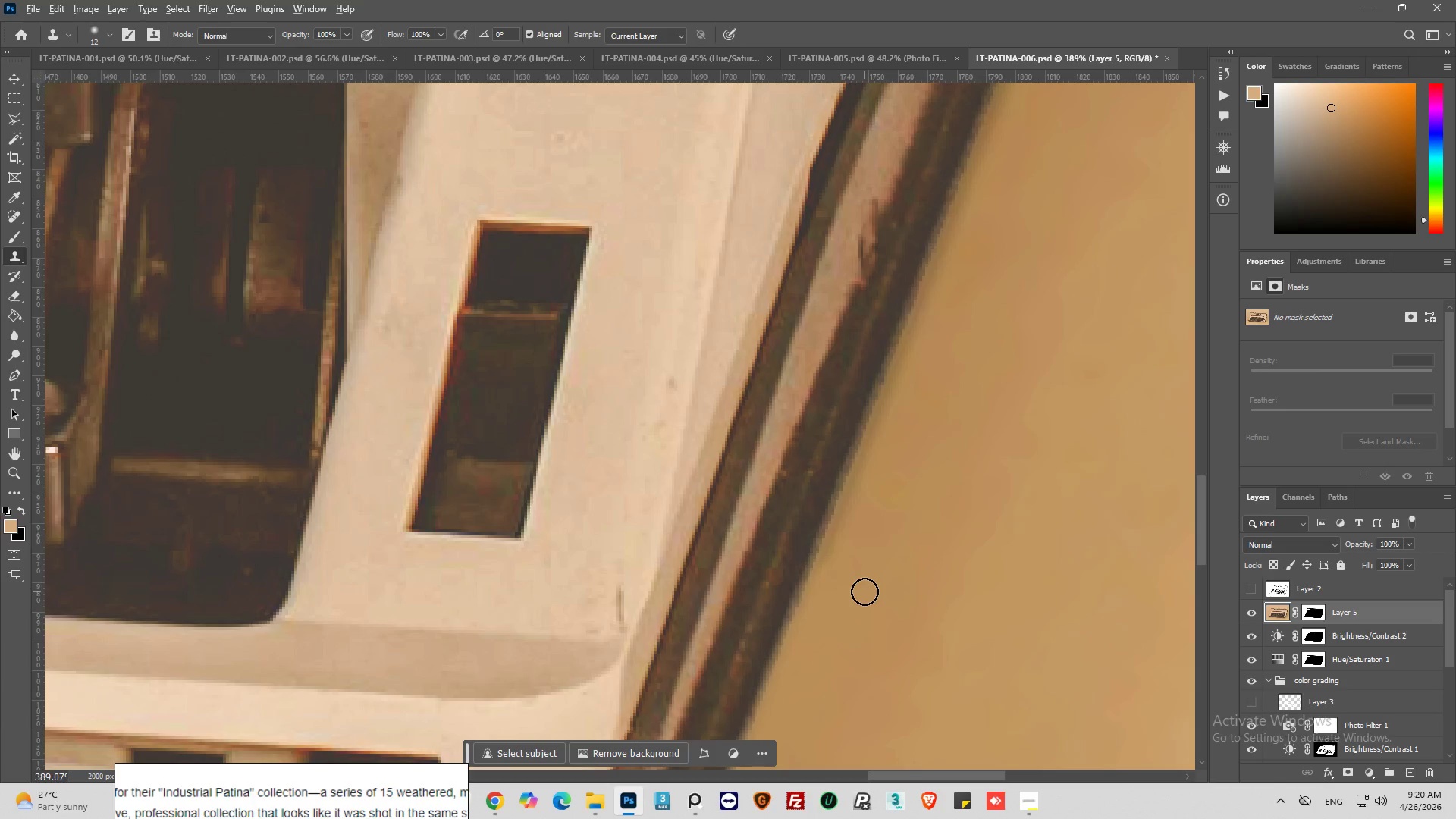 
hold_key(key=AltLeft, duration=0.98)
 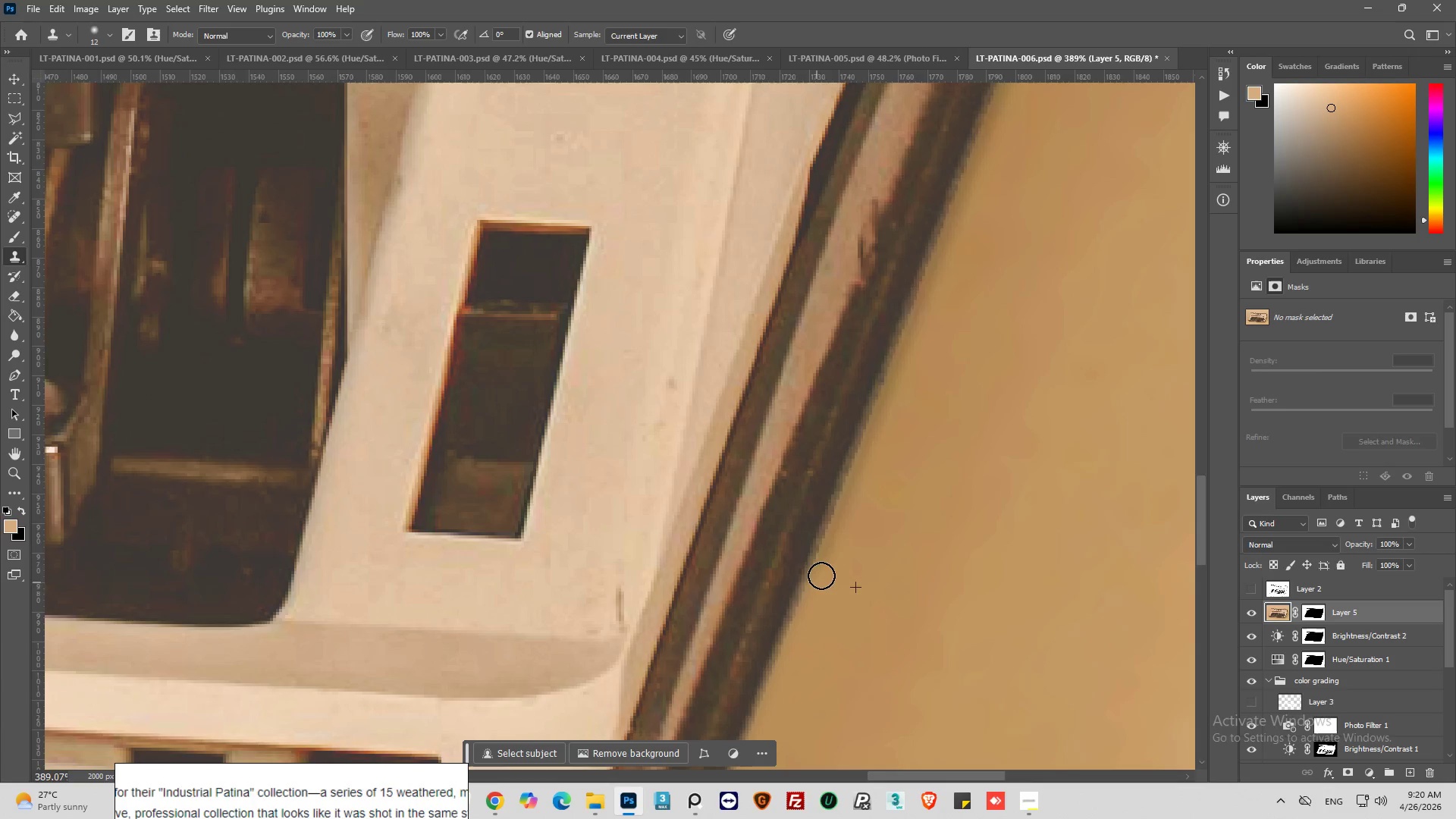 
scroll: coordinate [865, 628], scroll_direction: up, amount: 24.0
 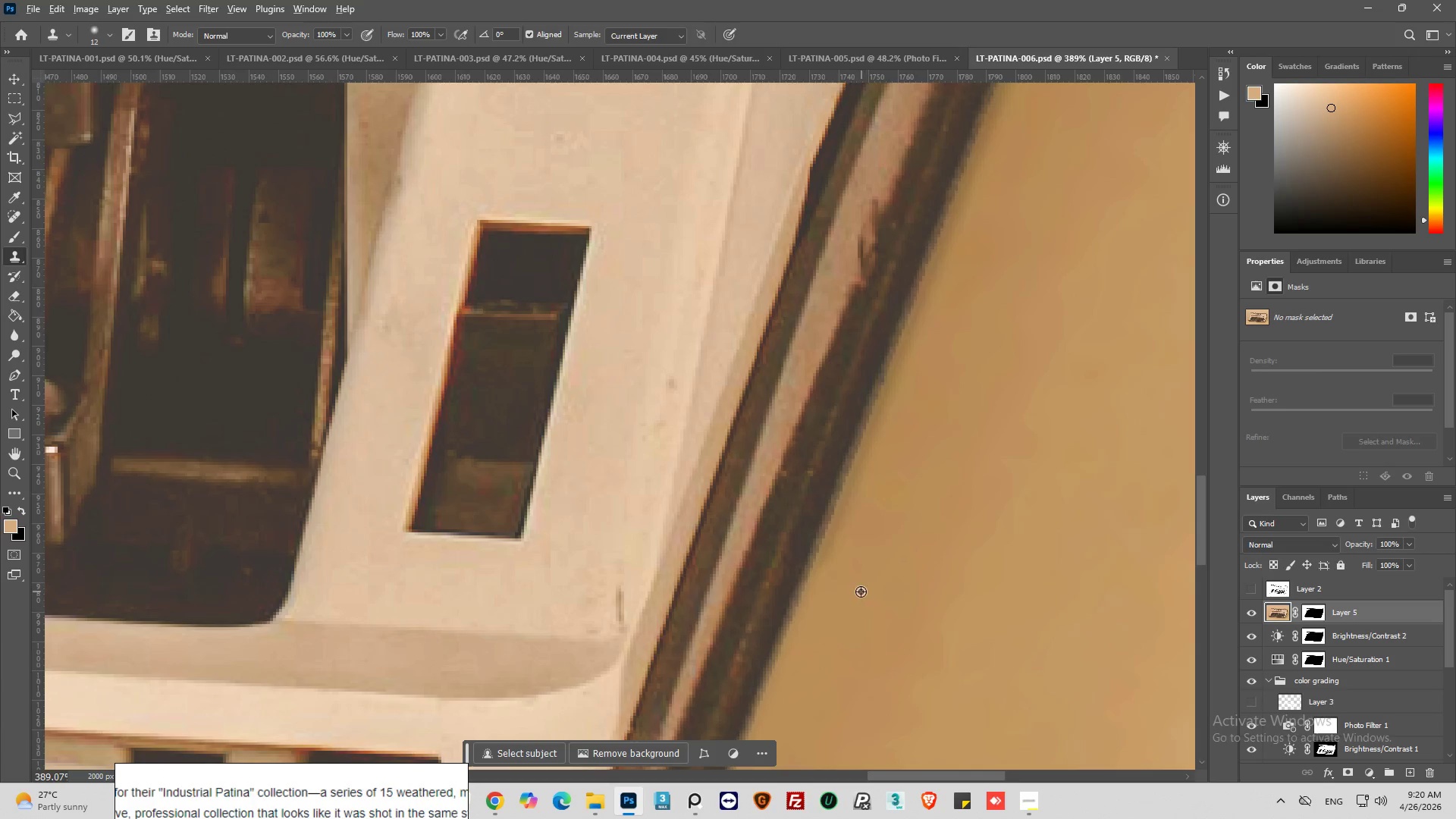 
left_click_drag(start_coordinate=[856, 592], to_coordinate=[833, 595])
 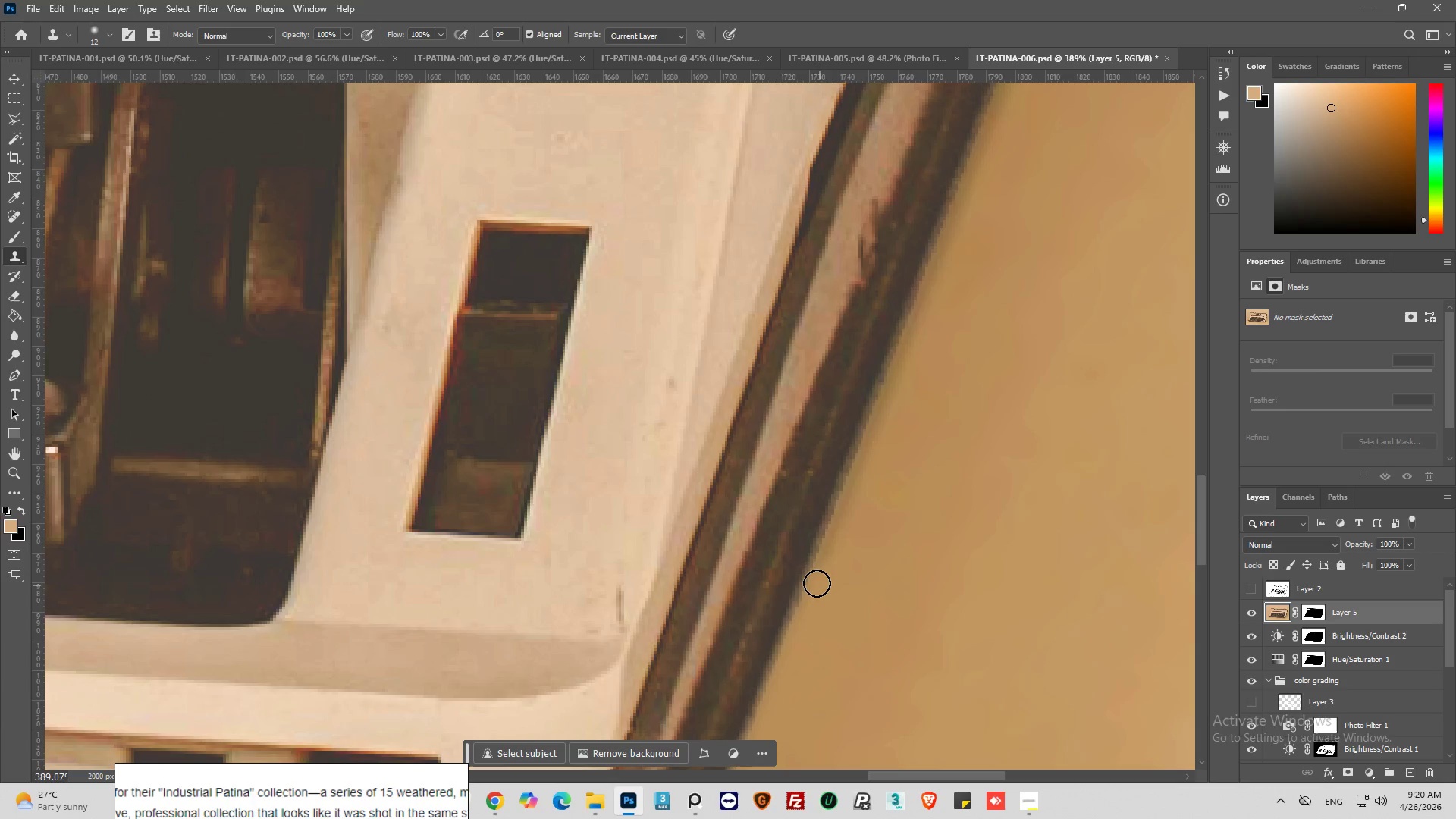 
left_click_drag(start_coordinate=[817, 583], to_coordinate=[957, 240])
 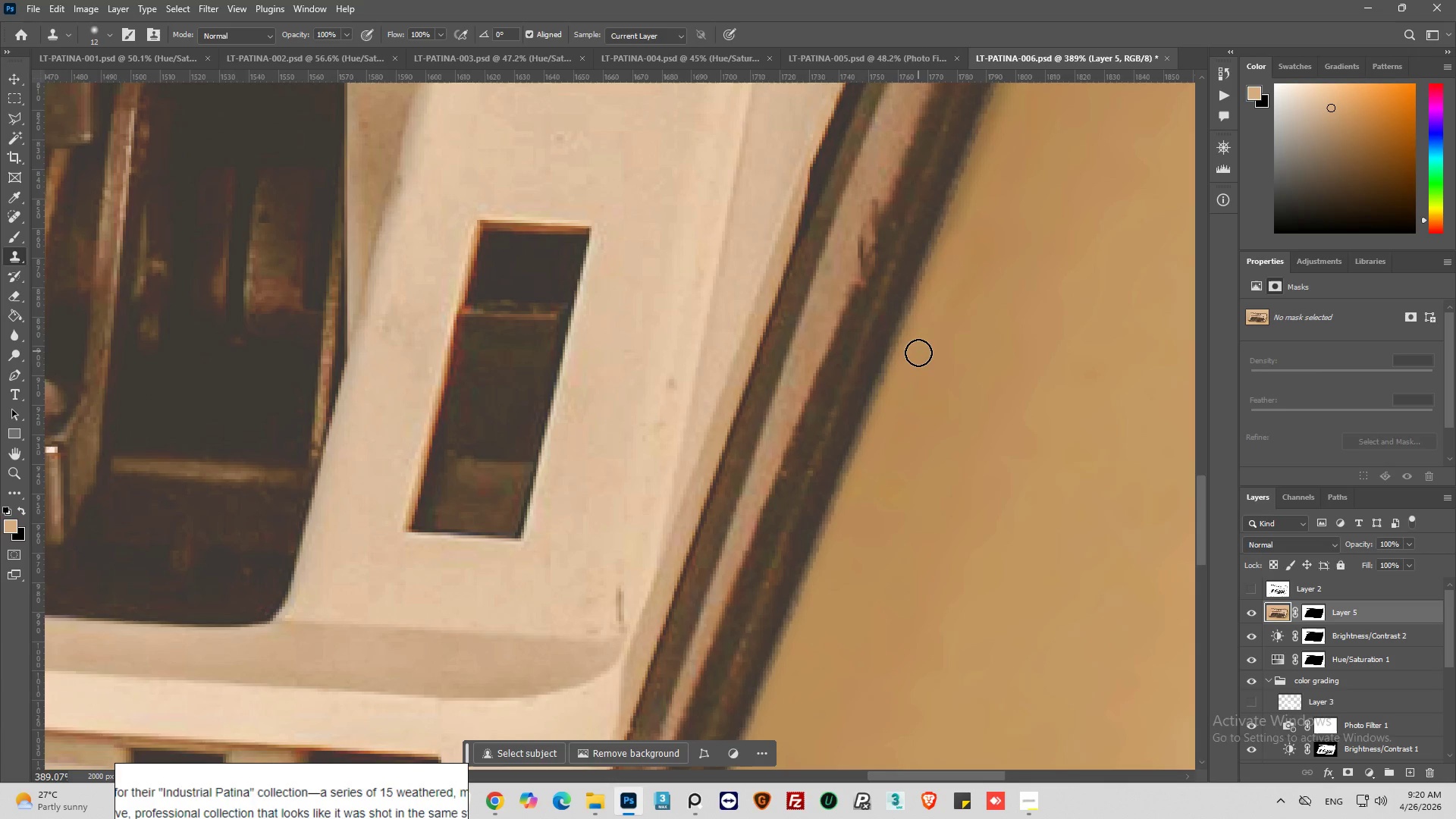 
left_click_drag(start_coordinate=[929, 331], to_coordinate=[995, 143])
 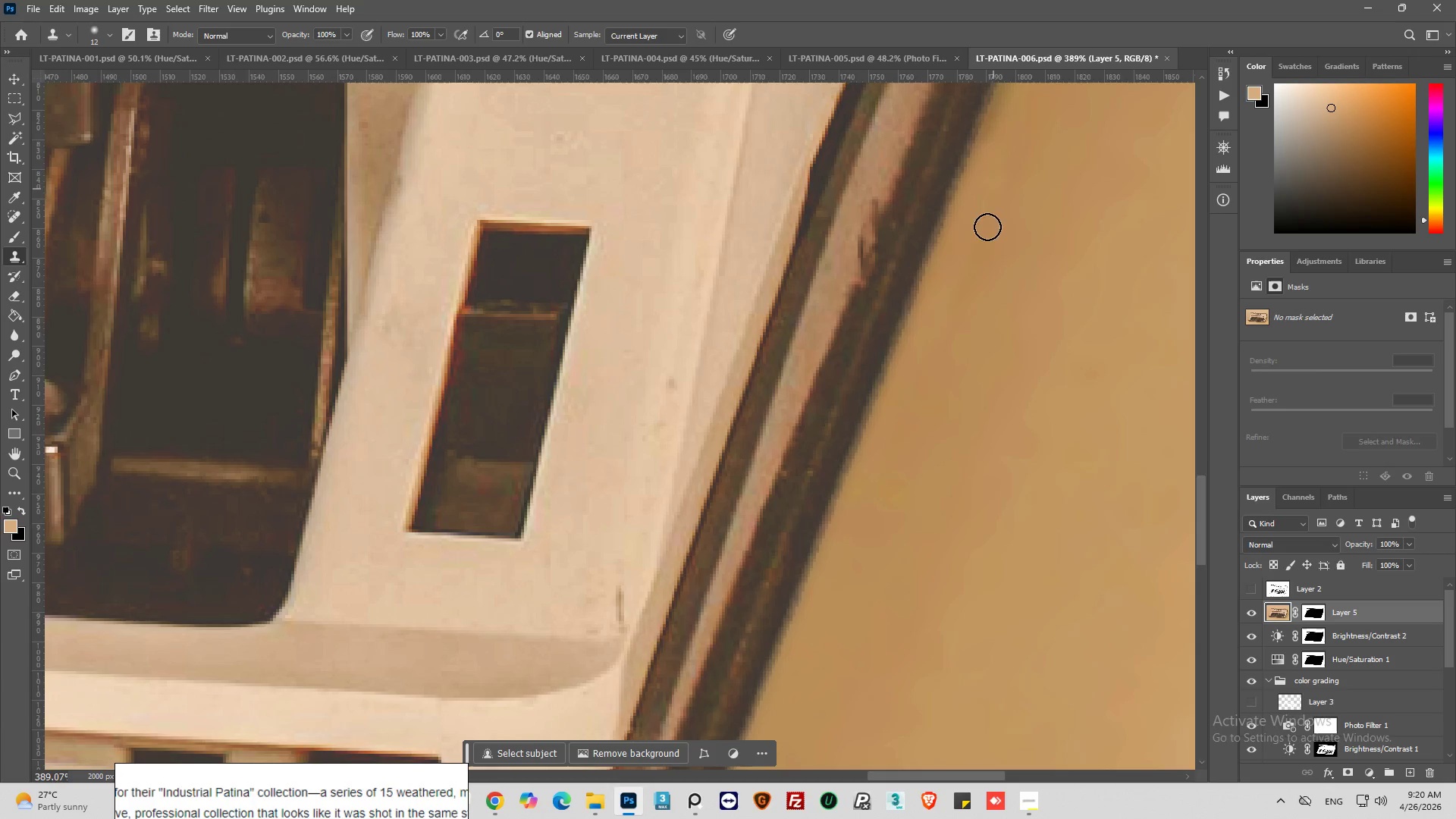 
hold_key(key=AltLeft, duration=0.45)
 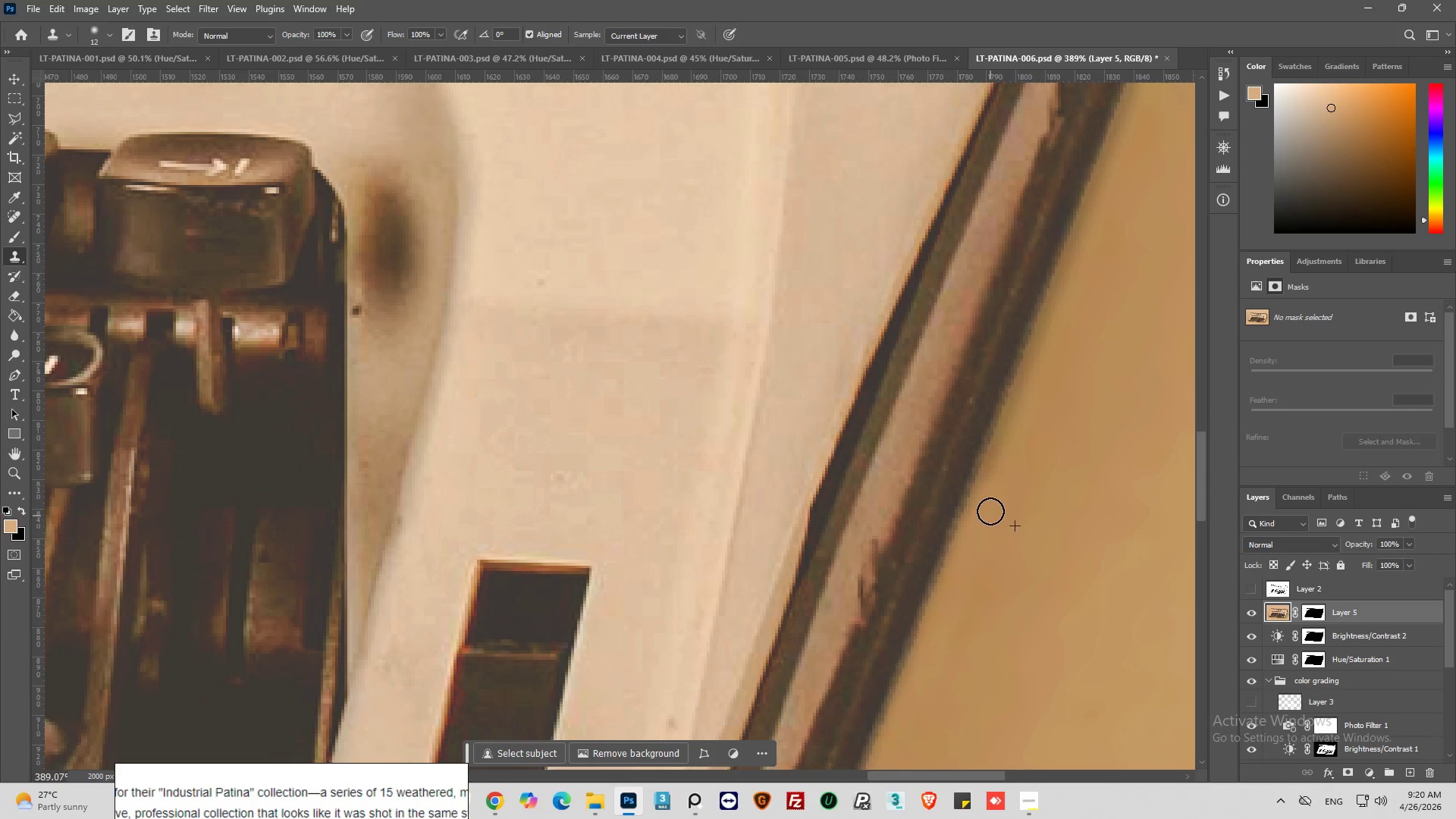 
scroll: coordinate [1001, 466], scroll_direction: up, amount: 28.0
 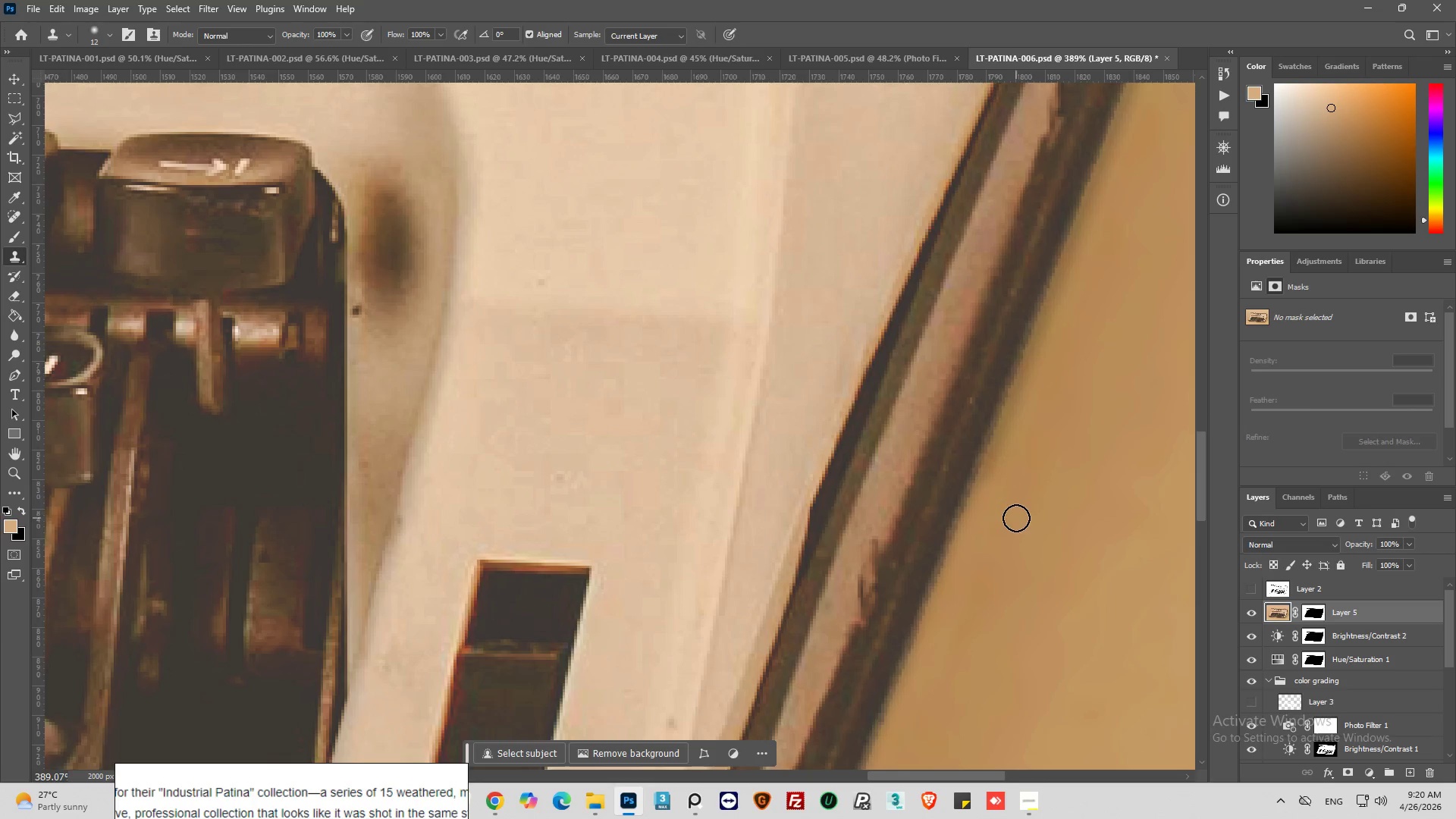 
left_click([1016, 526])
 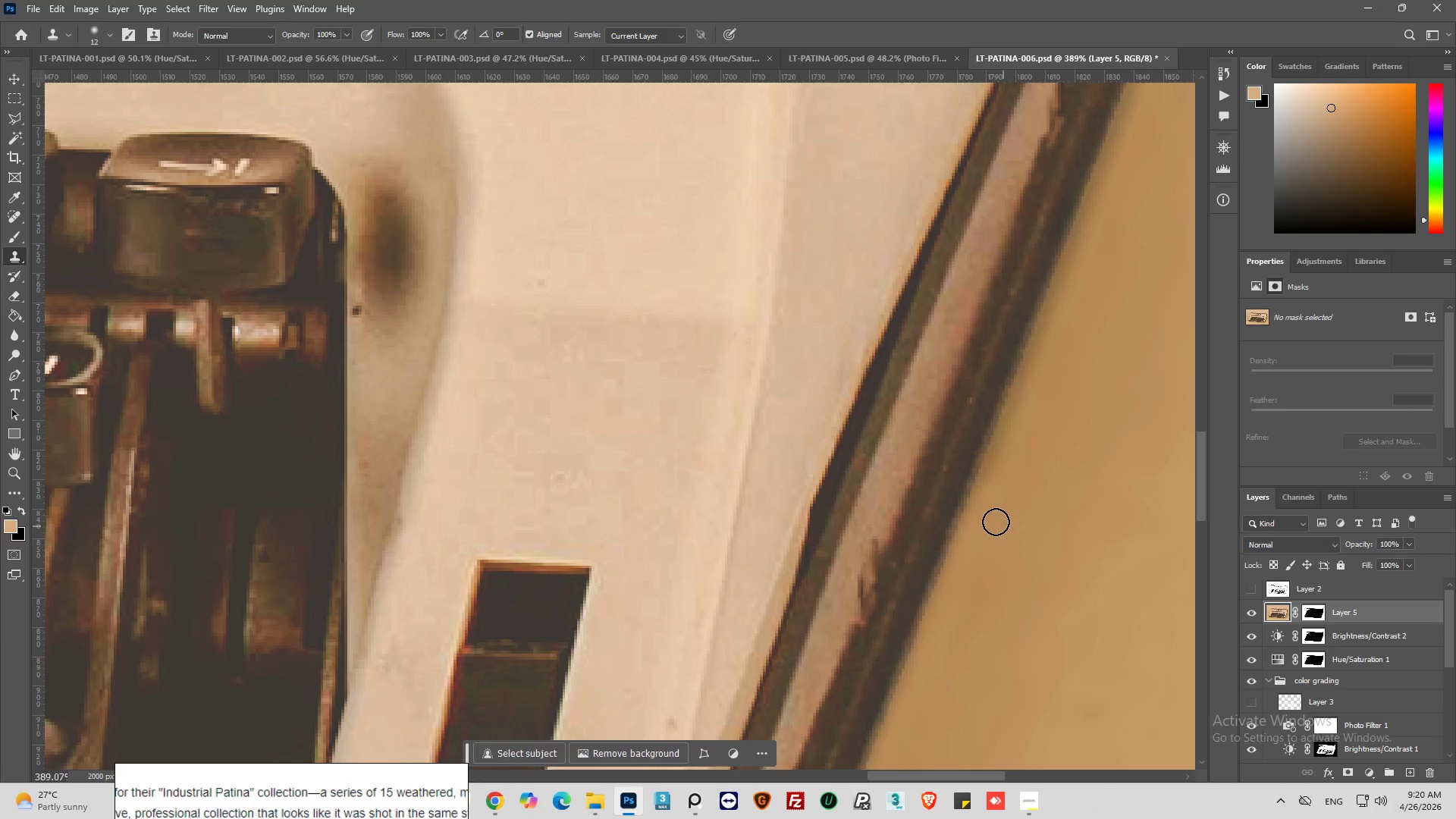 
left_click_drag(start_coordinate=[990, 516], to_coordinate=[1082, 281])
 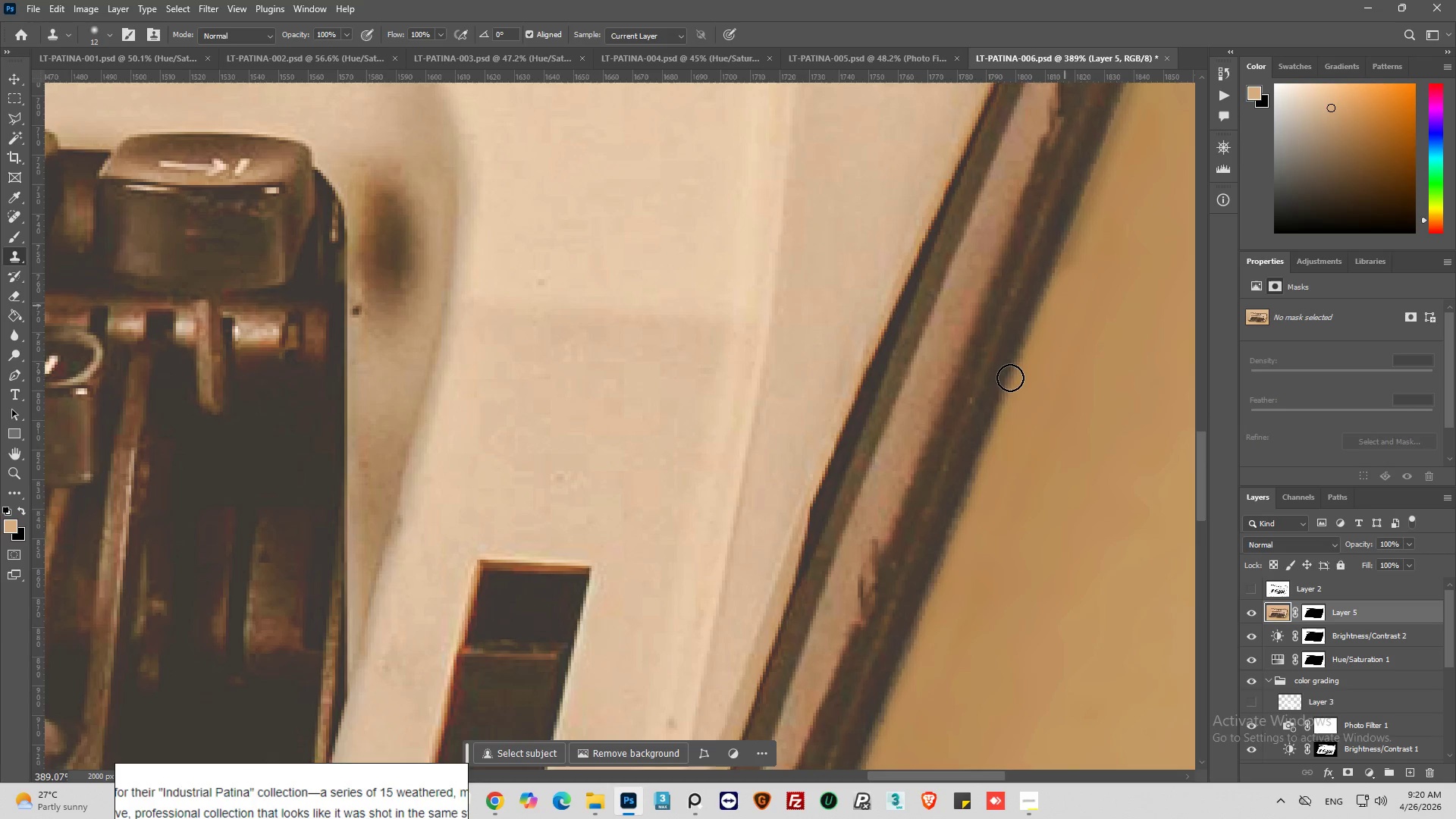 
hold_key(key=AltLeft, duration=0.62)
 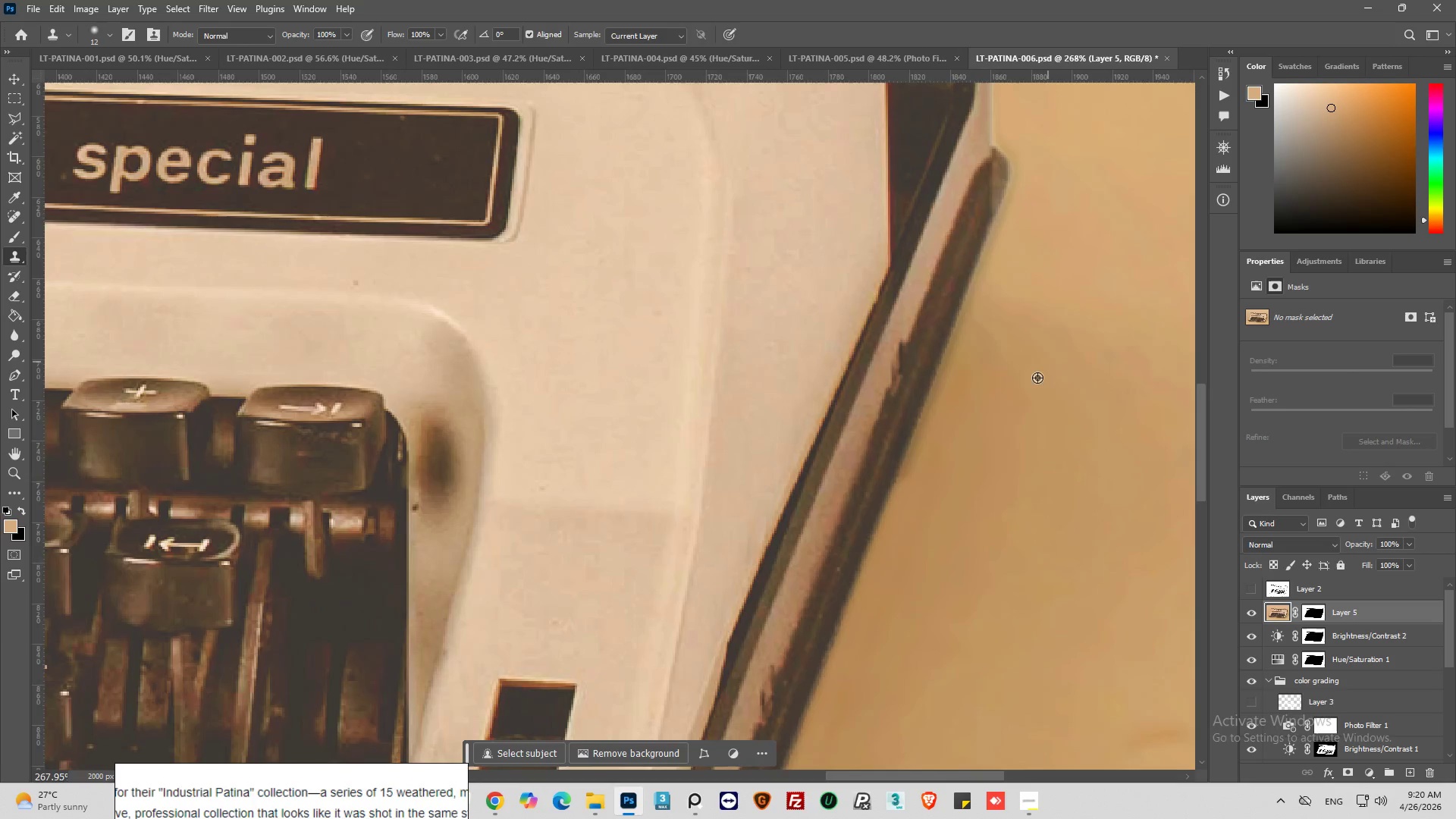 
hold_key(key=AltLeft, duration=1.12)
 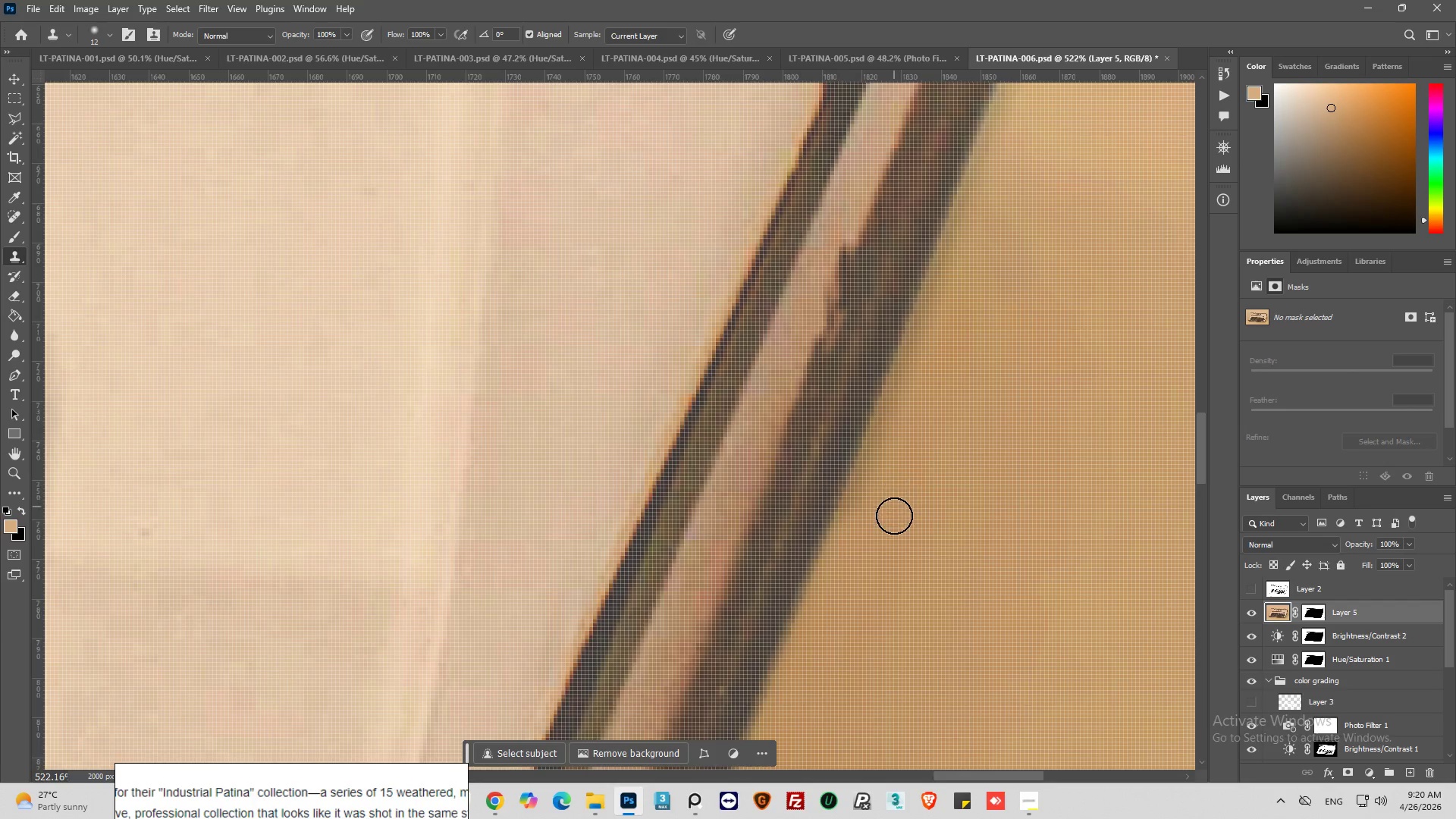 
hold_key(key=AltLeft, duration=0.5)
 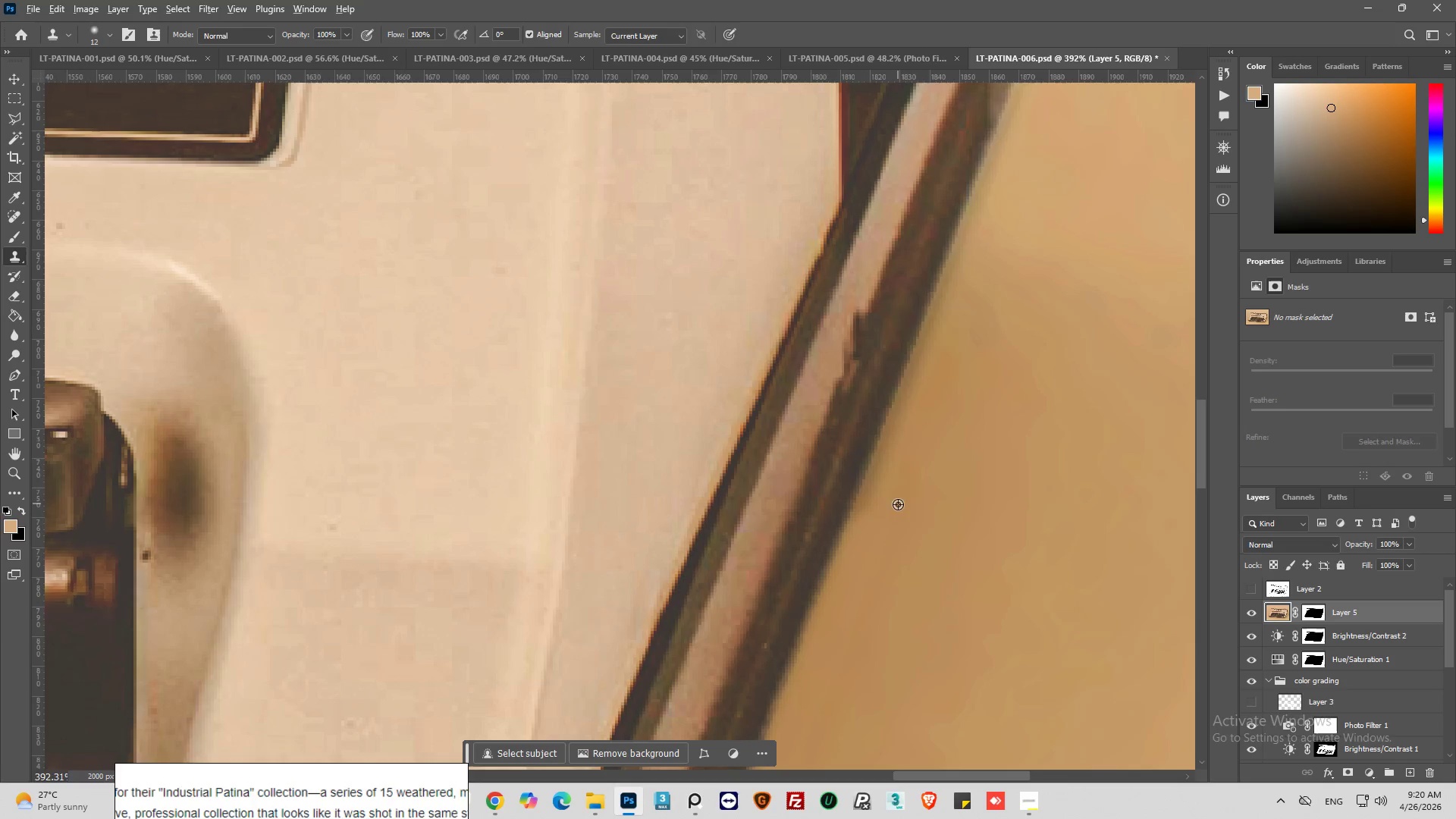 
scroll: coordinate [907, 469], scroll_direction: up, amount: 5.0
 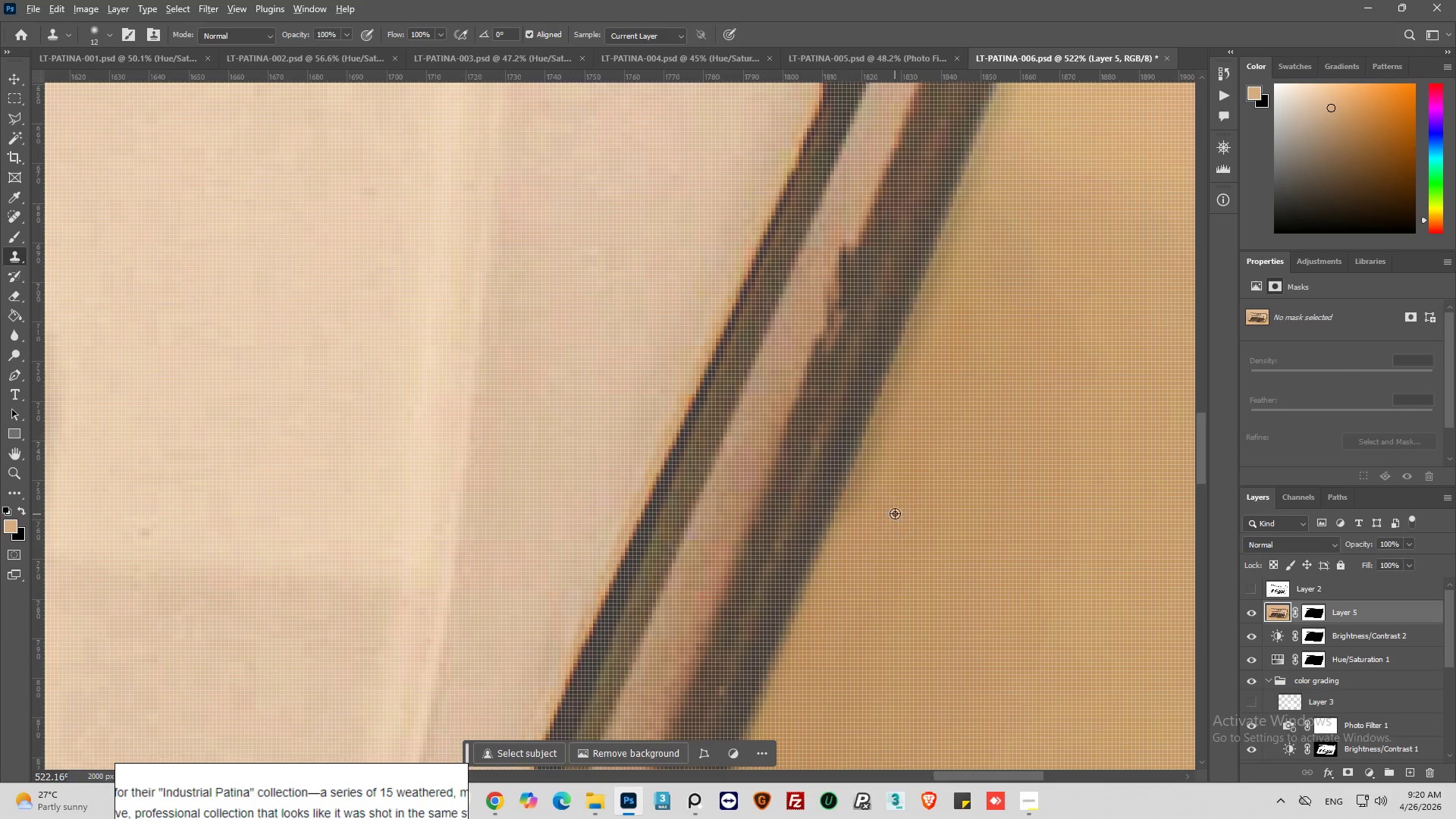 
hold_key(key=AltLeft, duration=1.31)
 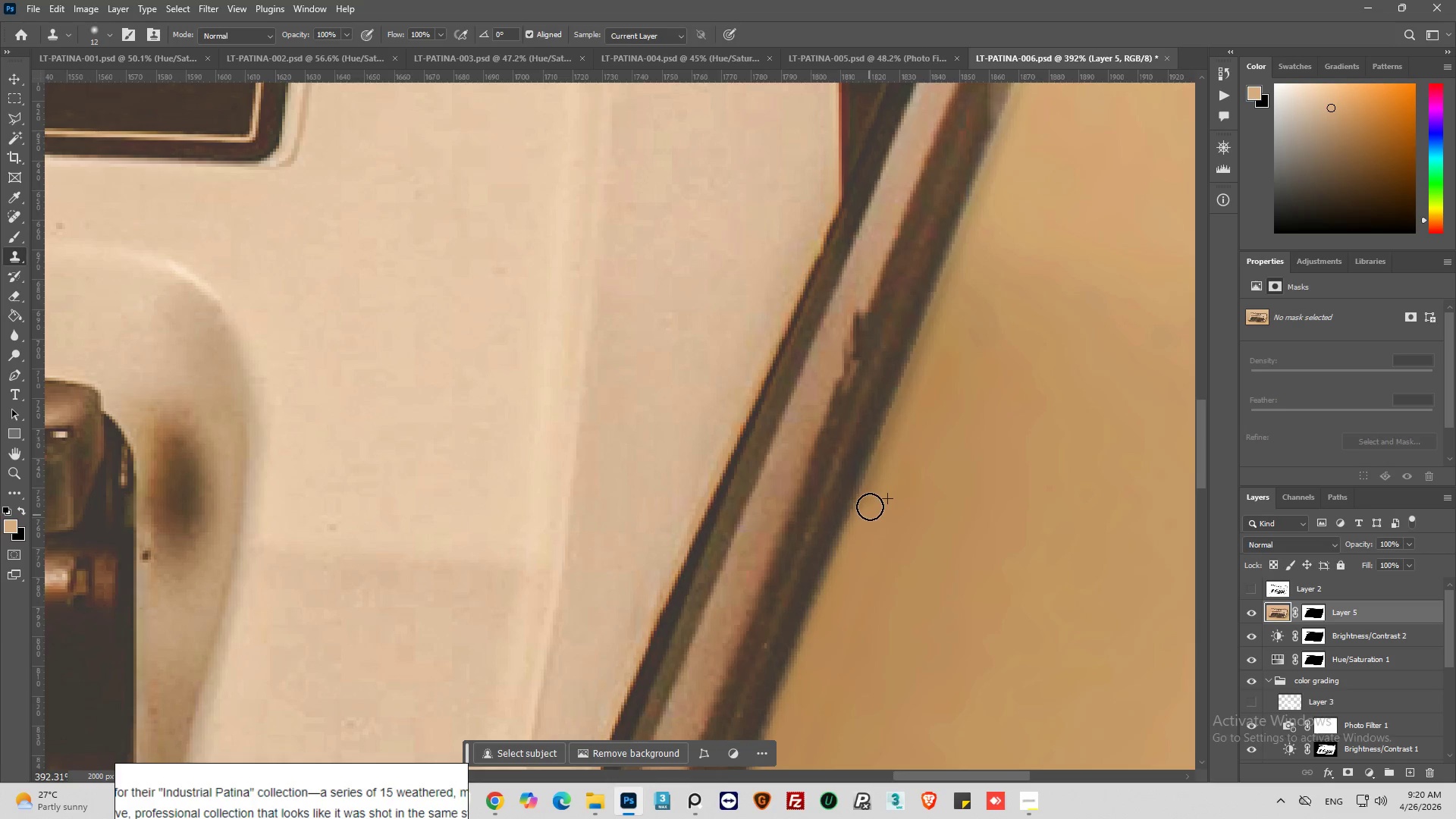 
scroll: coordinate [896, 511], scroll_direction: down, amount: 3.0
 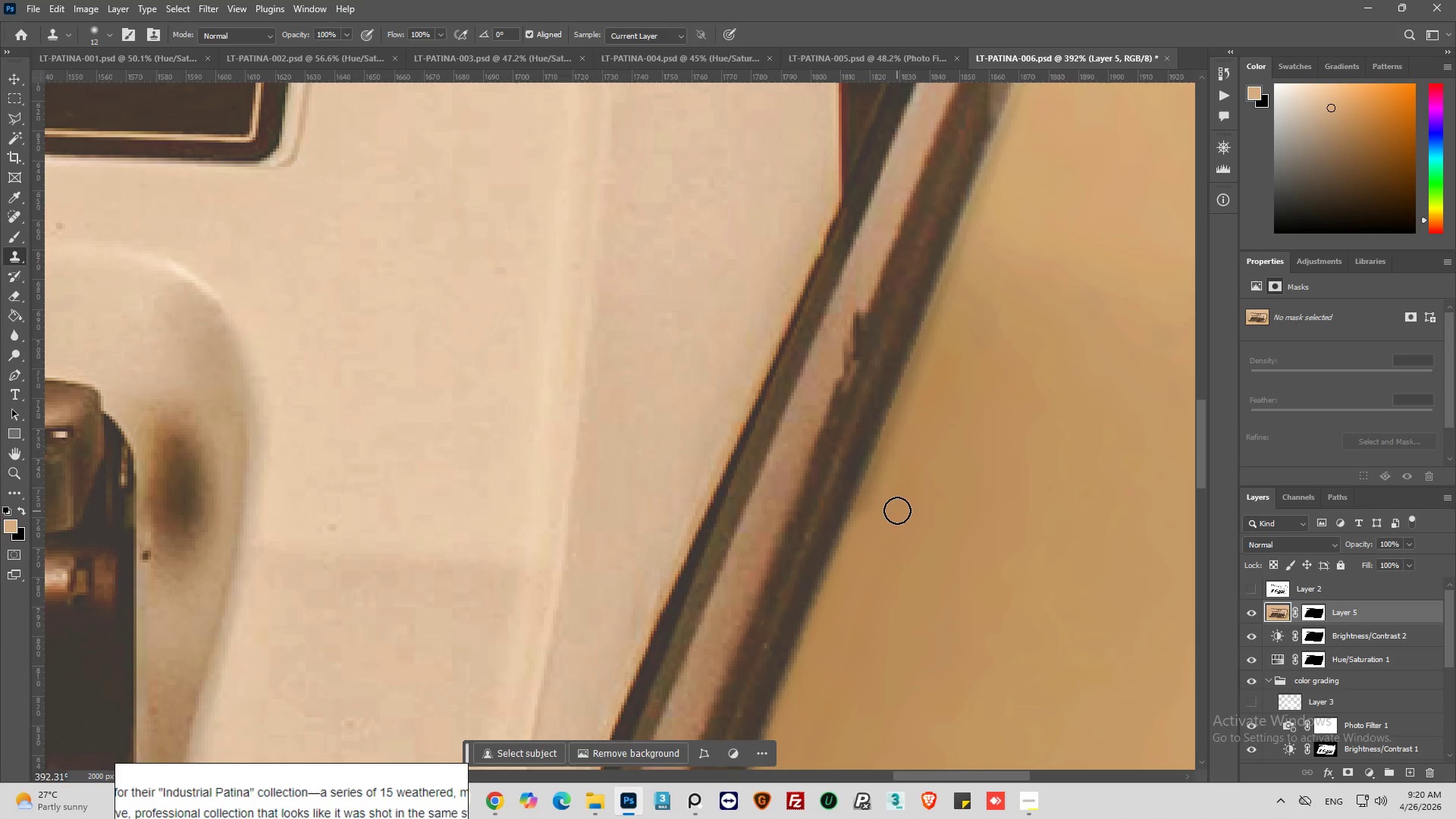 
left_click_drag(start_coordinate=[887, 507], to_coordinate=[908, 515])
 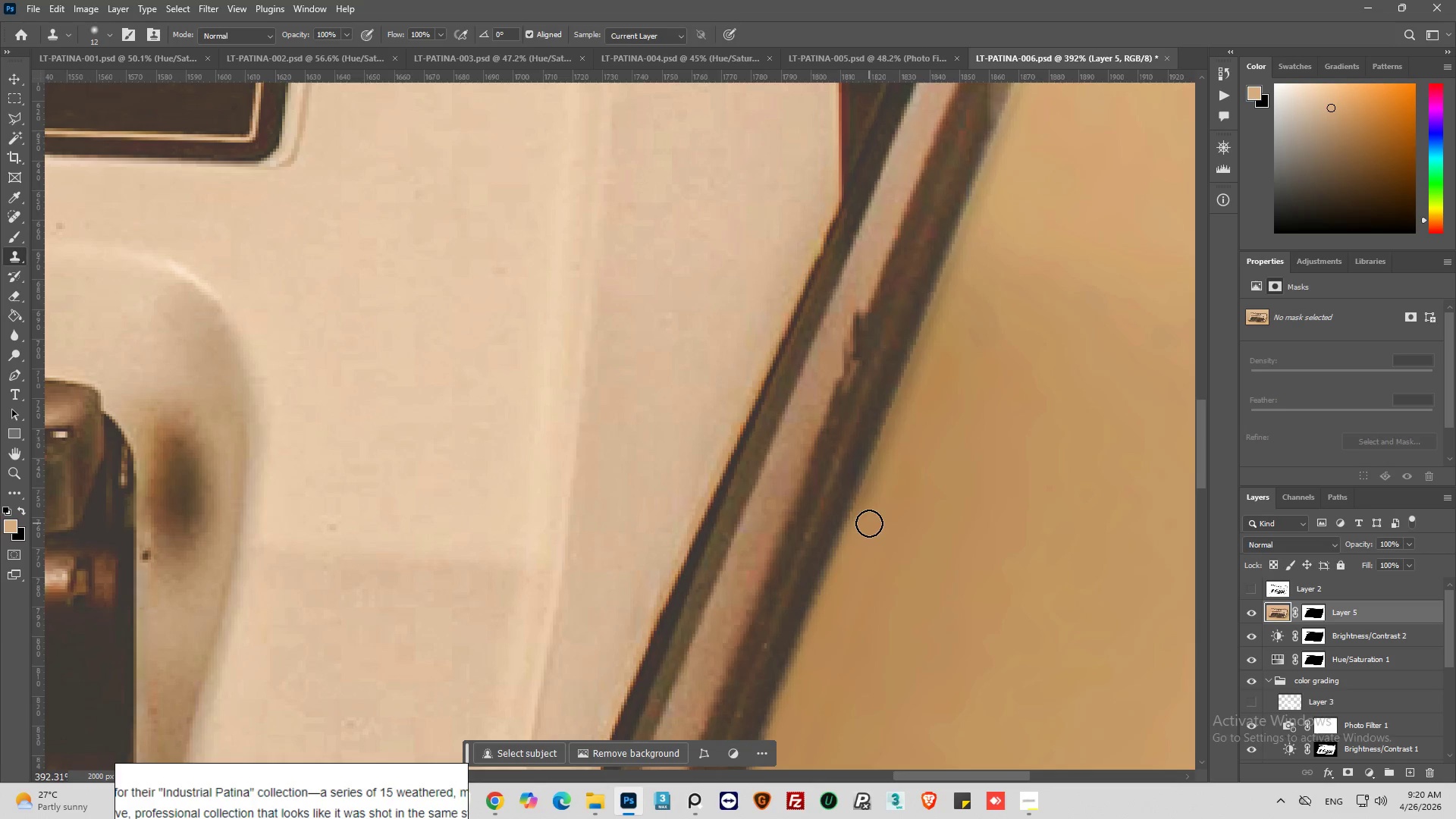 
left_click_drag(start_coordinate=[869, 523], to_coordinate=[894, 466])
 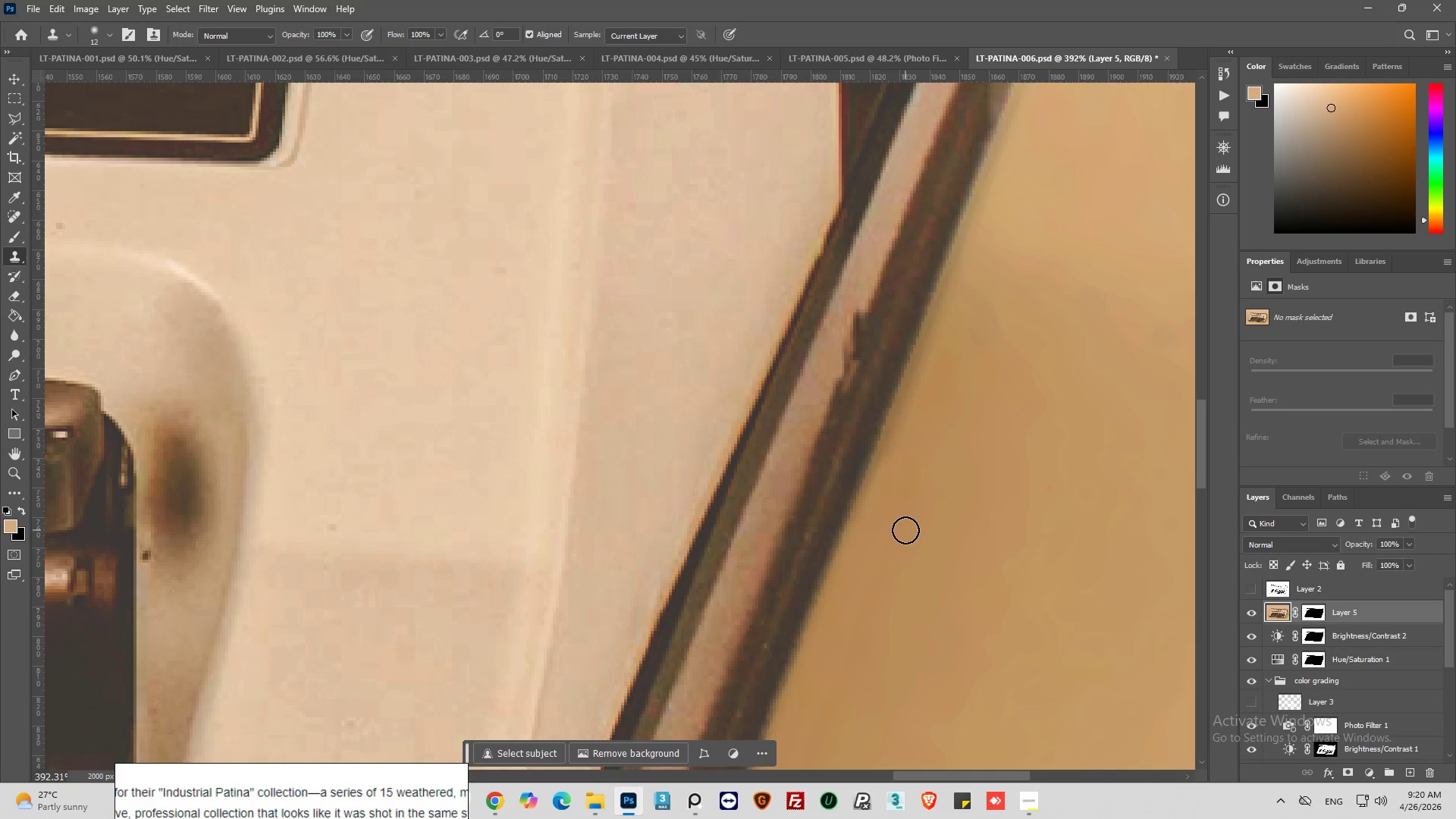 
hold_key(key=AltLeft, duration=0.42)
left_click([905, 526])
 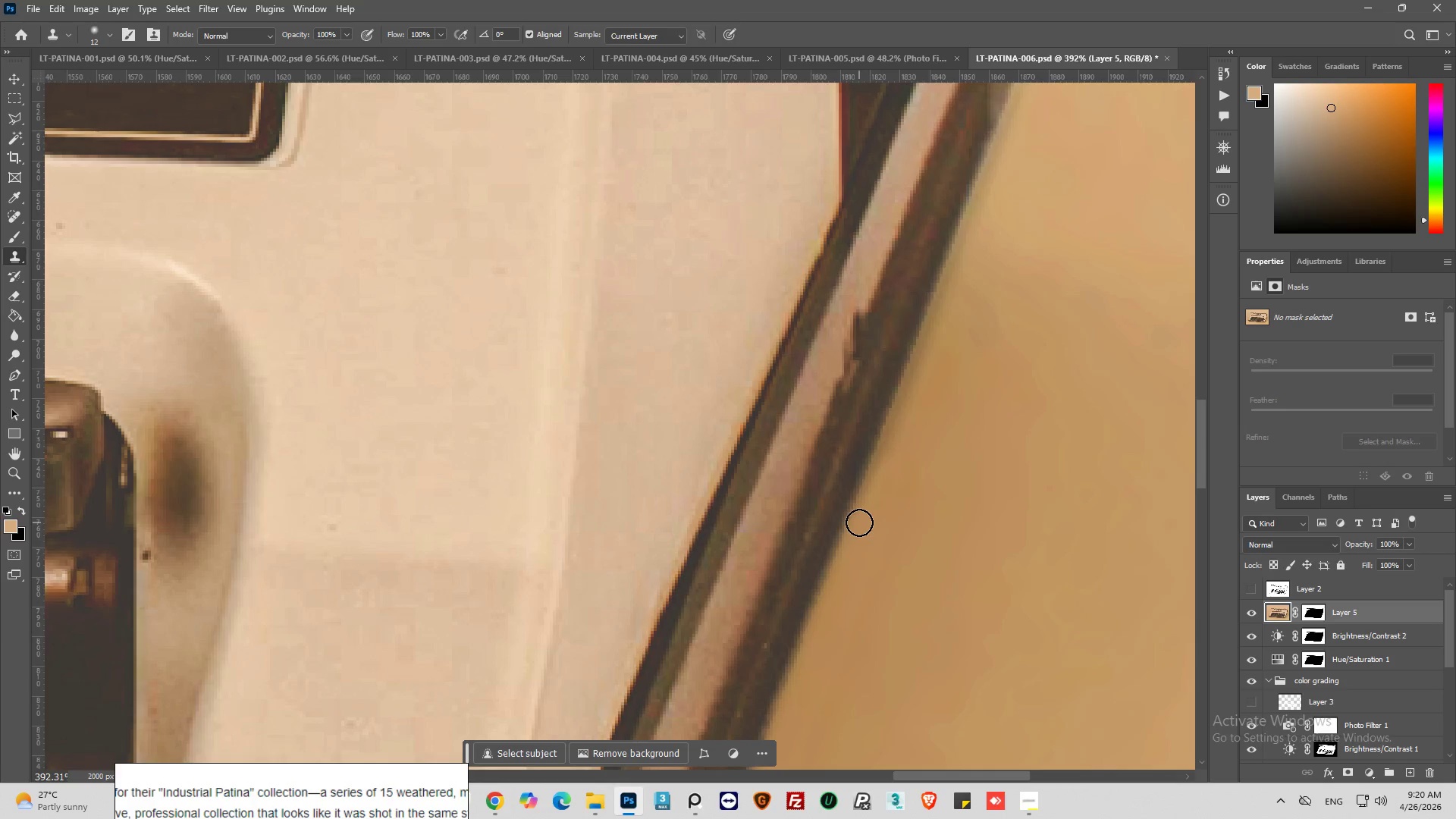 
left_click_drag(start_coordinate=[859, 520], to_coordinate=[943, 297])
 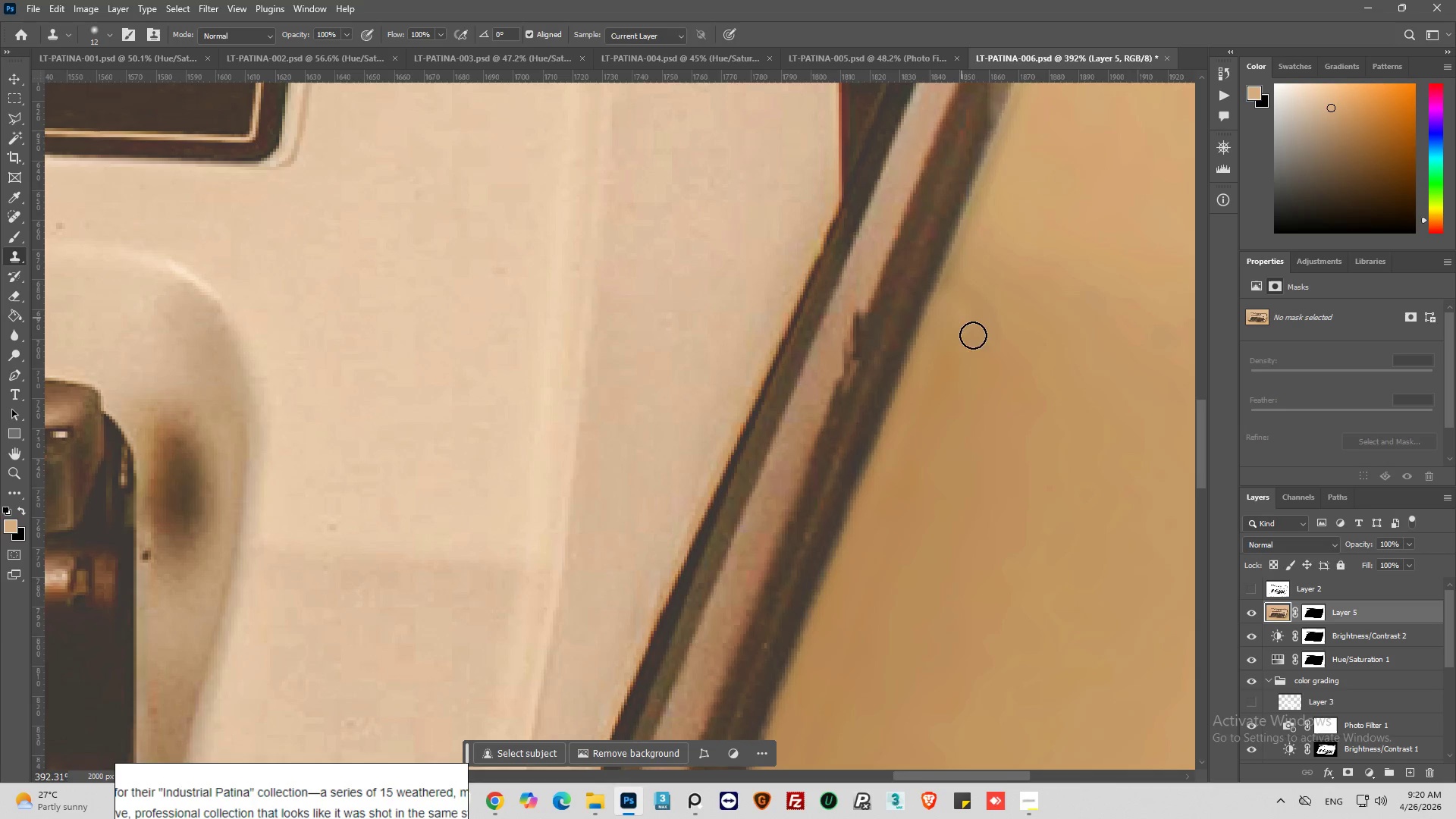 
hold_key(key=AltLeft, duration=0.81)
 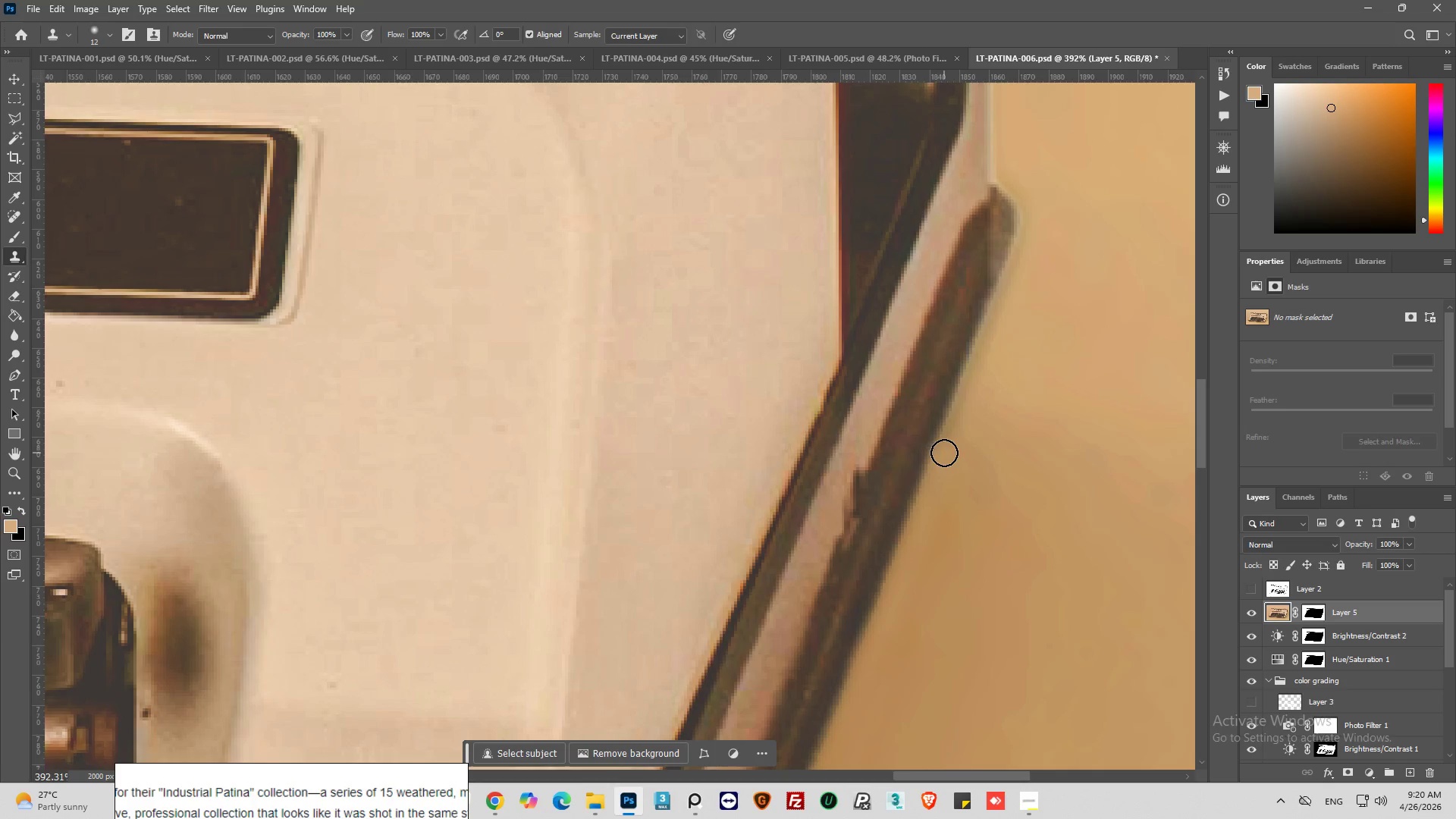 
scroll: coordinate [993, 378], scroll_direction: up, amount: 13.0
 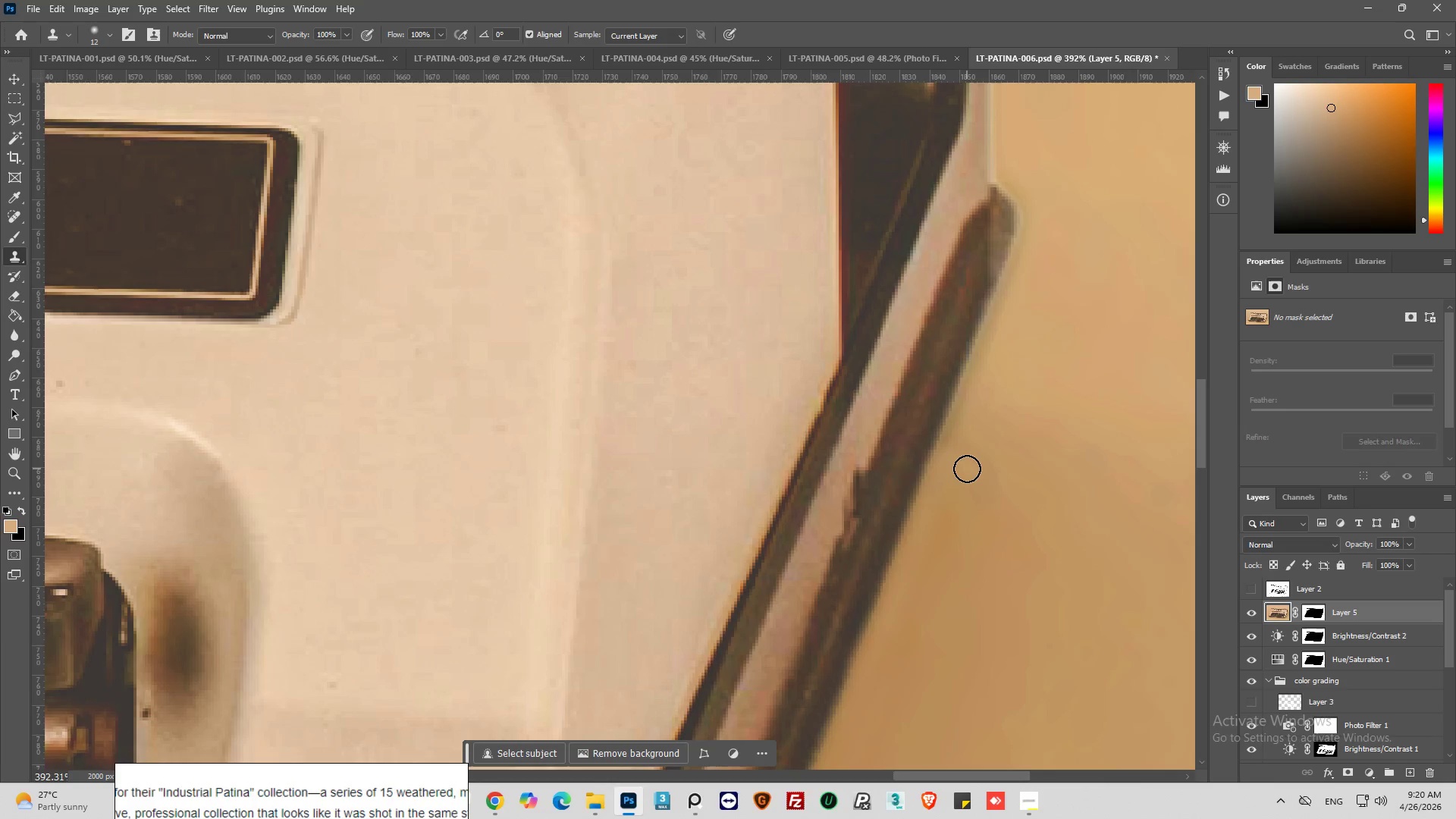 
left_click([962, 460])
 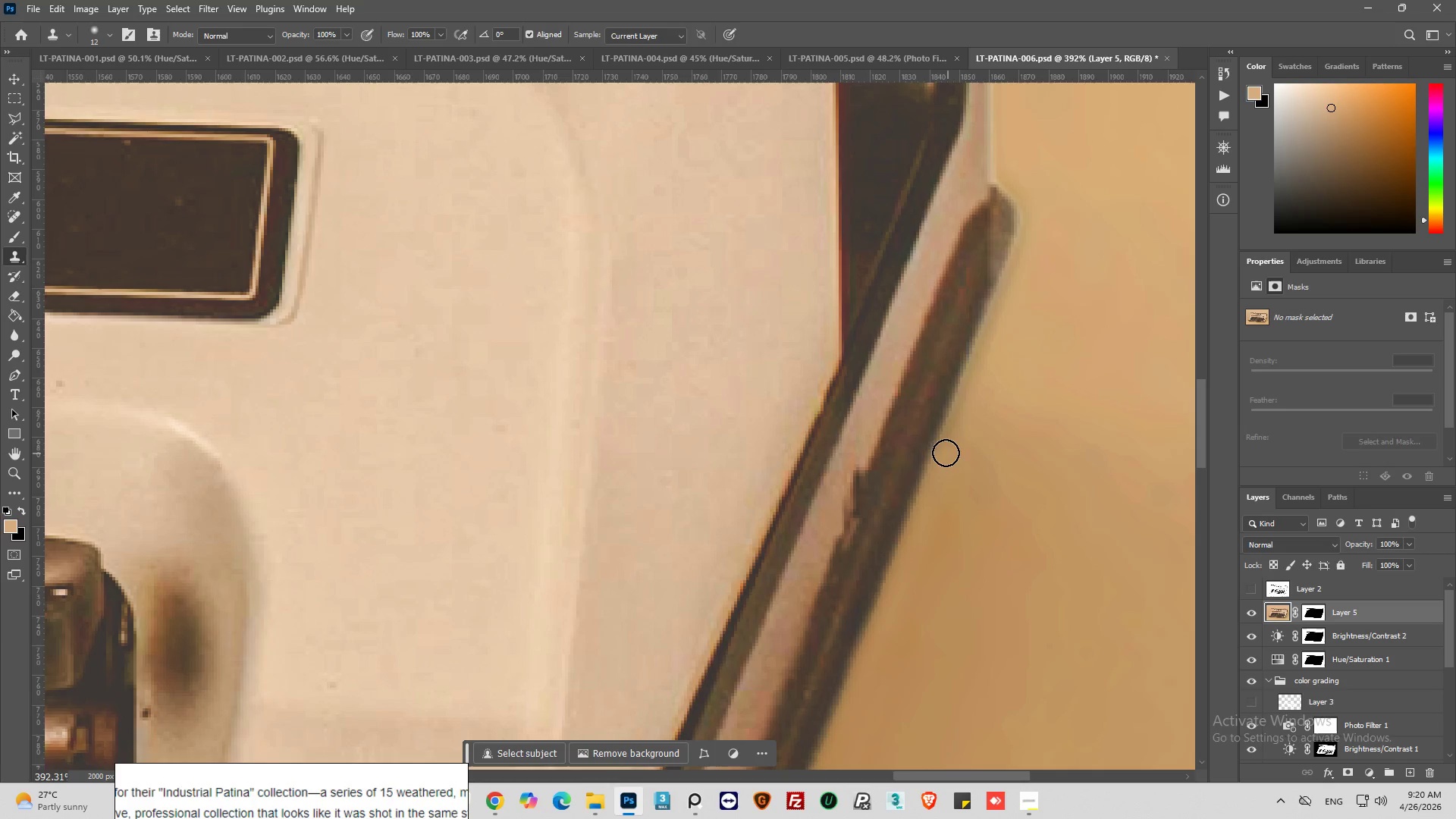 
left_click_drag(start_coordinate=[944, 453], to_coordinate=[1034, 193])
 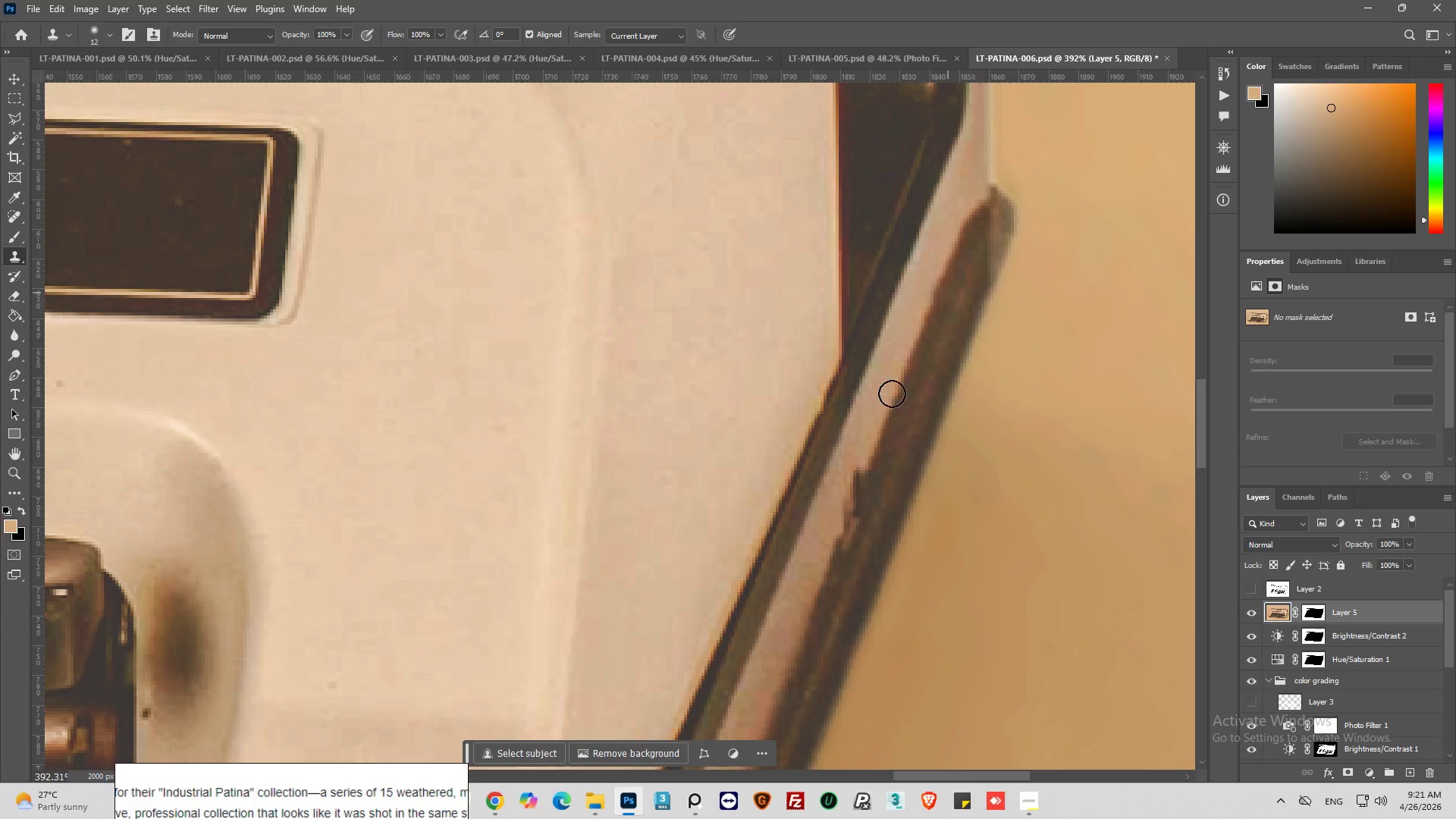 
hold_key(key=AltLeft, duration=0.78)
scroll: coordinate [724, 549], scroll_direction: down, amount: 14.0
 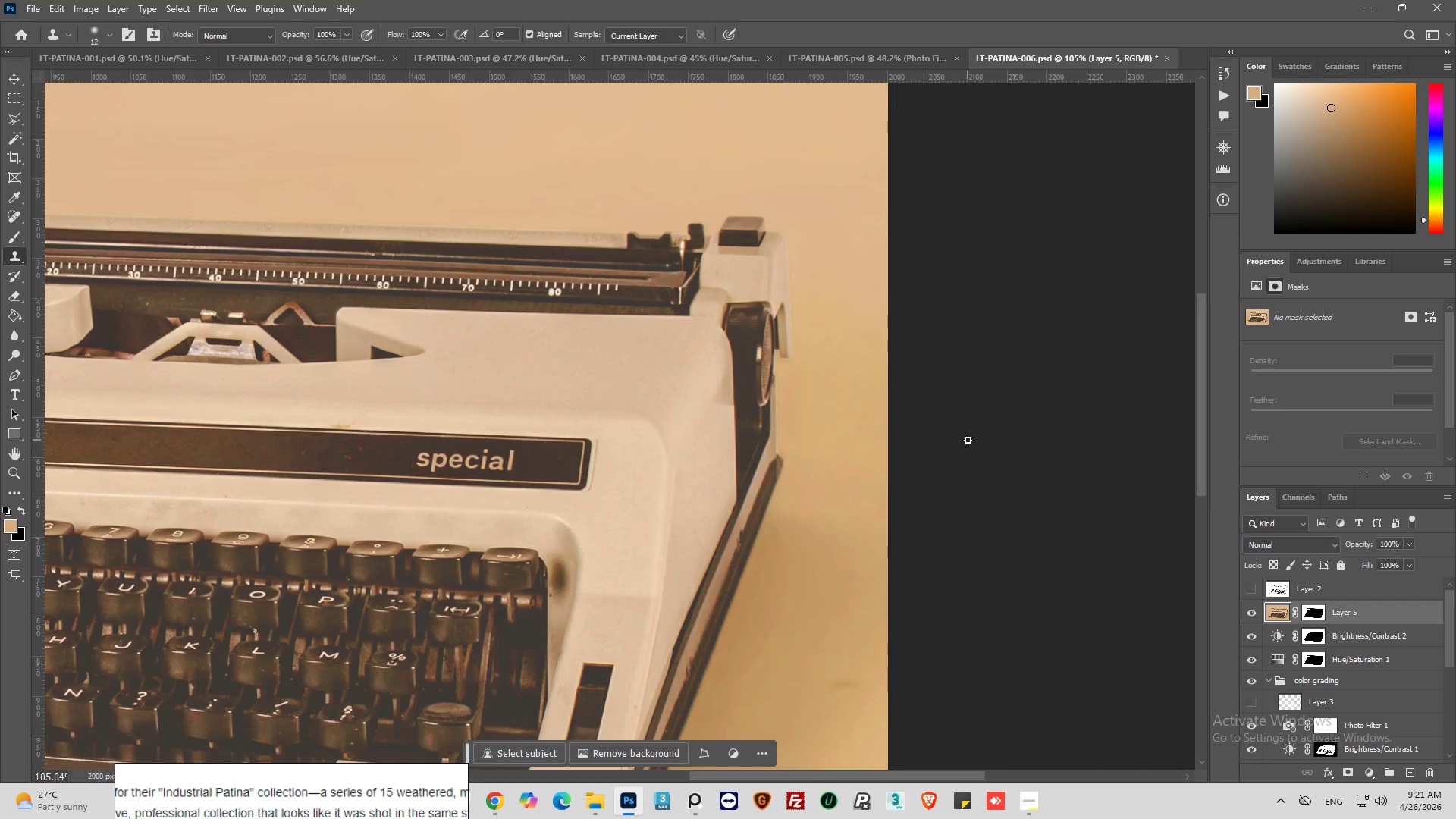 
hold_key(key=AltLeft, duration=0.48)
scroll: coordinate [968, 438], scroll_direction: down, amount: 4.0
 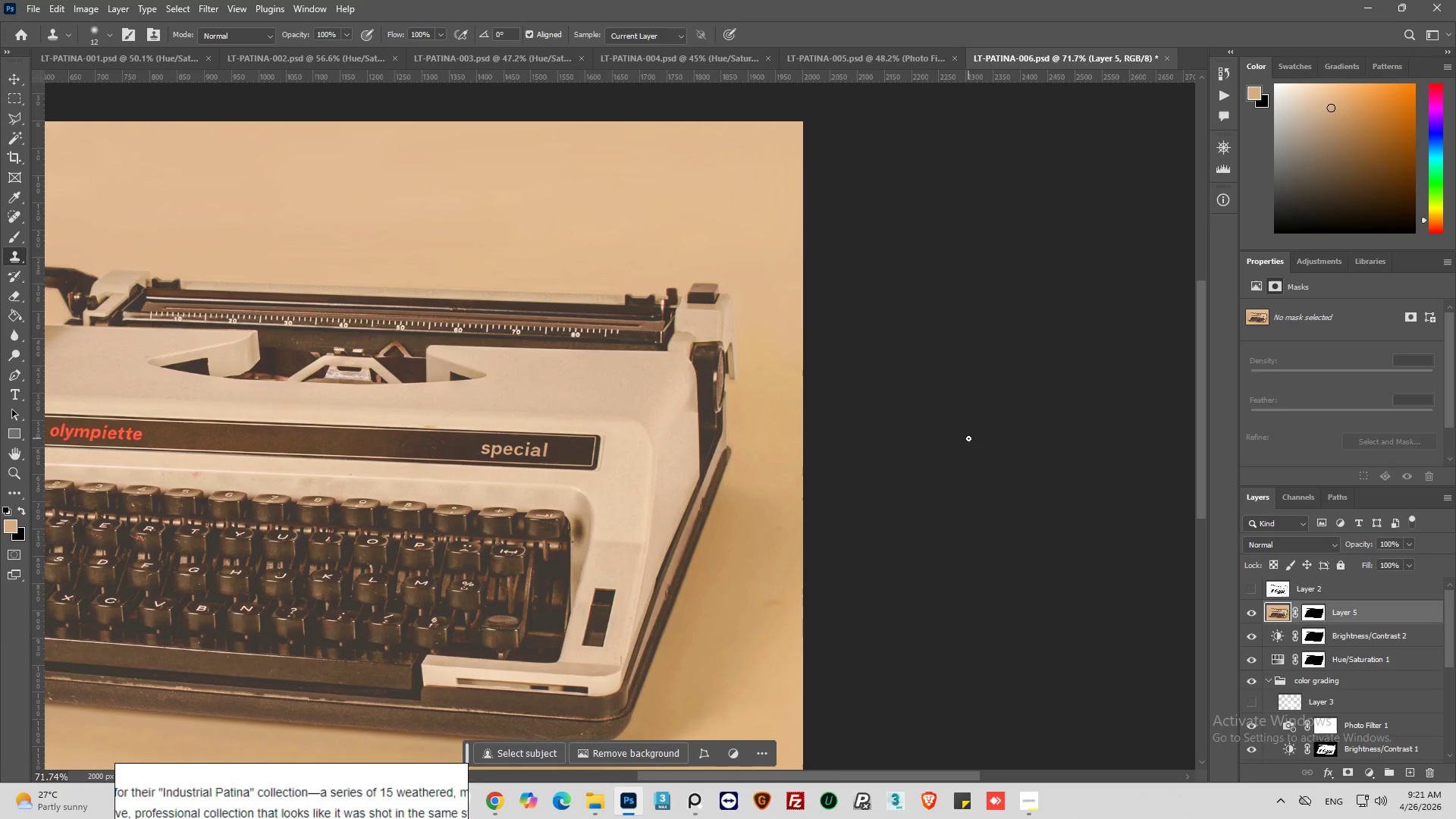 
hold_key(key=AltLeft, duration=1.14)
scroll: coordinate [969, 440], scroll_direction: down, amount: 3.0
 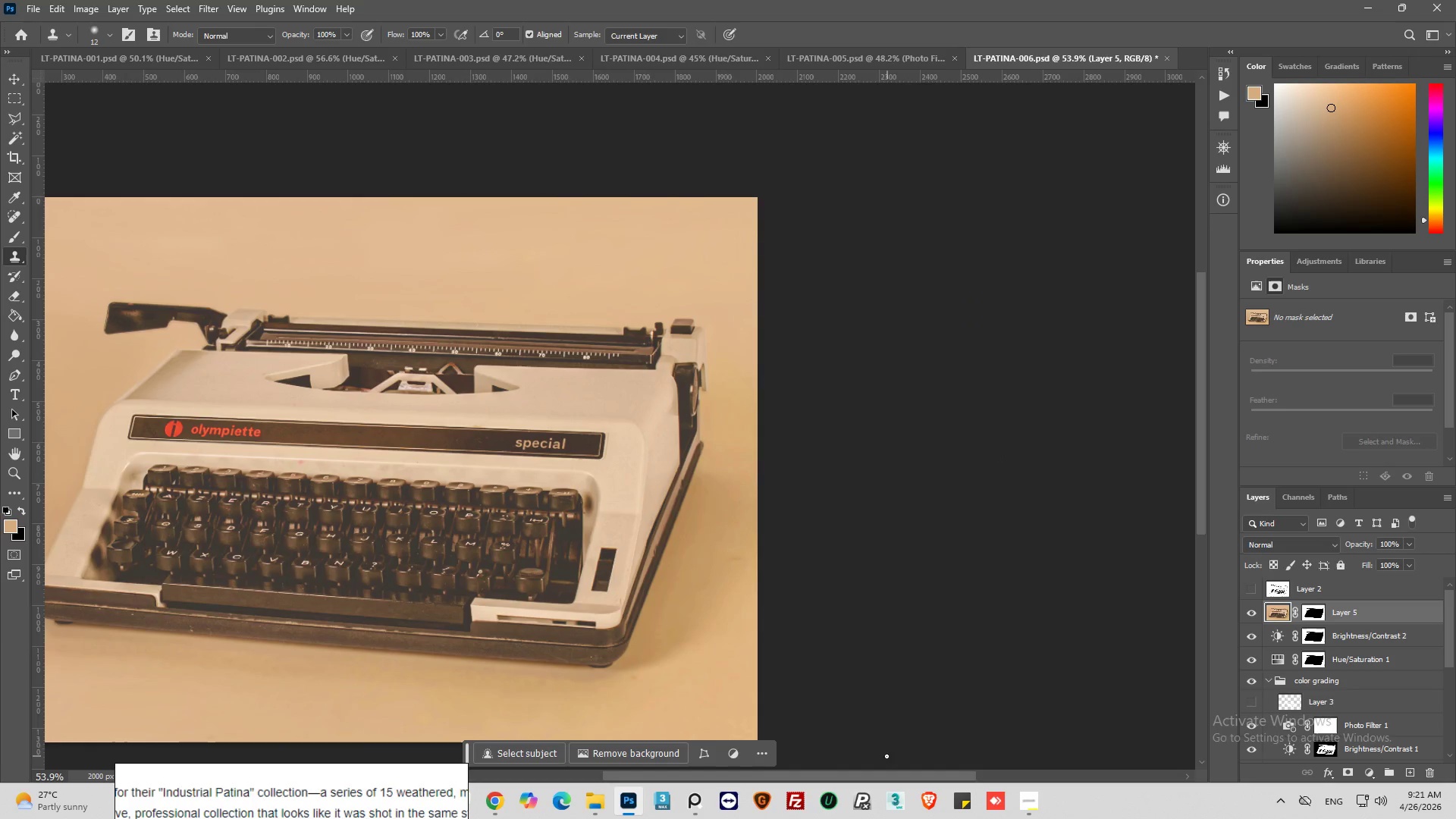 
hold_key(key=AltLeft, duration=1.98)
scroll: coordinate [971, 557], scroll_direction: up, amount: 21.0
 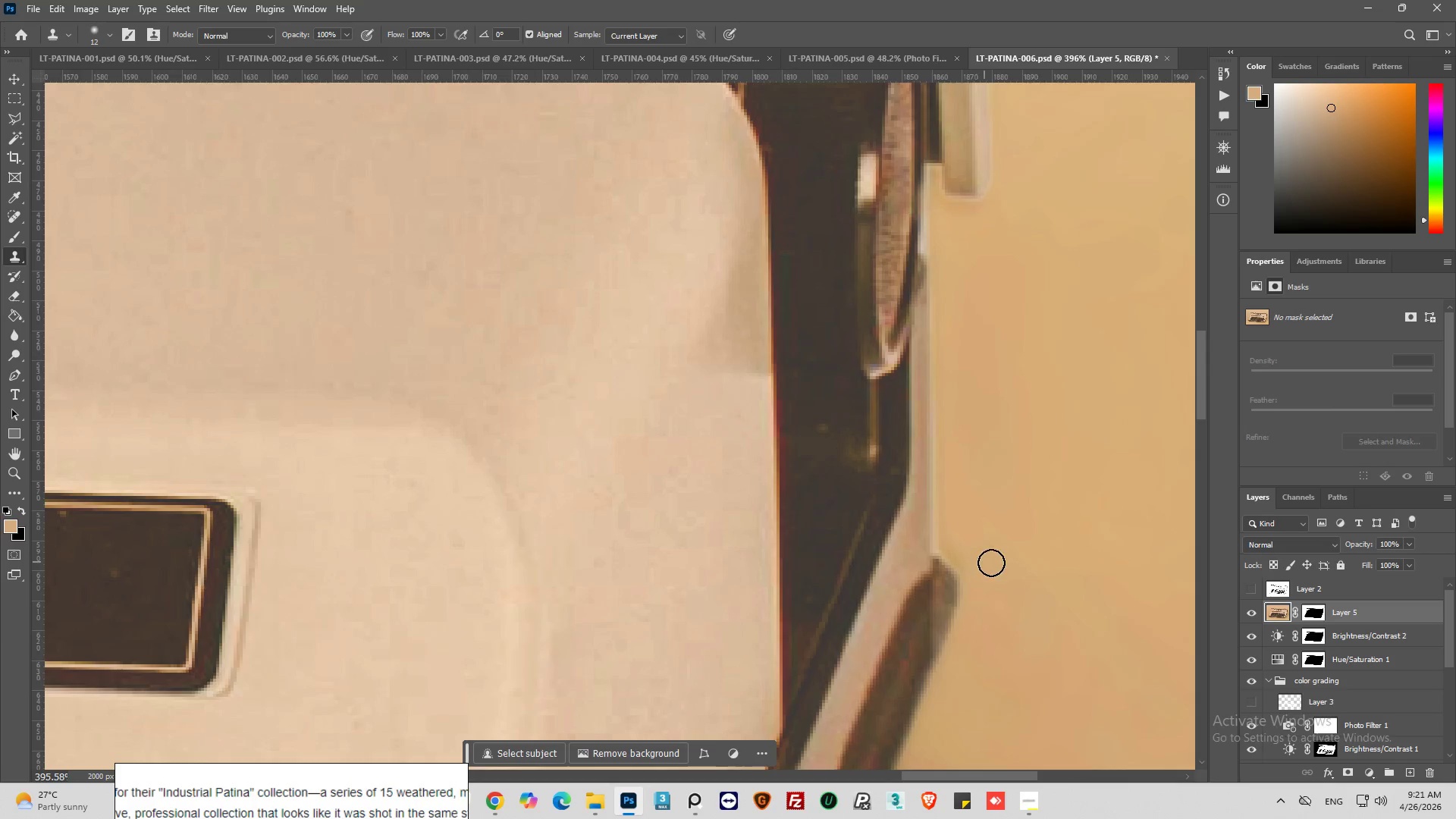 
hold_key(key=AltLeft, duration=0.86)
 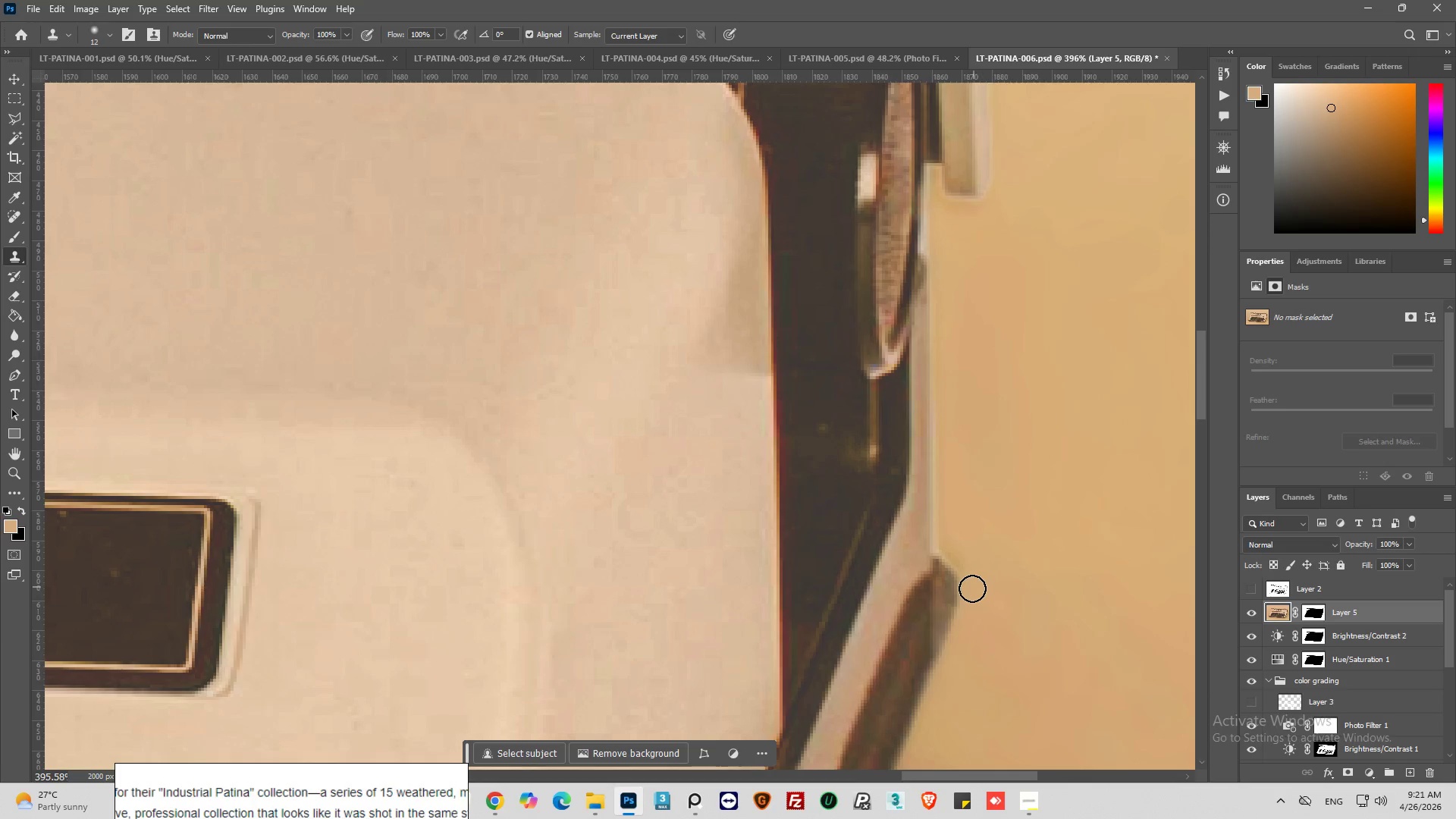 
left_click_drag(start_coordinate=[971, 588], to_coordinate=[949, 447])
 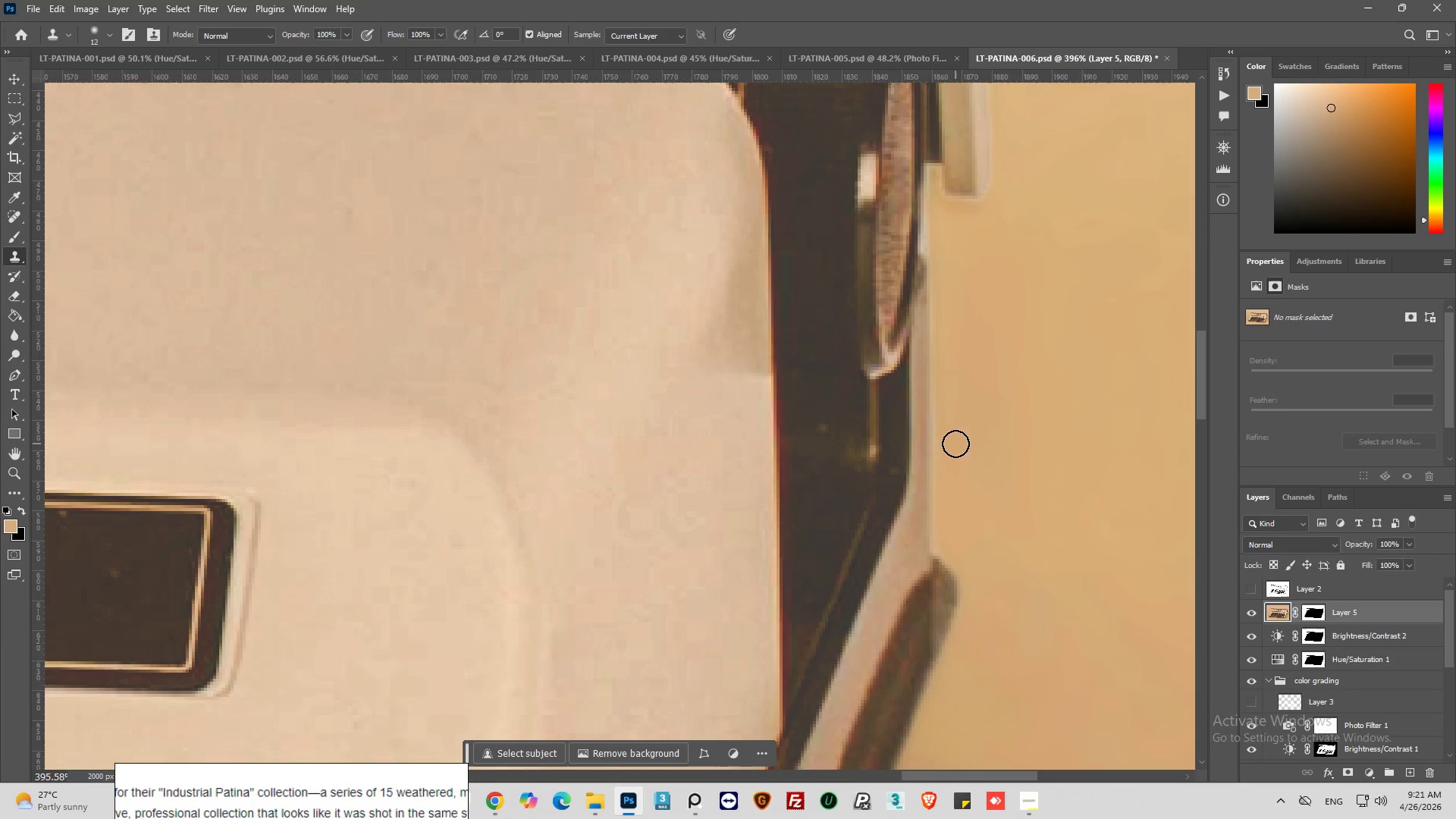 
hold_key(key=AltLeft, duration=0.34)
scroll: coordinate [970, 586], scroll_direction: up, amount: 10.0
 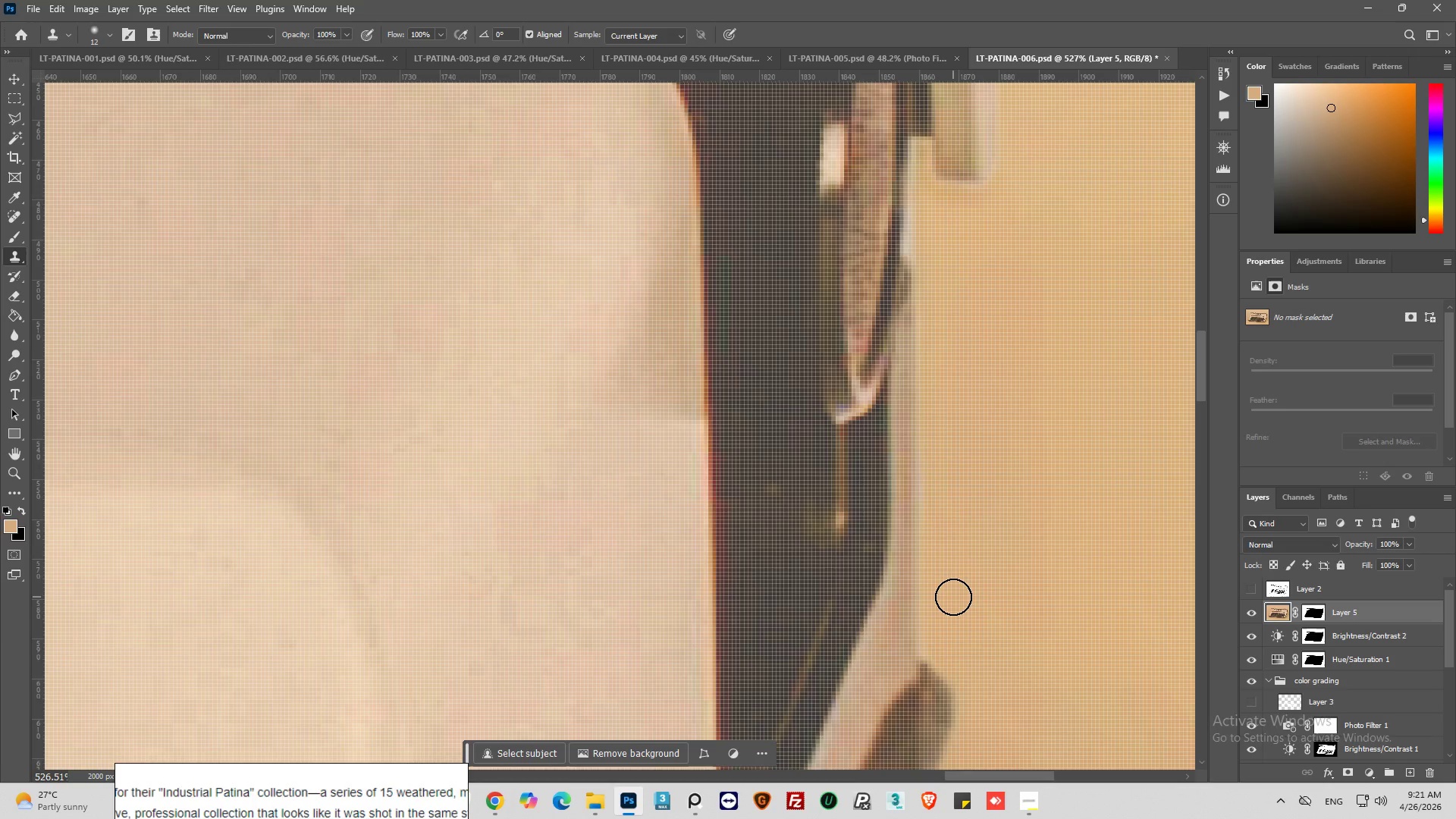 
hold_key(key=AltLeft, duration=1.72)
left_click([964, 591])
 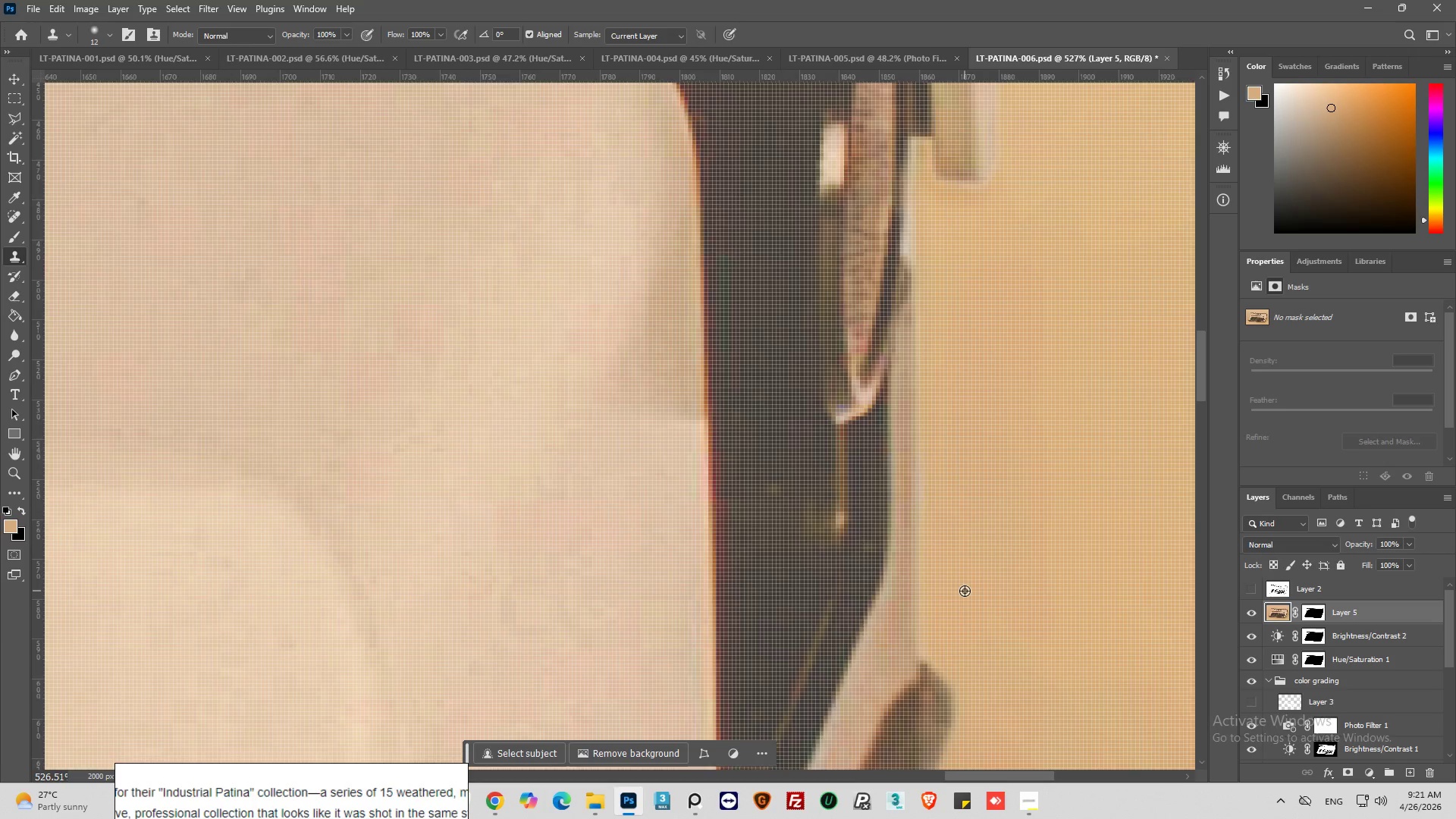 
scroll: coordinate [965, 591], scroll_direction: down, amount: 4.0
 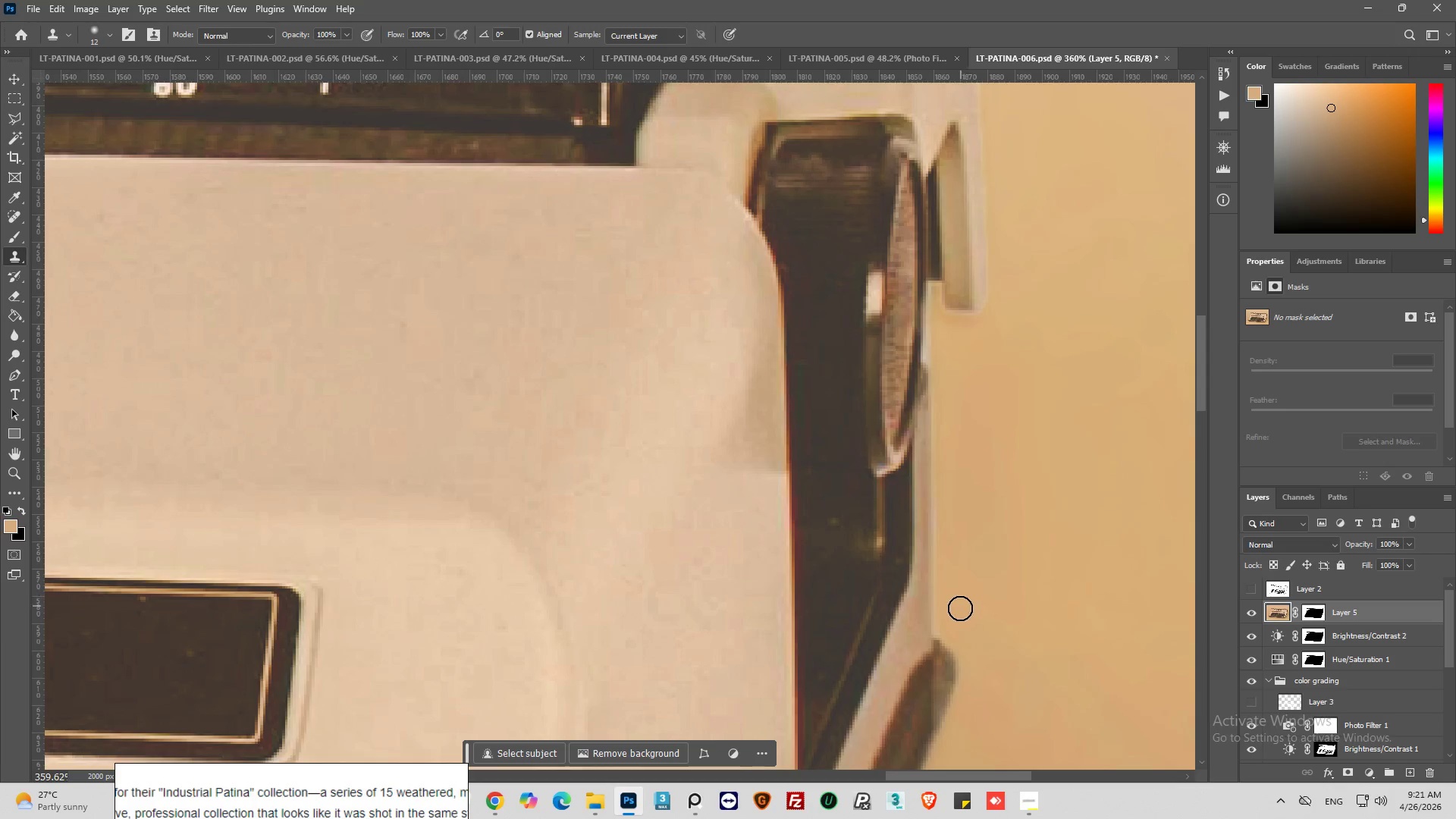 
hold_key(key=AltLeft, duration=0.67)
left_click([971, 600])
 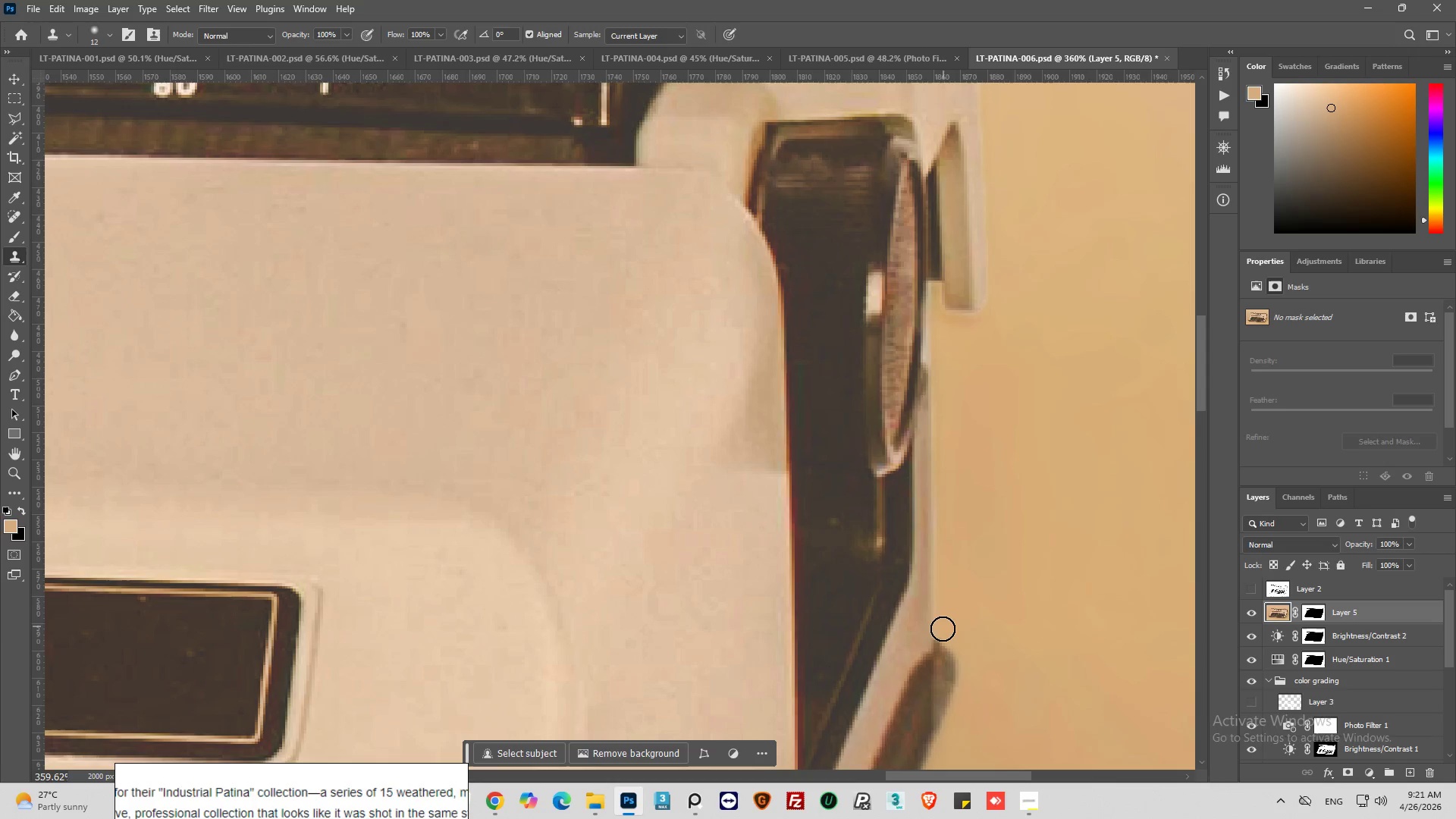 
left_click_drag(start_coordinate=[943, 629], to_coordinate=[946, 408])
 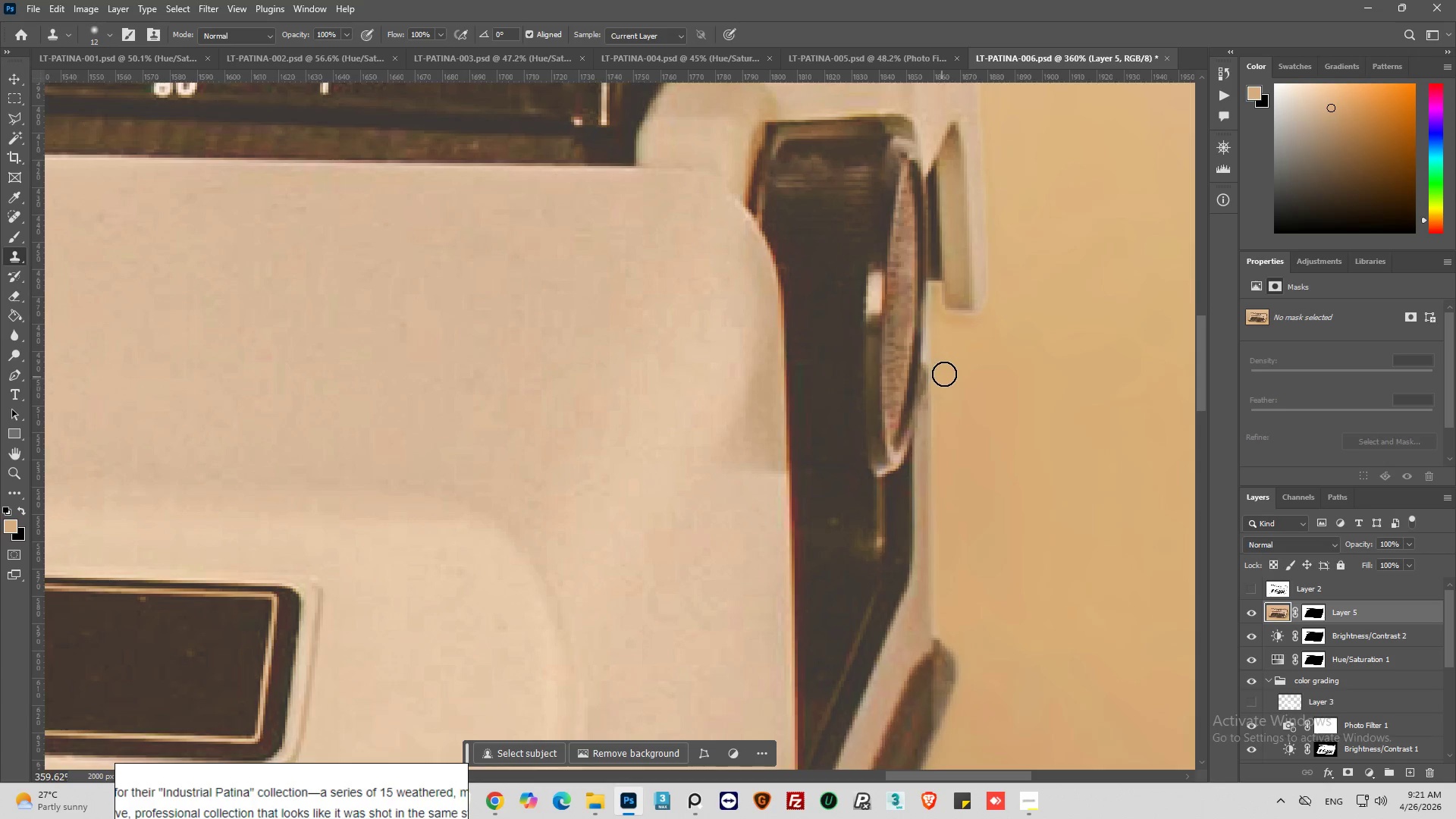 
scroll: coordinate [978, 537], scroll_direction: up, amount: 21.0
 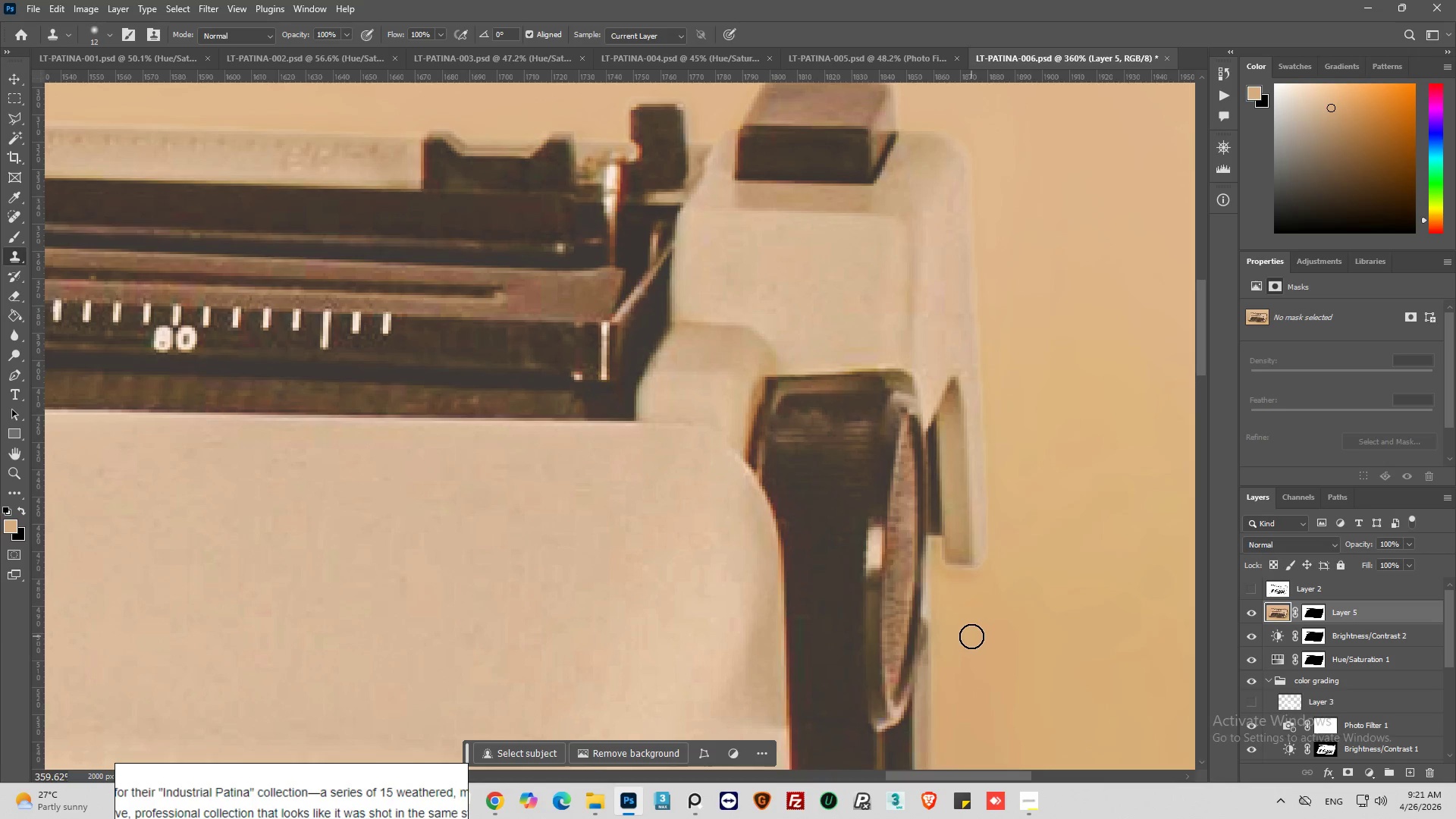 
hold_key(key=AltLeft, duration=0.47)
 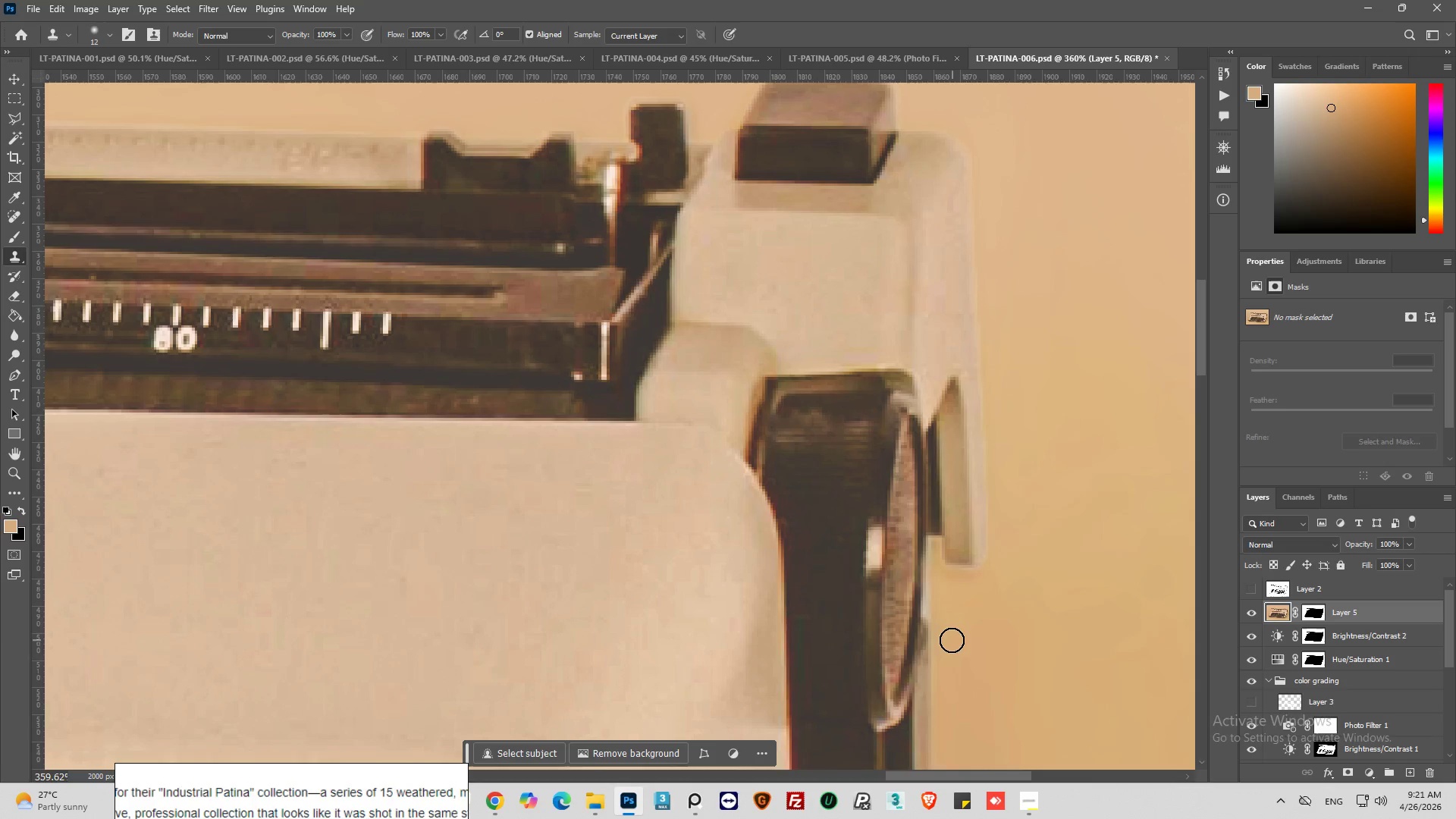 
left_click_drag(start_coordinate=[949, 639], to_coordinate=[943, 595])
 